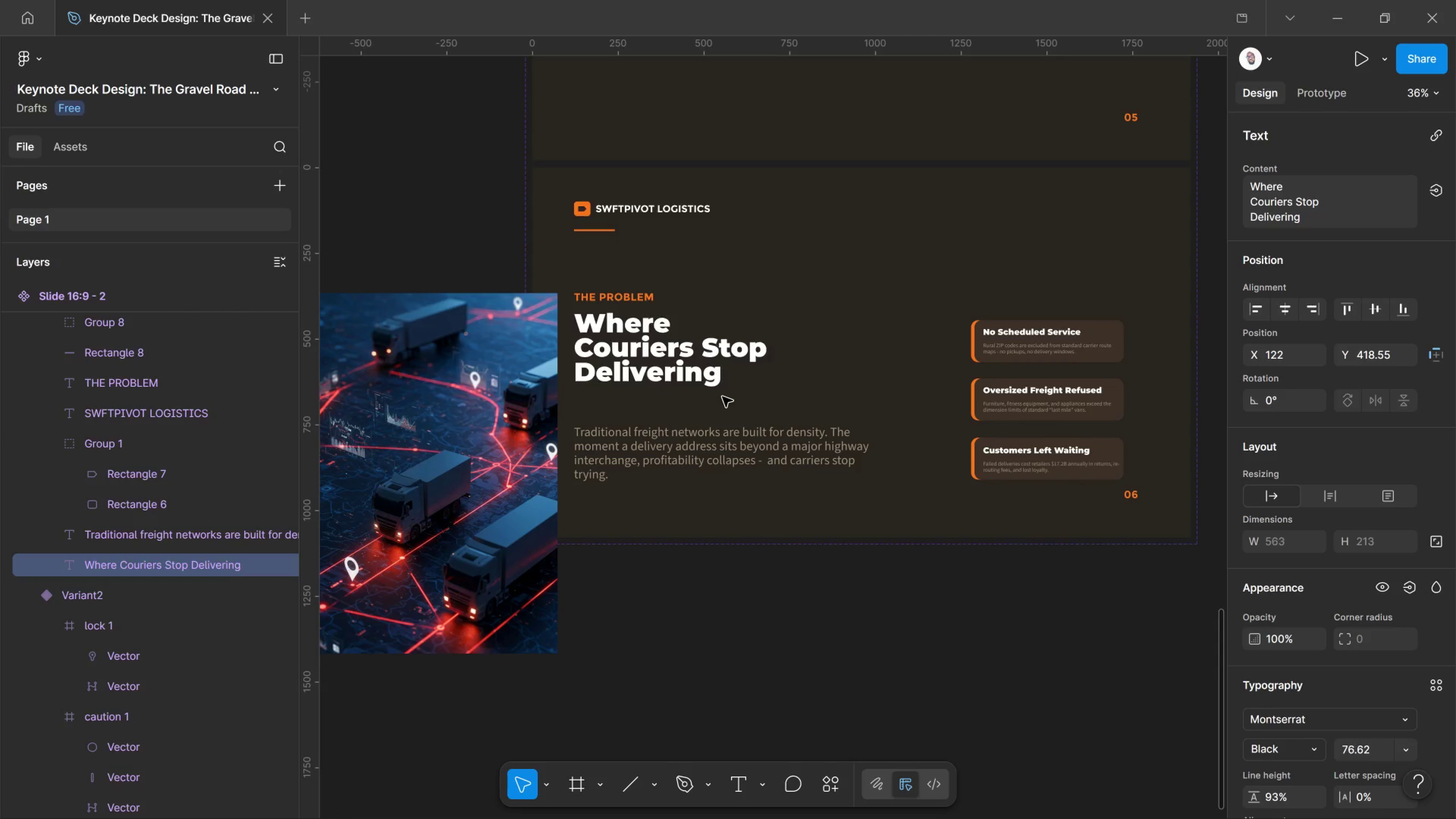 
key(Control+Shift+Comma)
 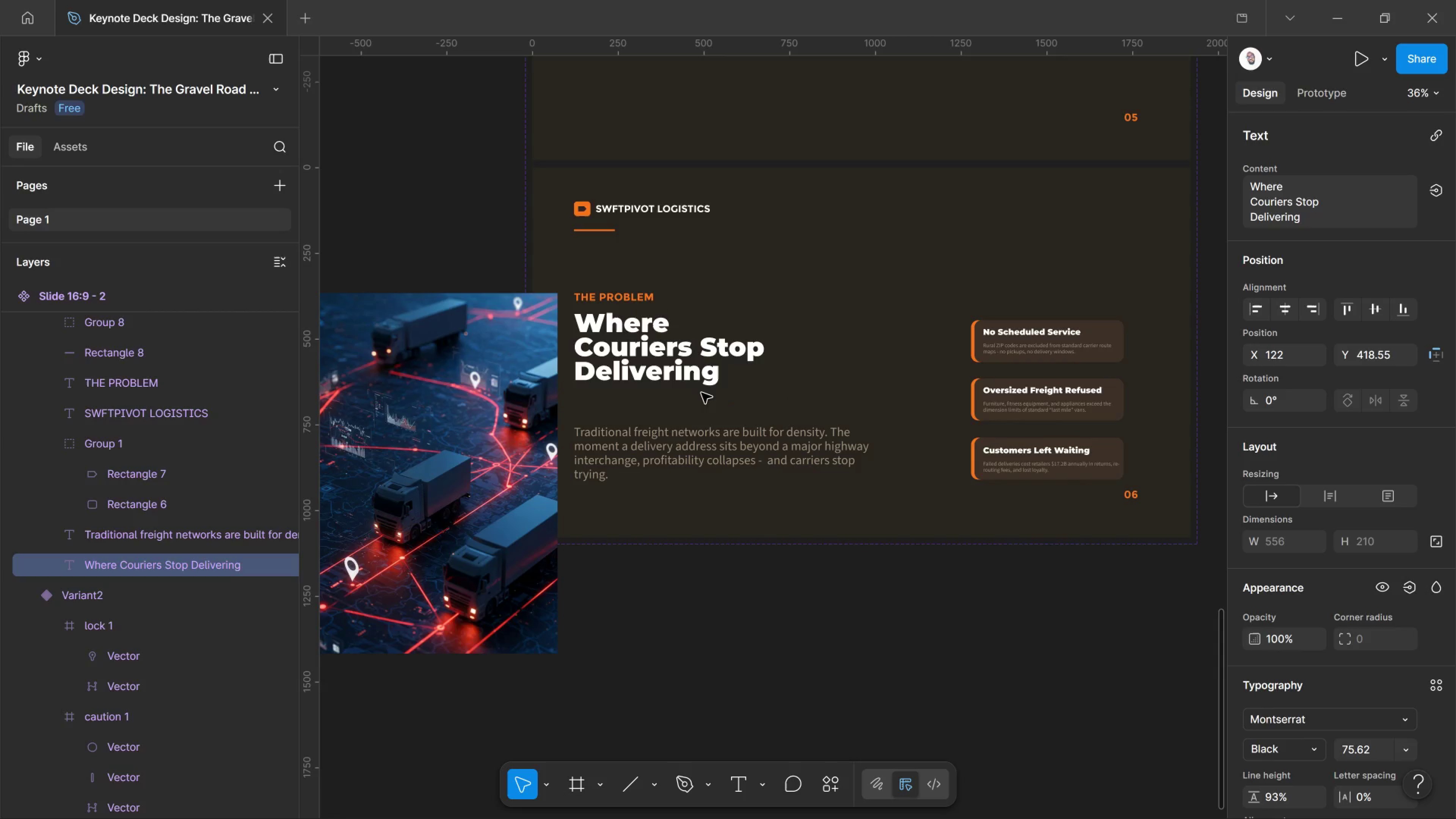 
left_click([698, 379])
 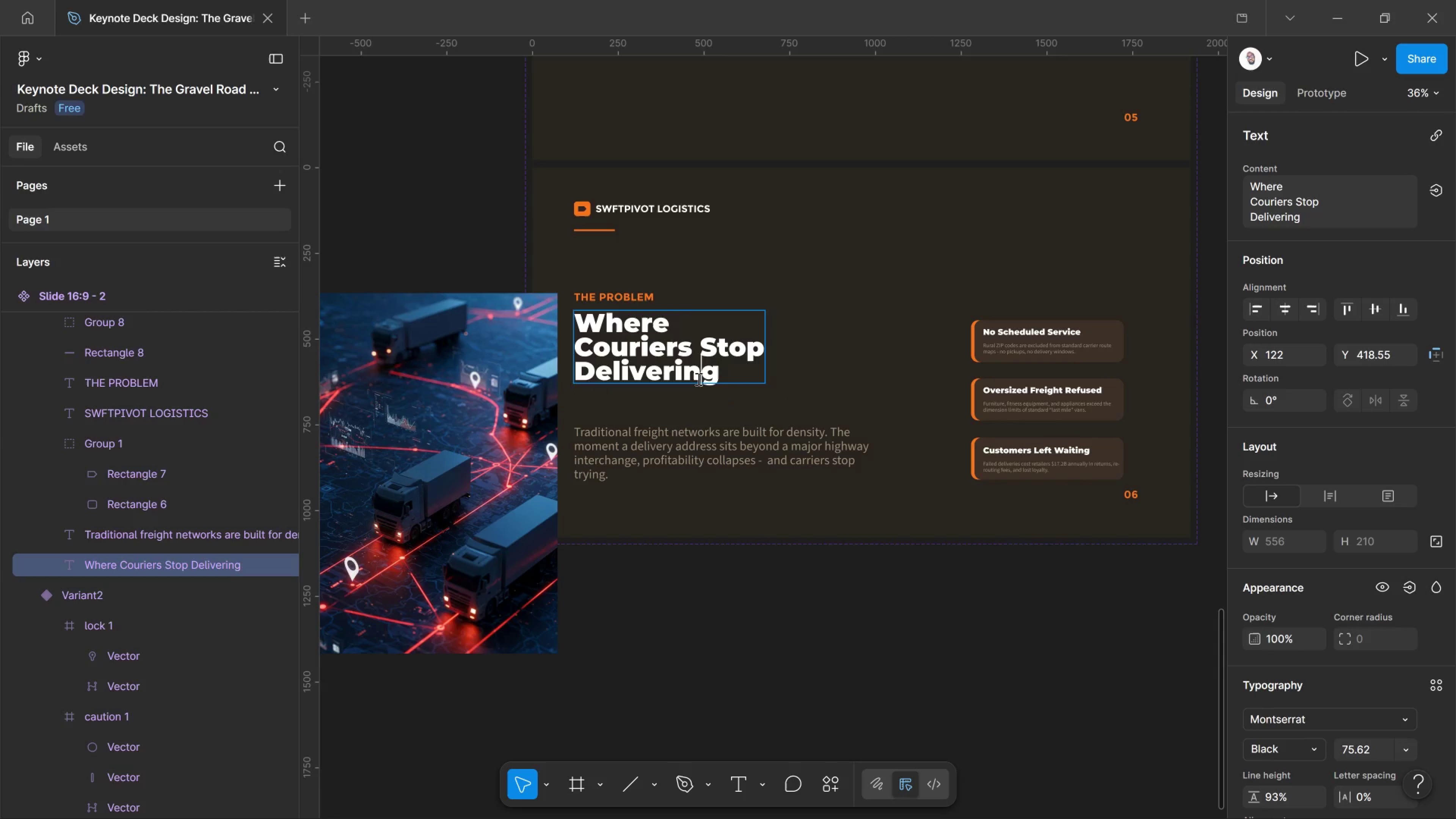 
key(Control+A)
 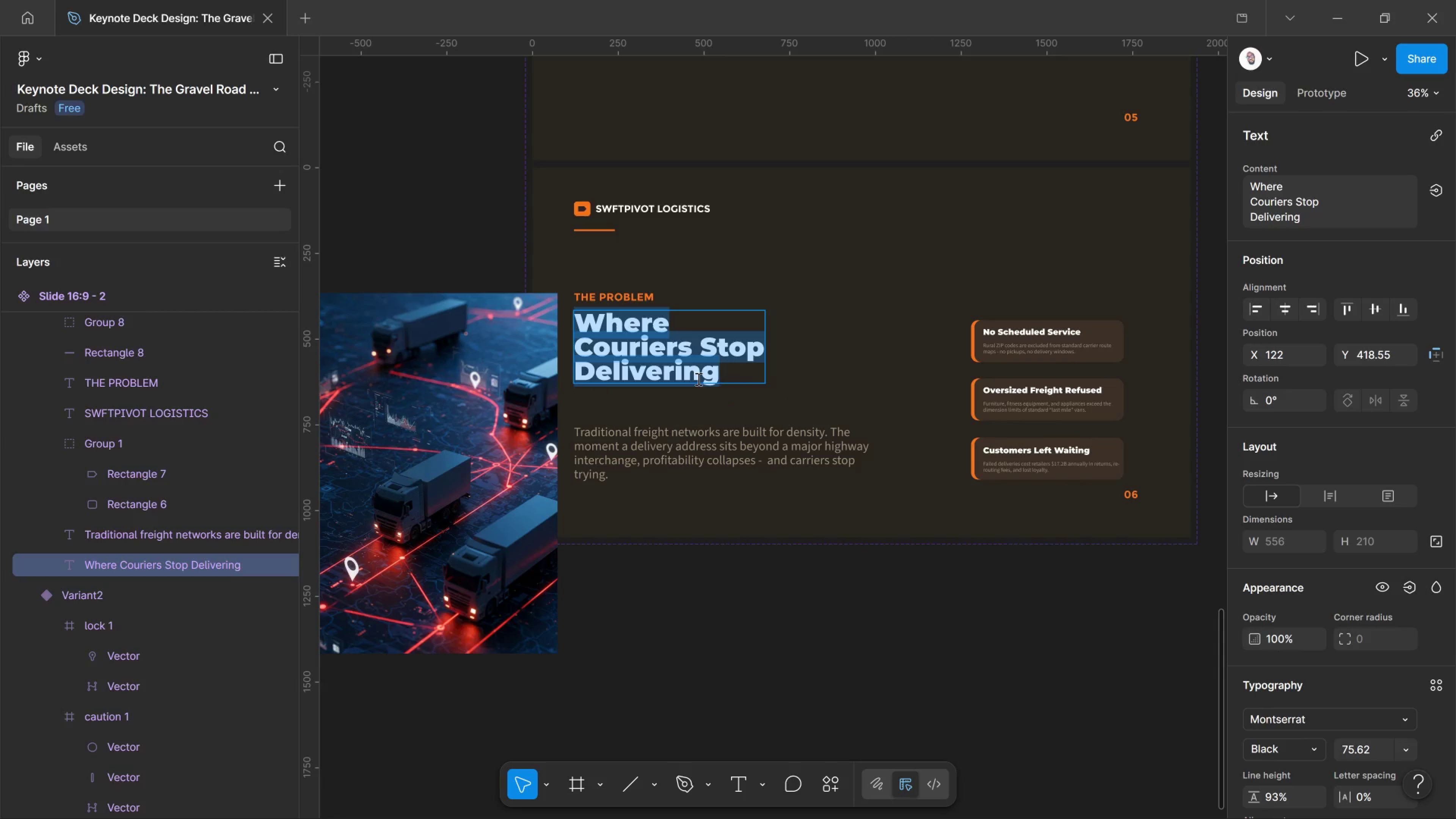 
type(The Cascade Ridge)
 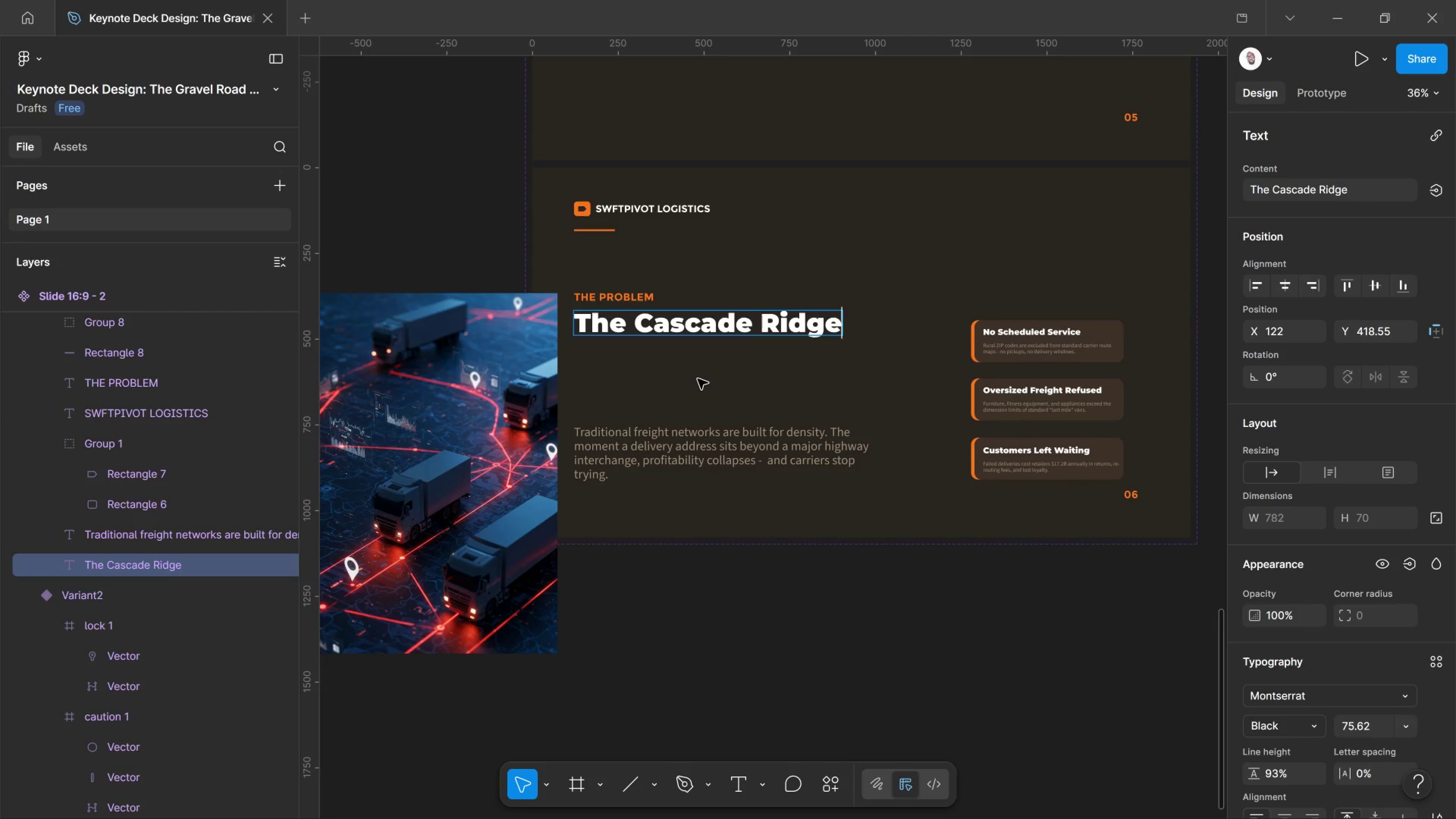 
key(Enter)
 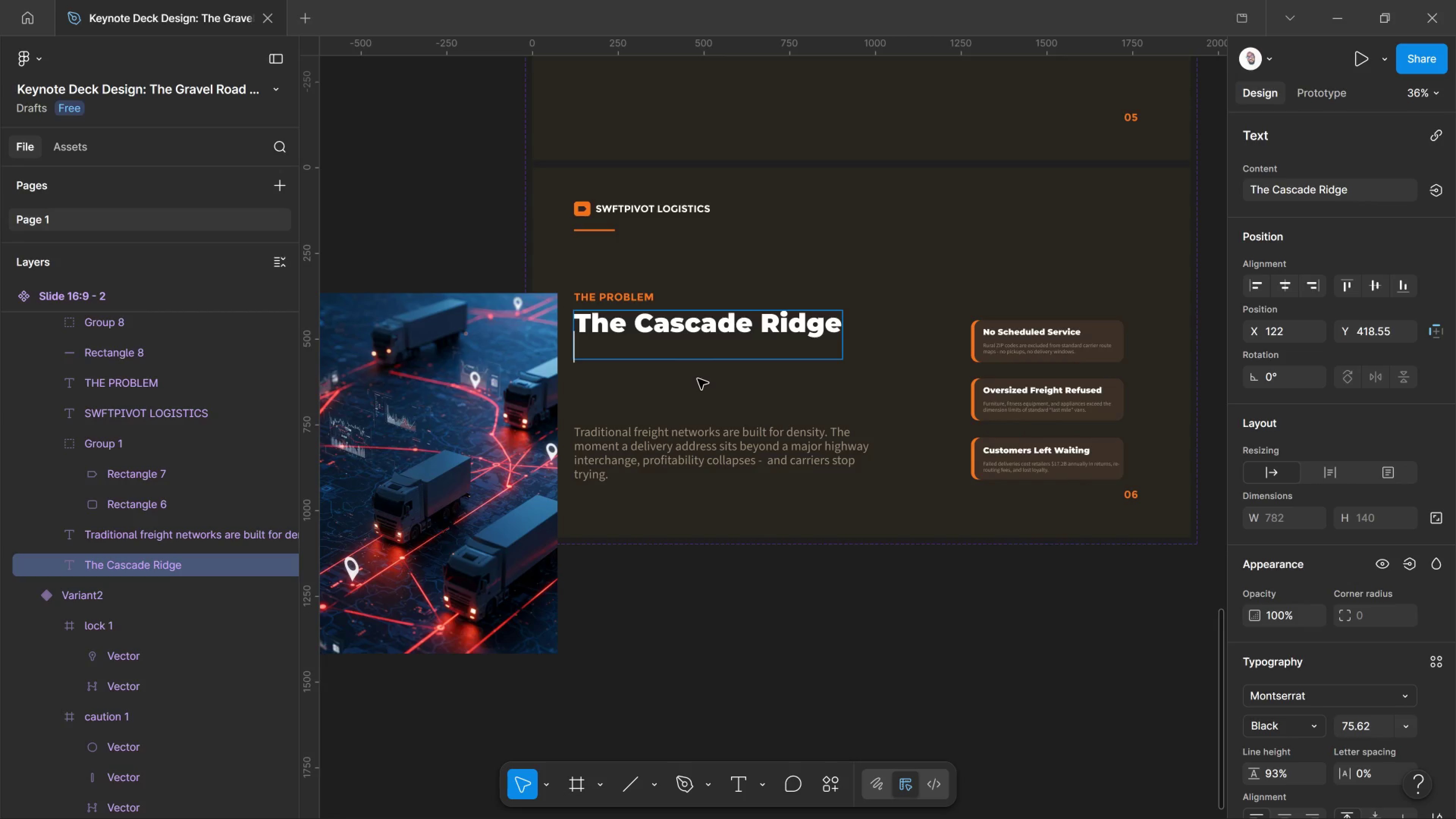 
type(Dei)
key(Backspace)
type(livery)
 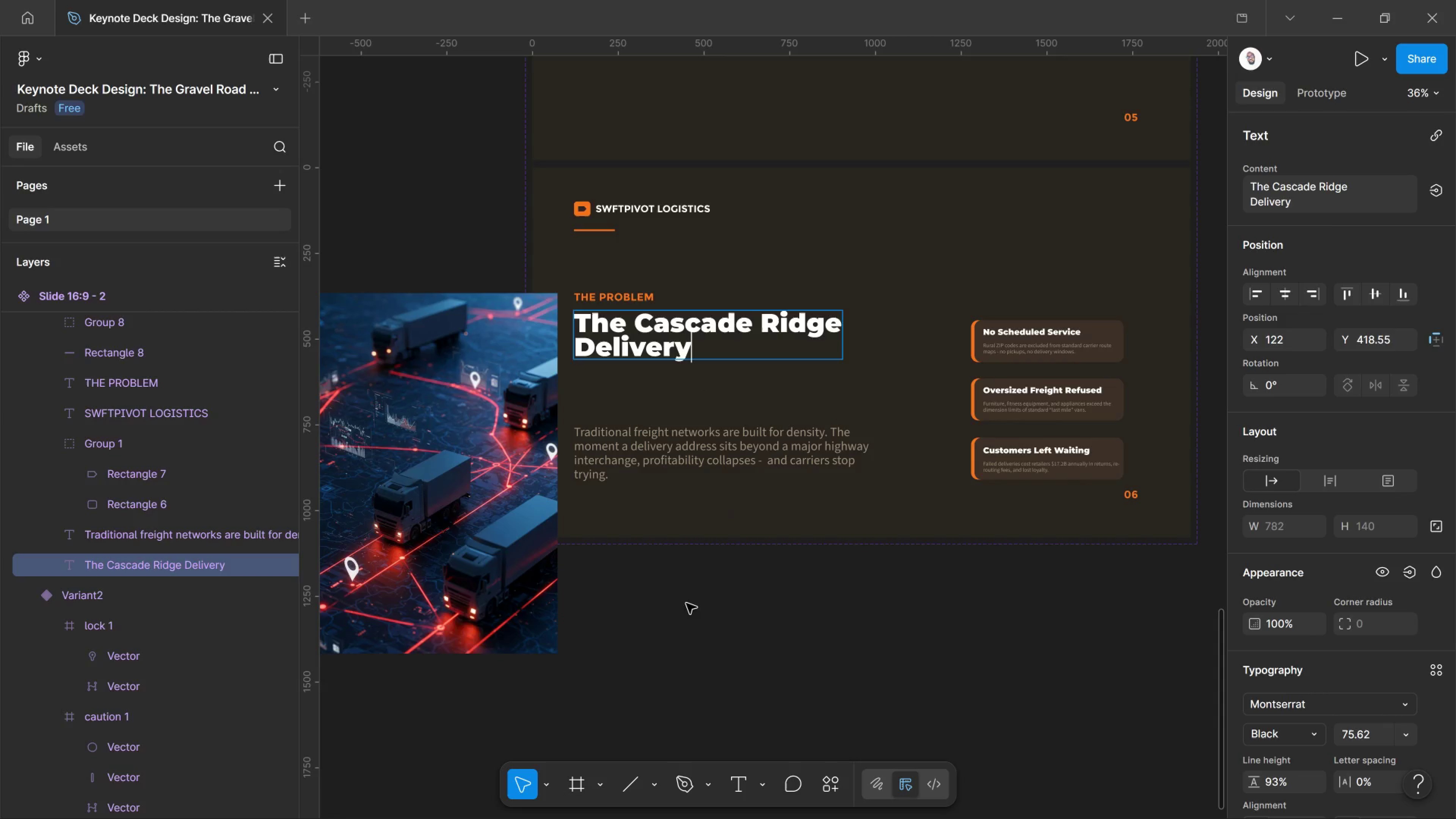 
left_click([682, 615])
 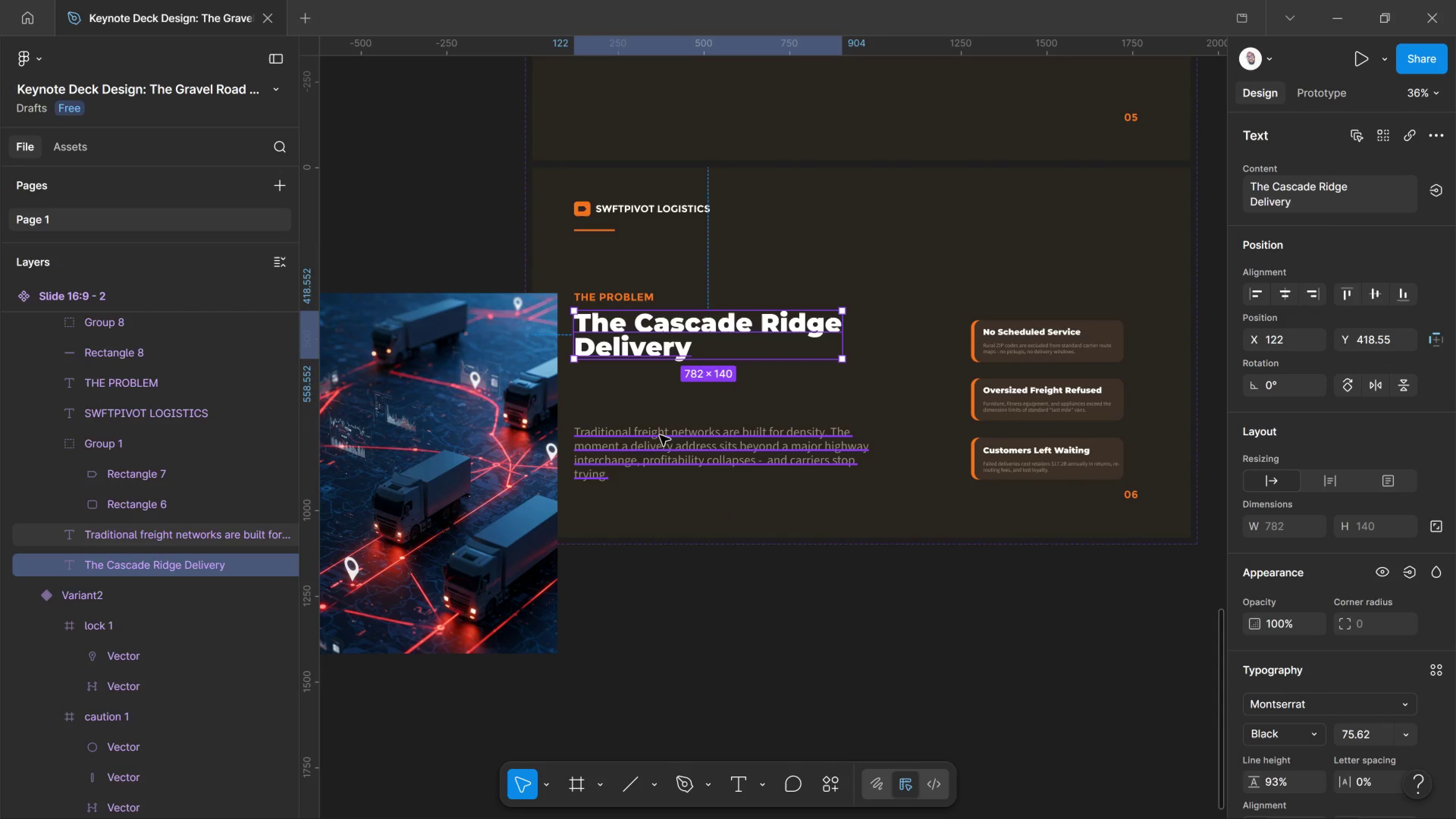 
wait(6.57)
 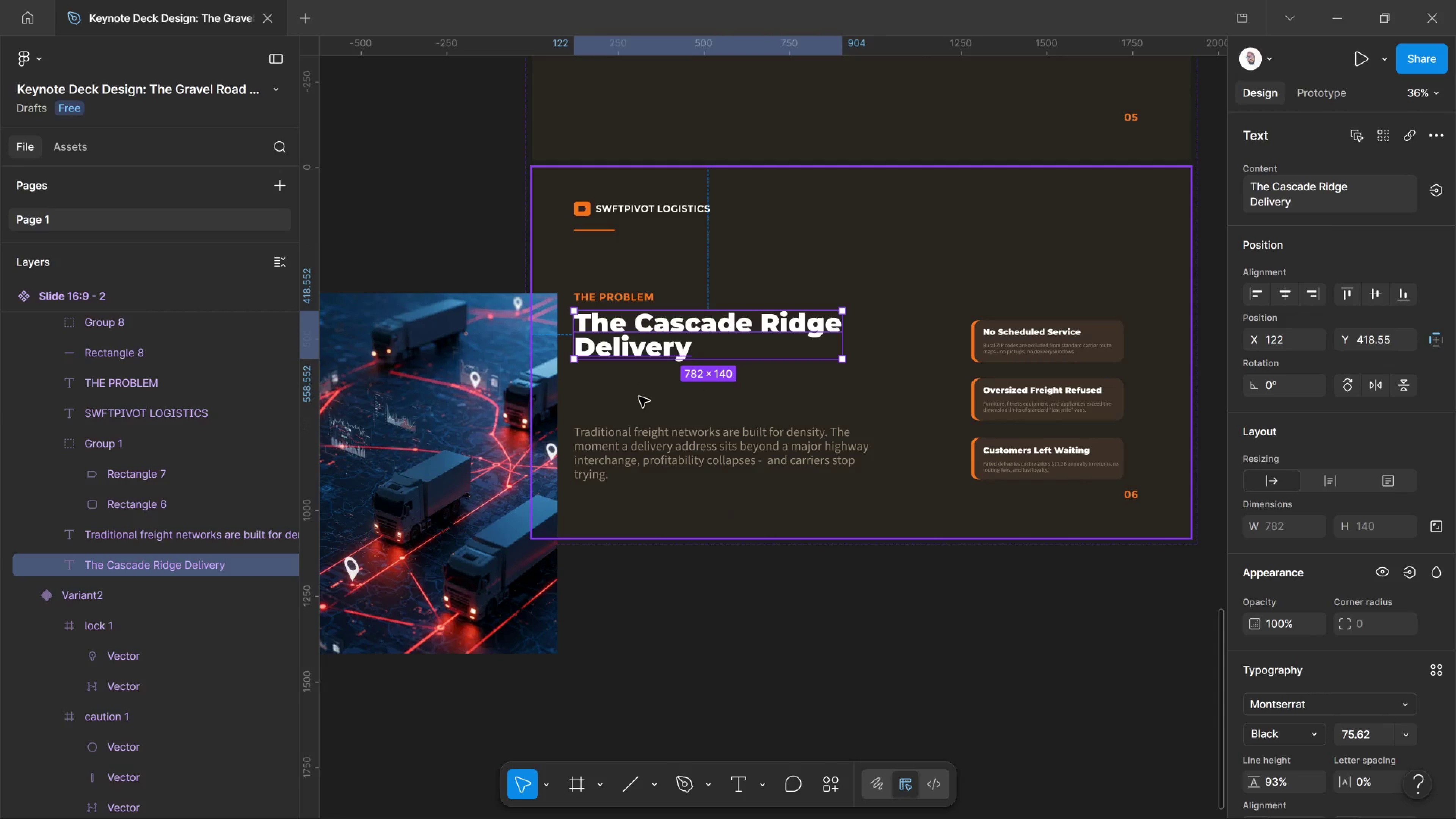 
double_click([652, 439])
 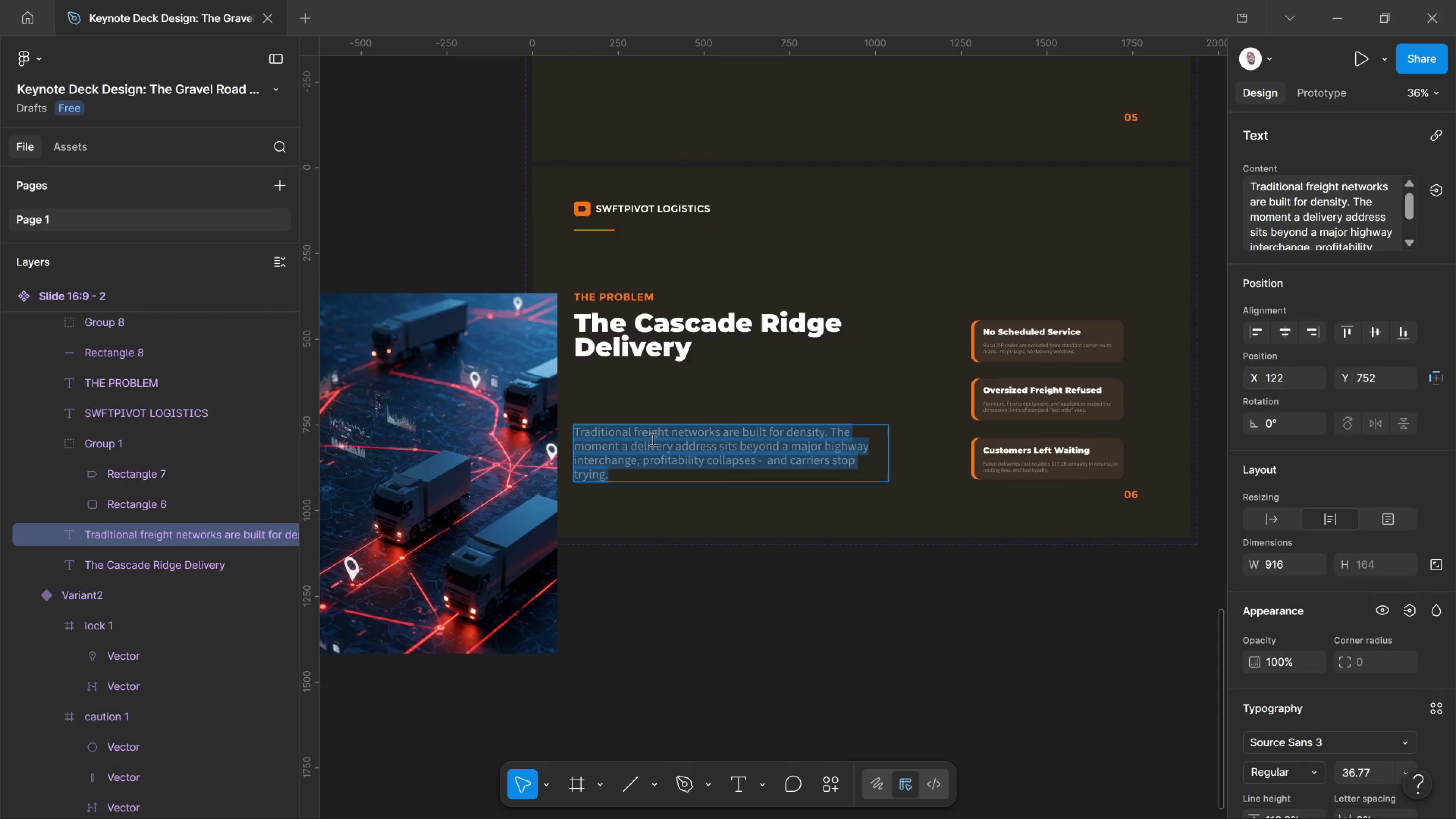 
type(Dat)
key(Backspace)
type(rby, Montana - Elevation)
 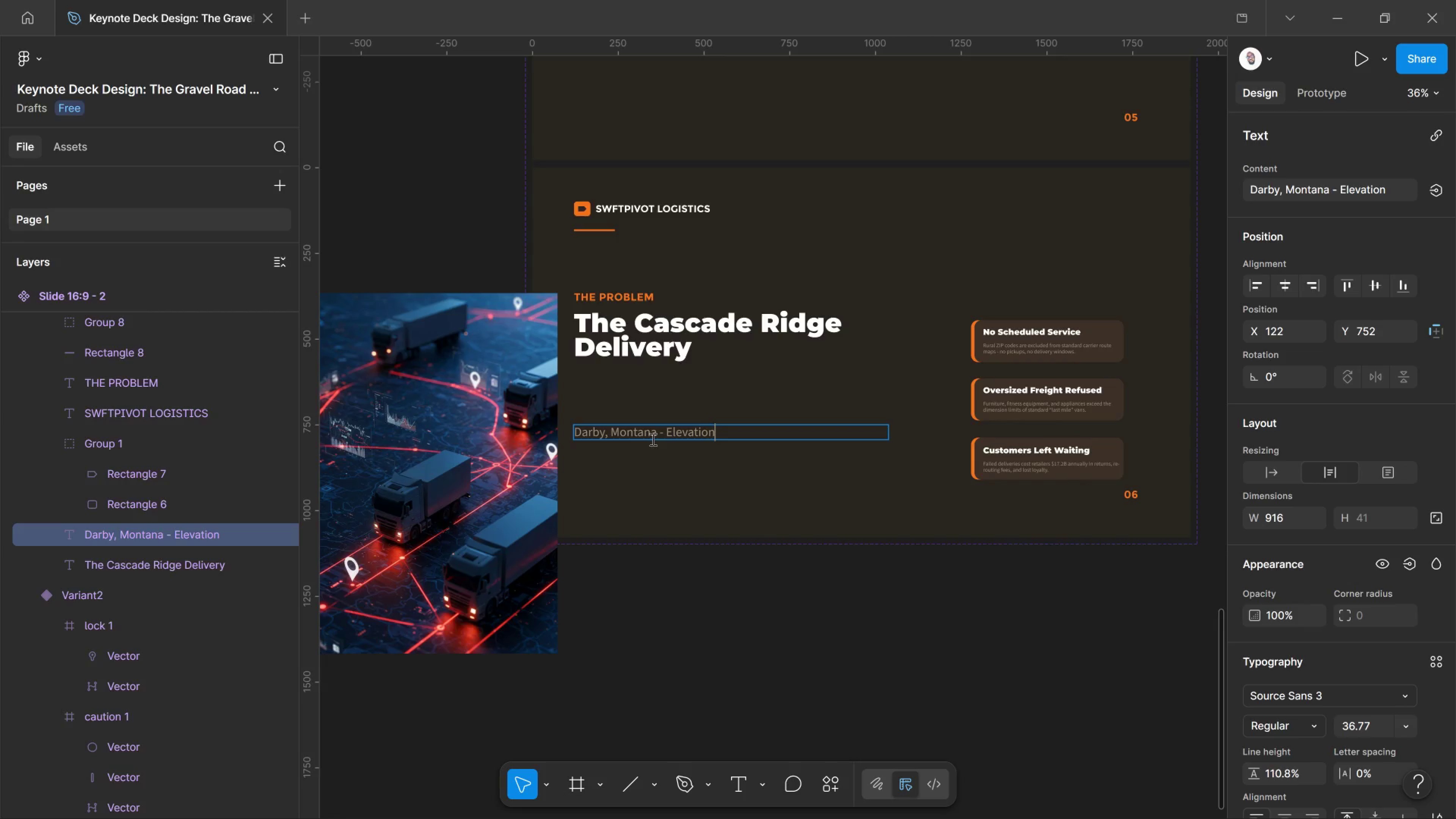 
type(5)
key(Backspace)
type( 5,400 ft)
 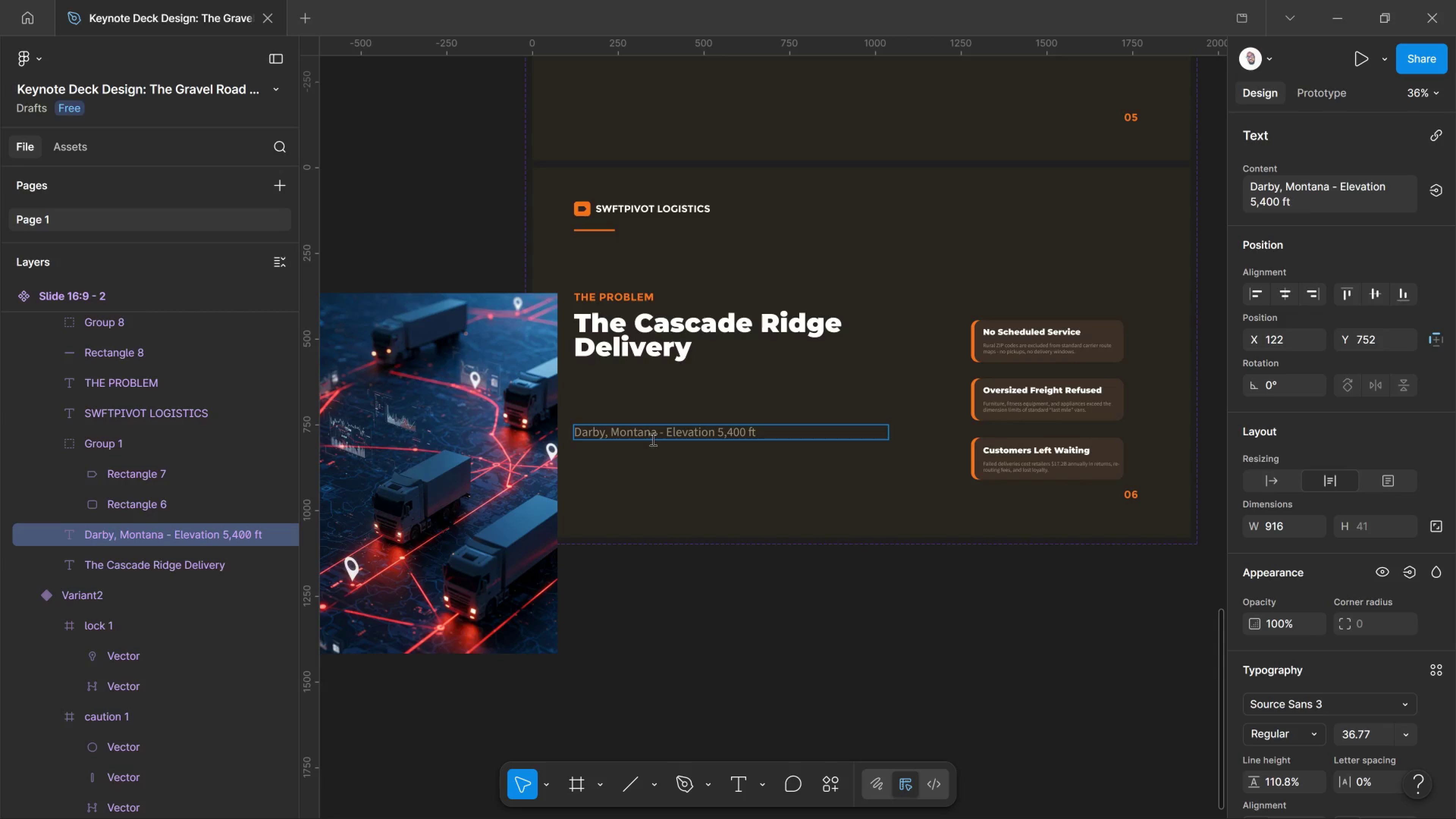 
type( - December 2024)
 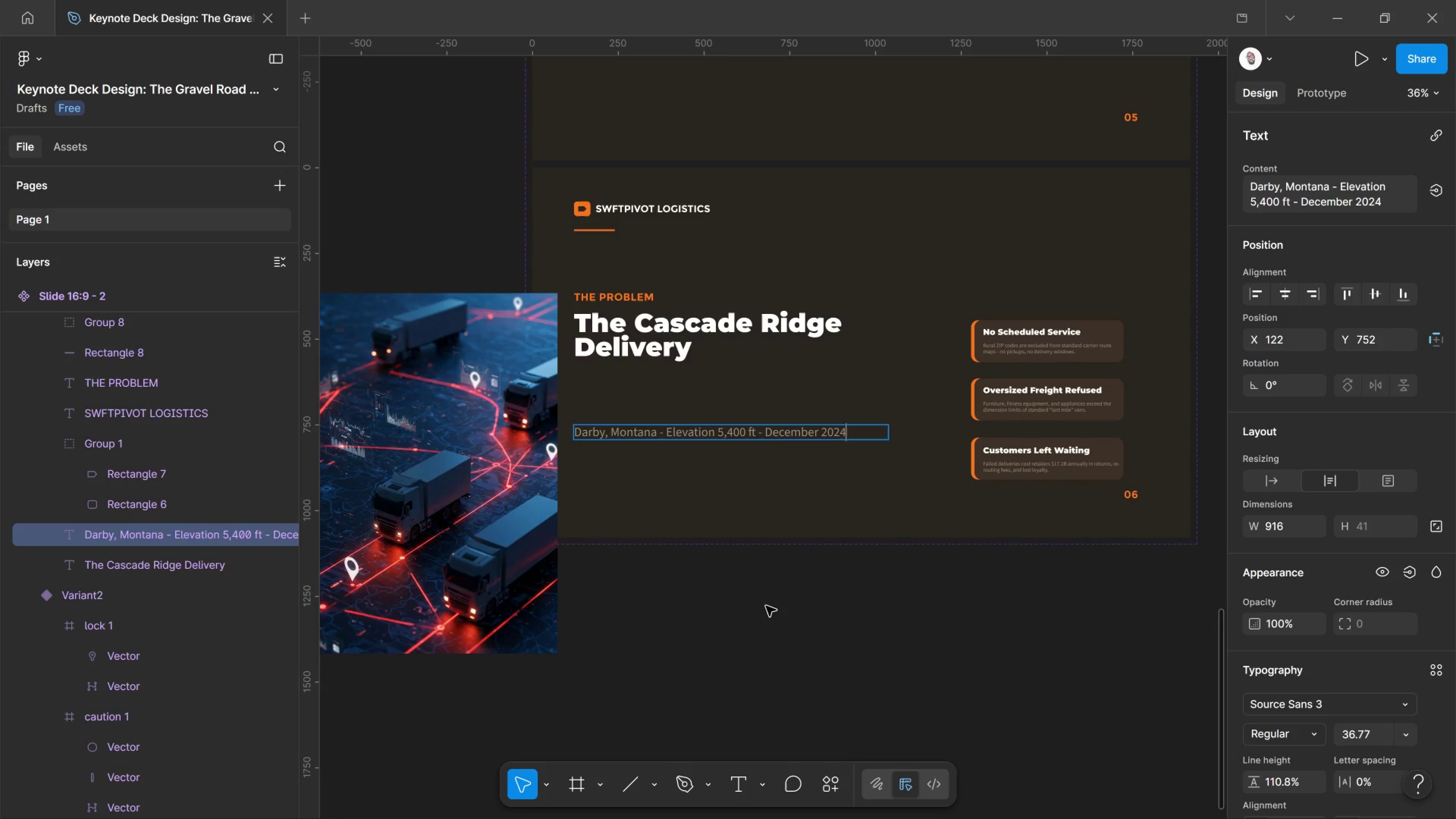 
left_click([791, 626])
 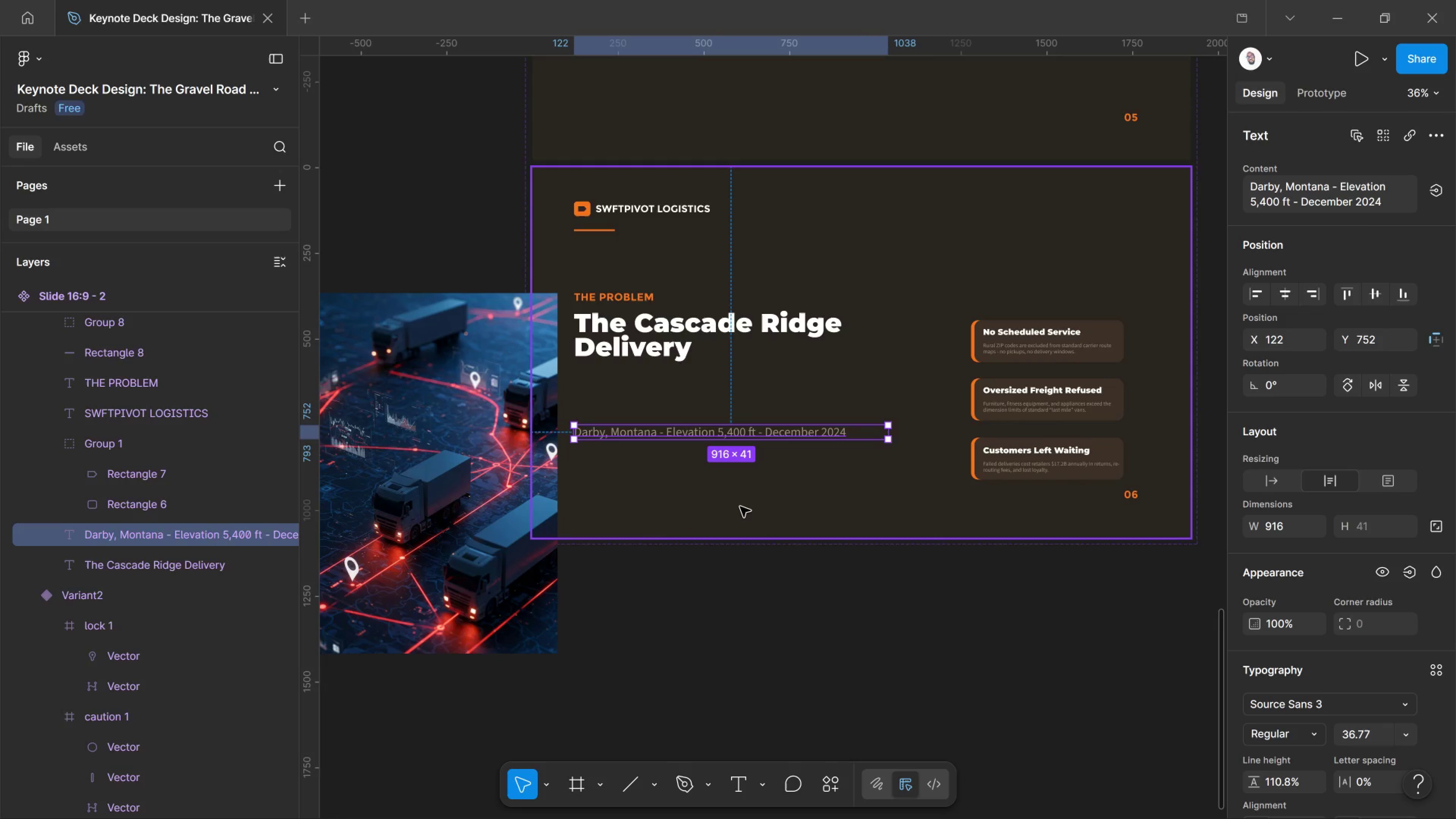 
key(Shift+ArrowUp)
 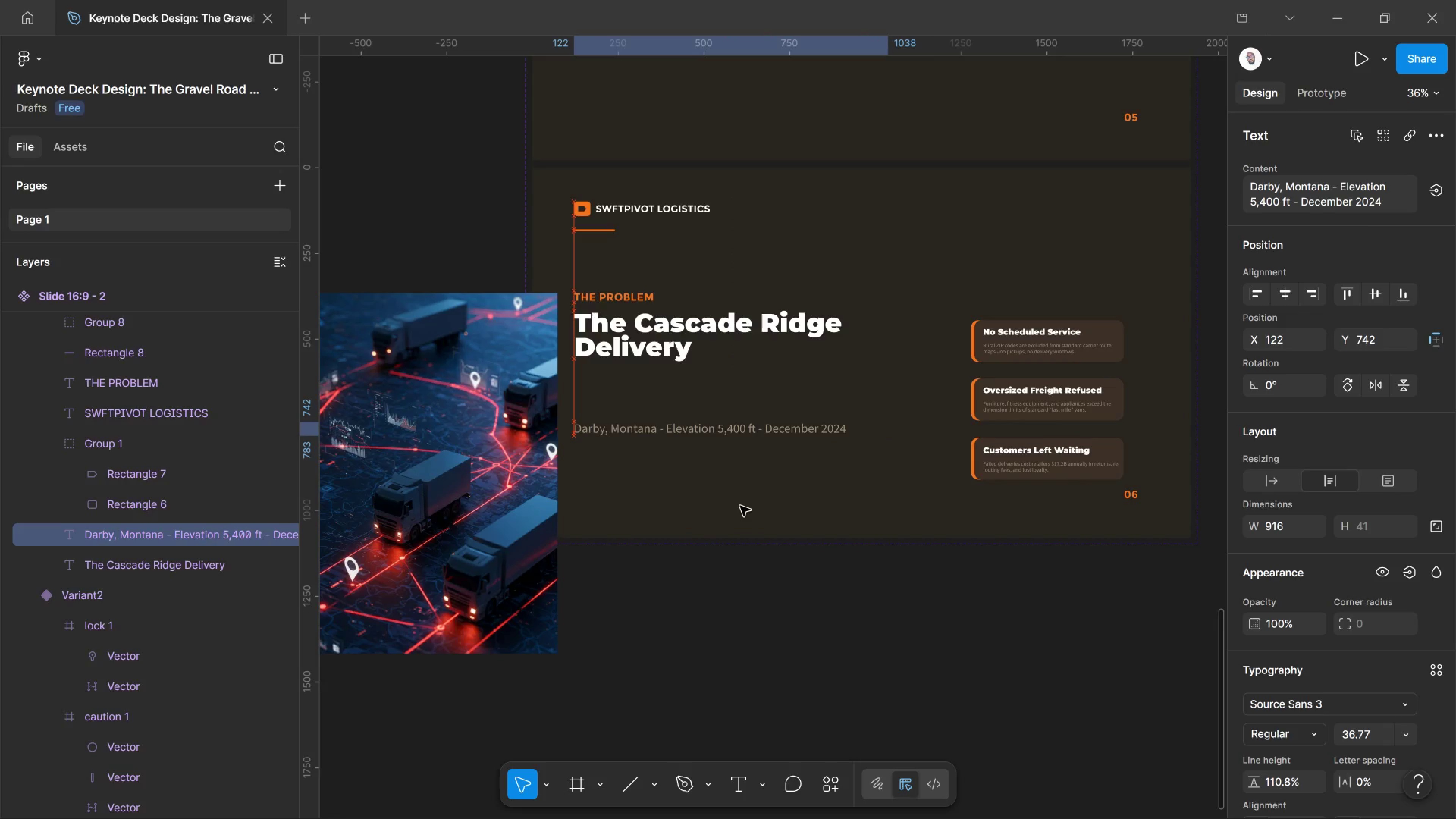 
key(Shift+ArrowUp)
 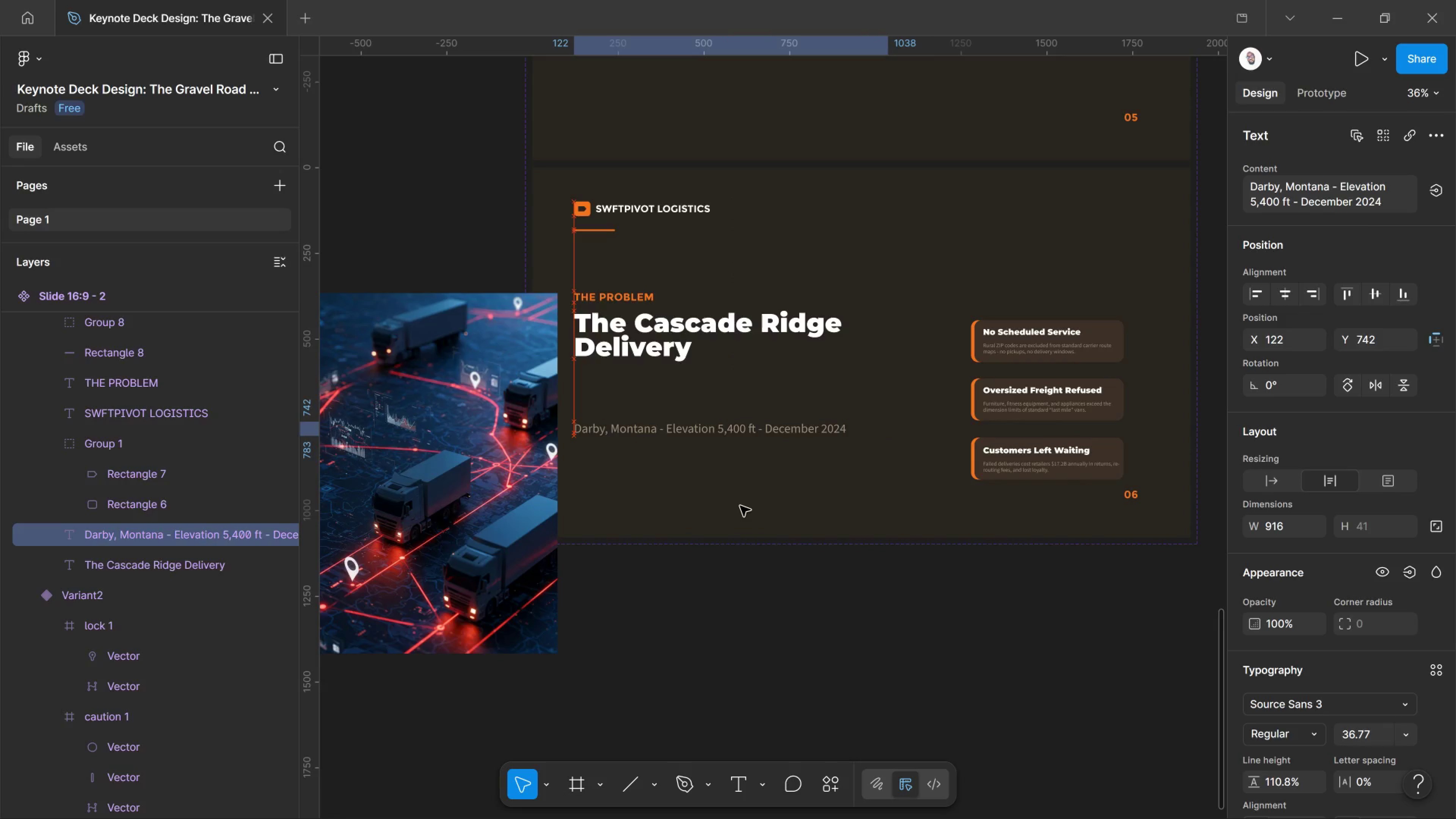 
key(Shift+ArrowUp)
 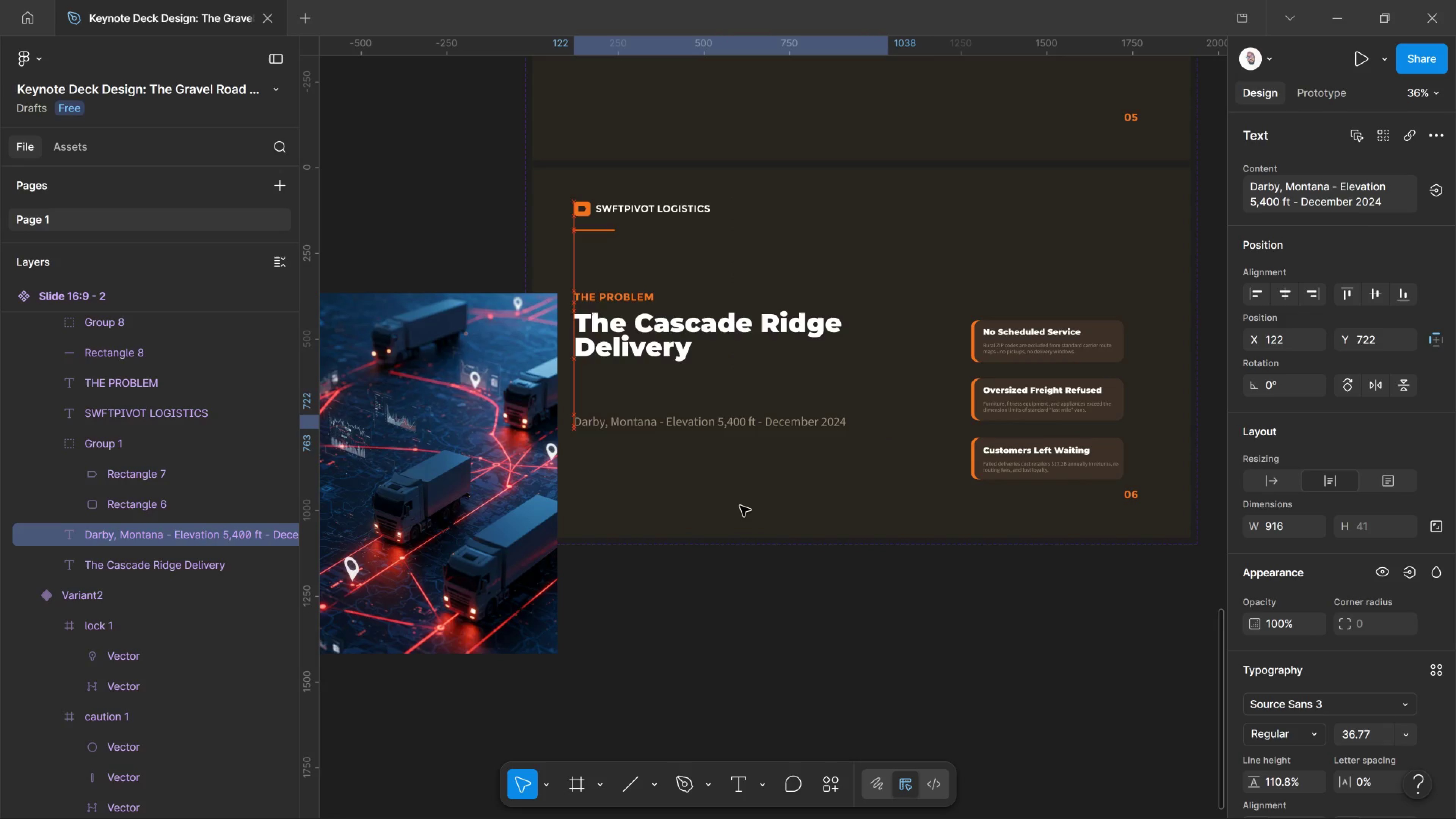 
key(Shift+ArrowUp)
 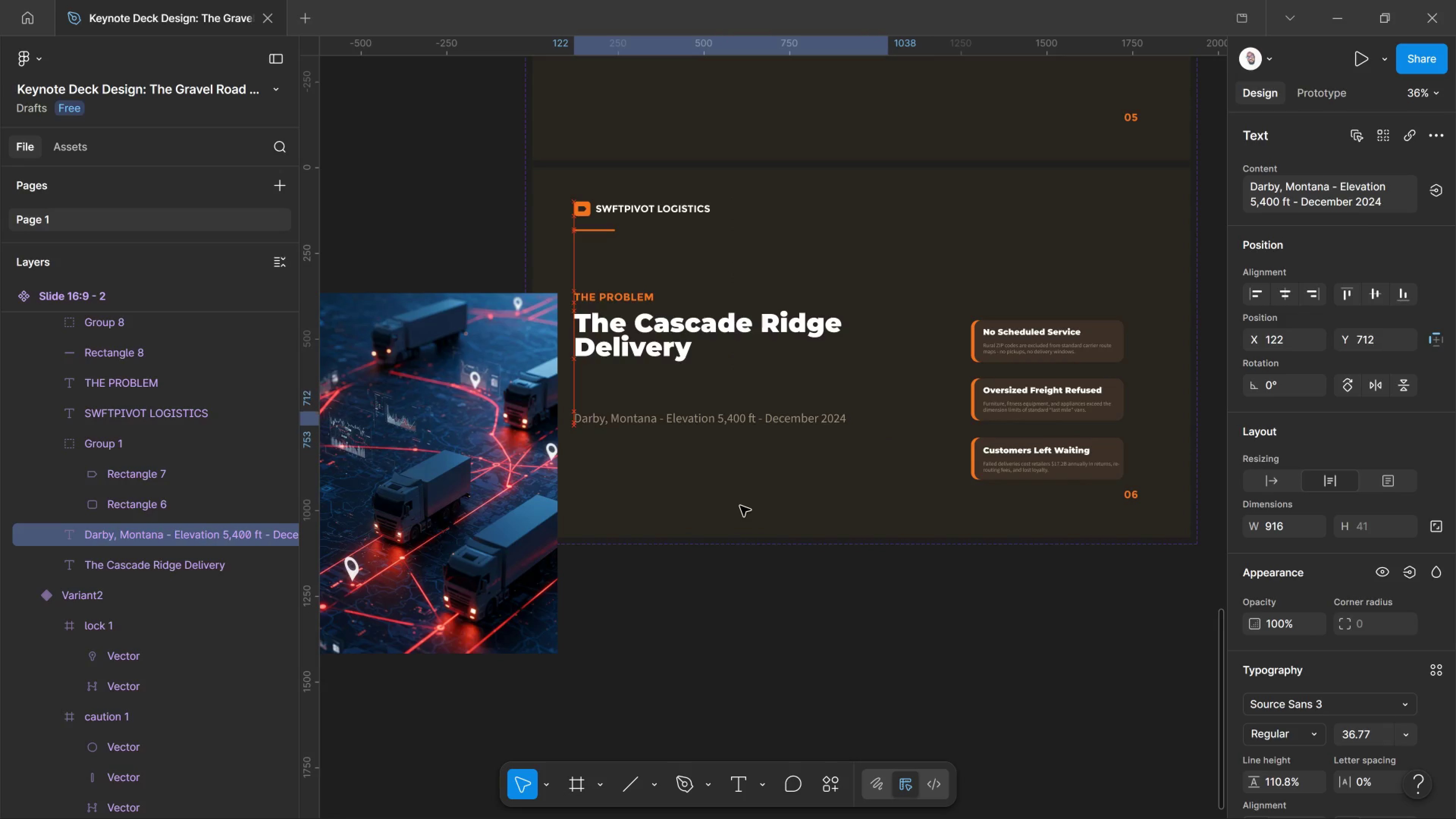 
key(Shift+ArrowUp)
 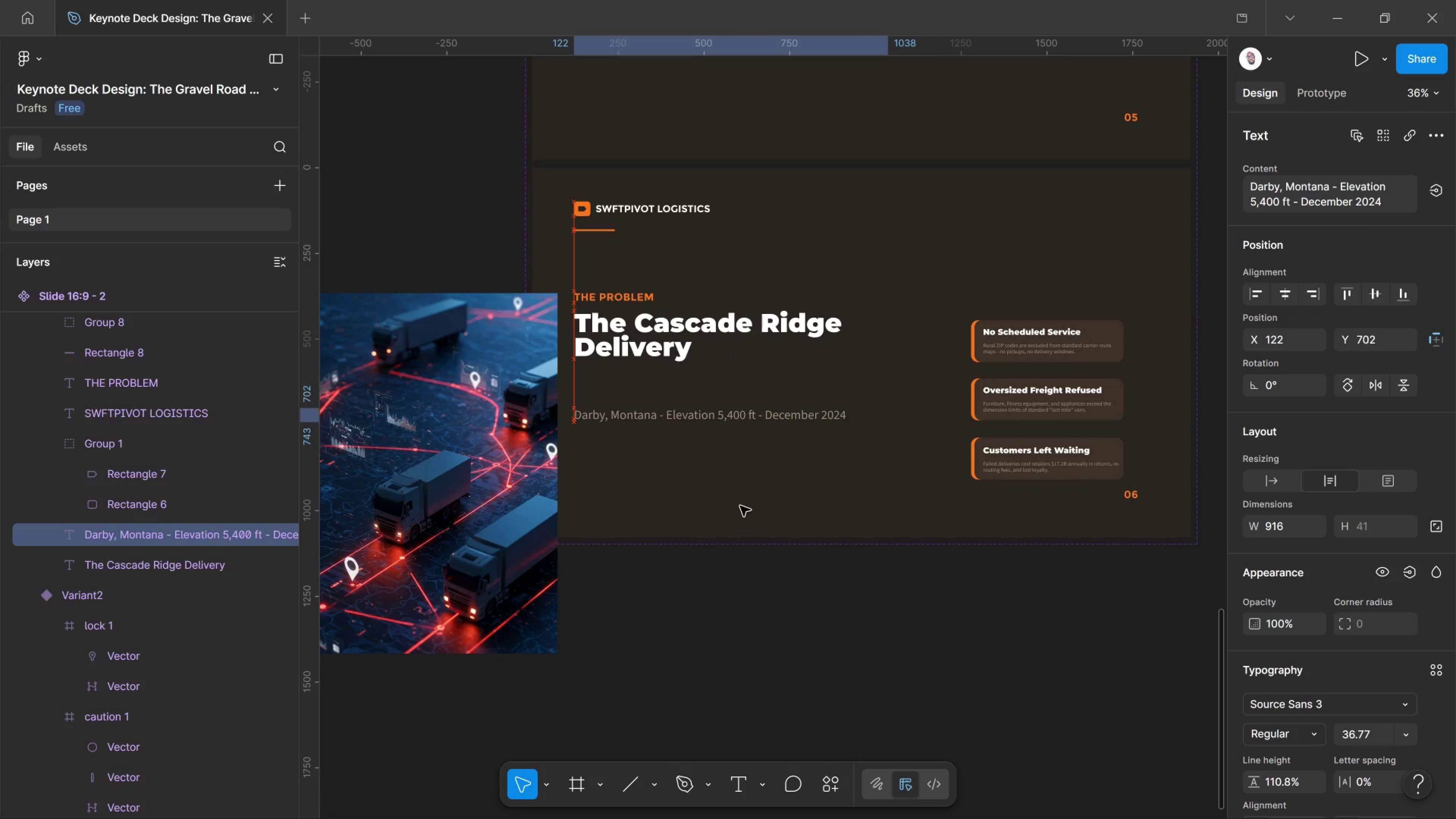 
key(Shift+ArrowUp)
 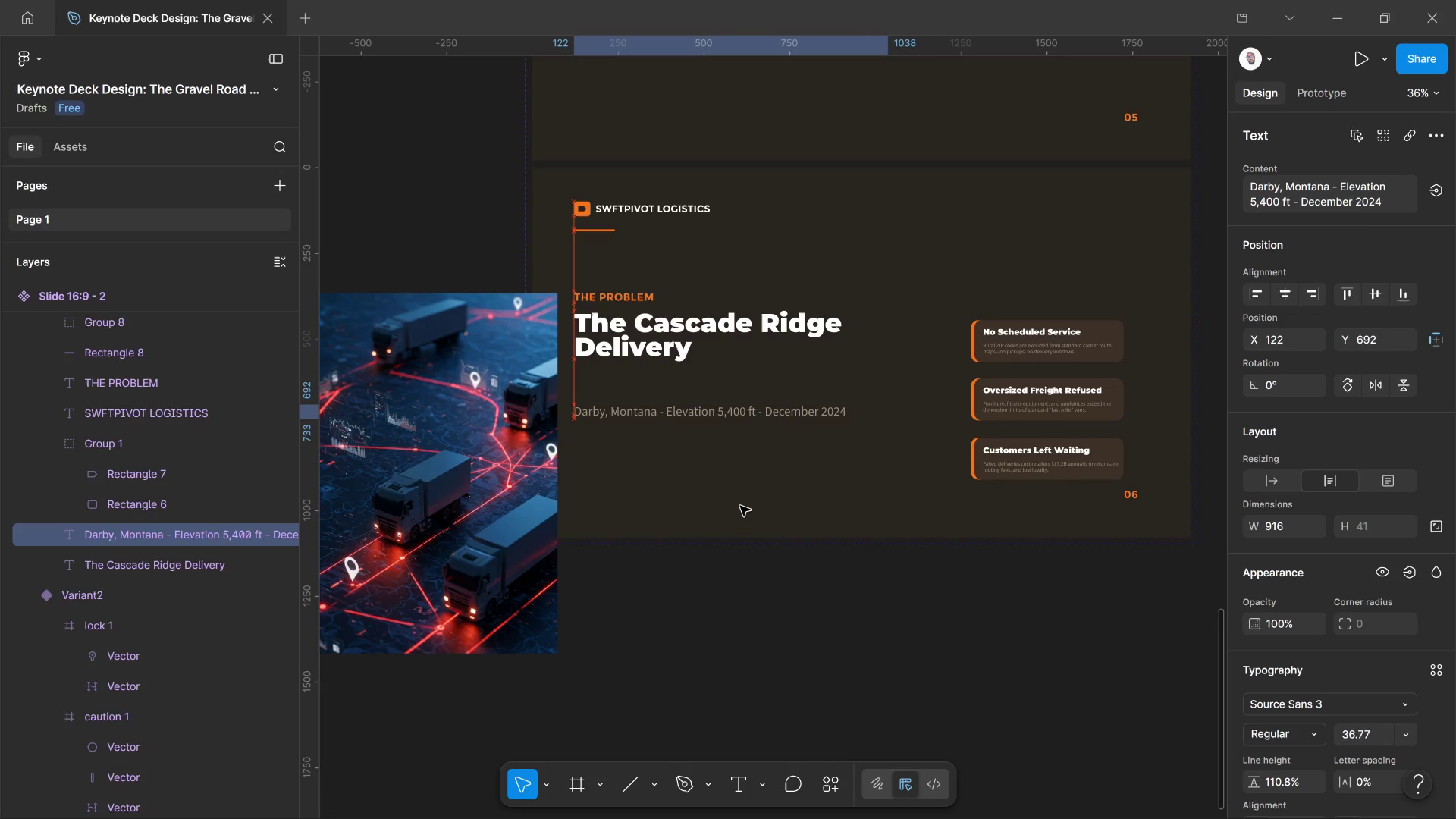 
key(Shift+ArrowUp)
 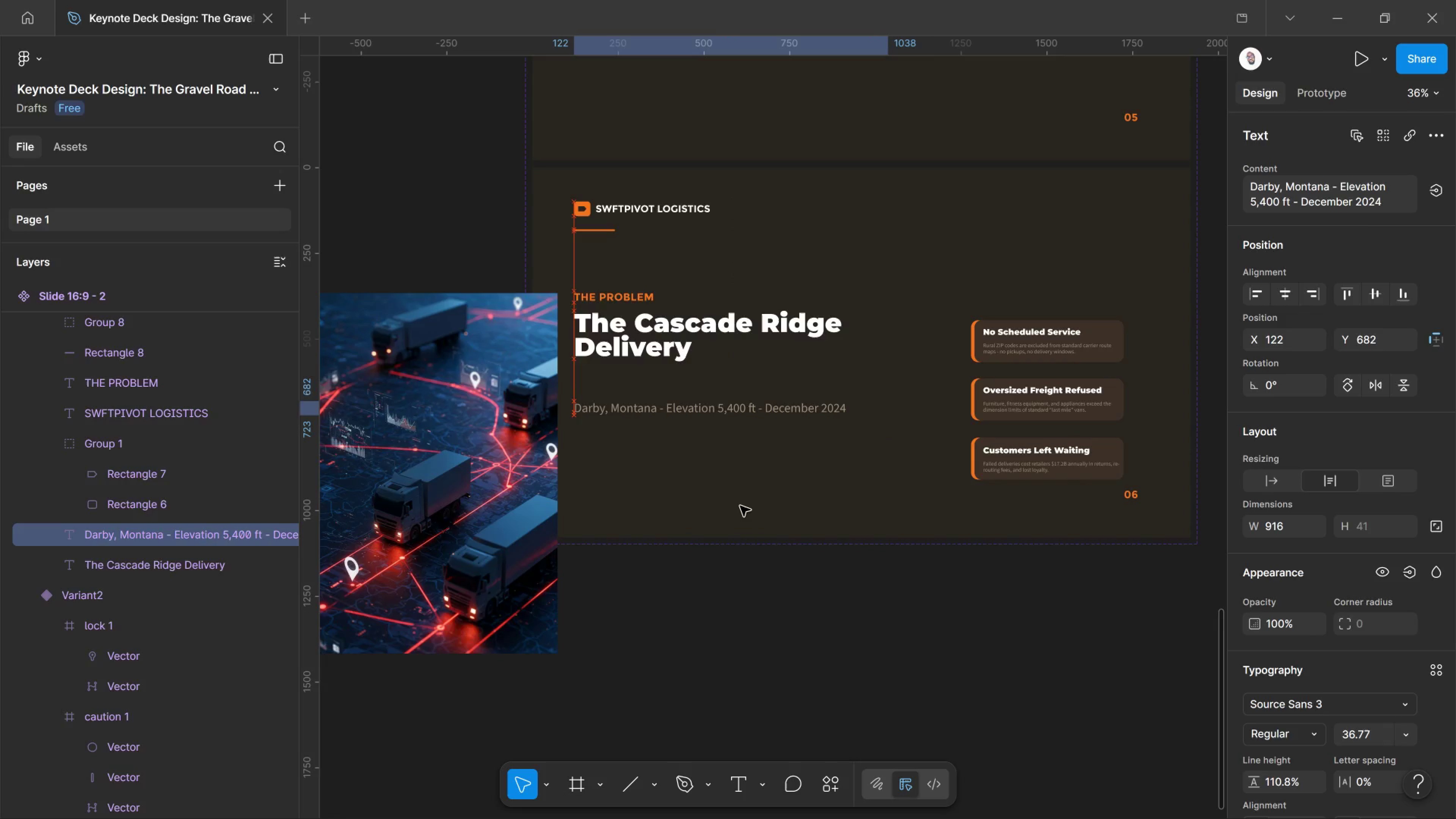 
key(Shift+ArrowUp)
 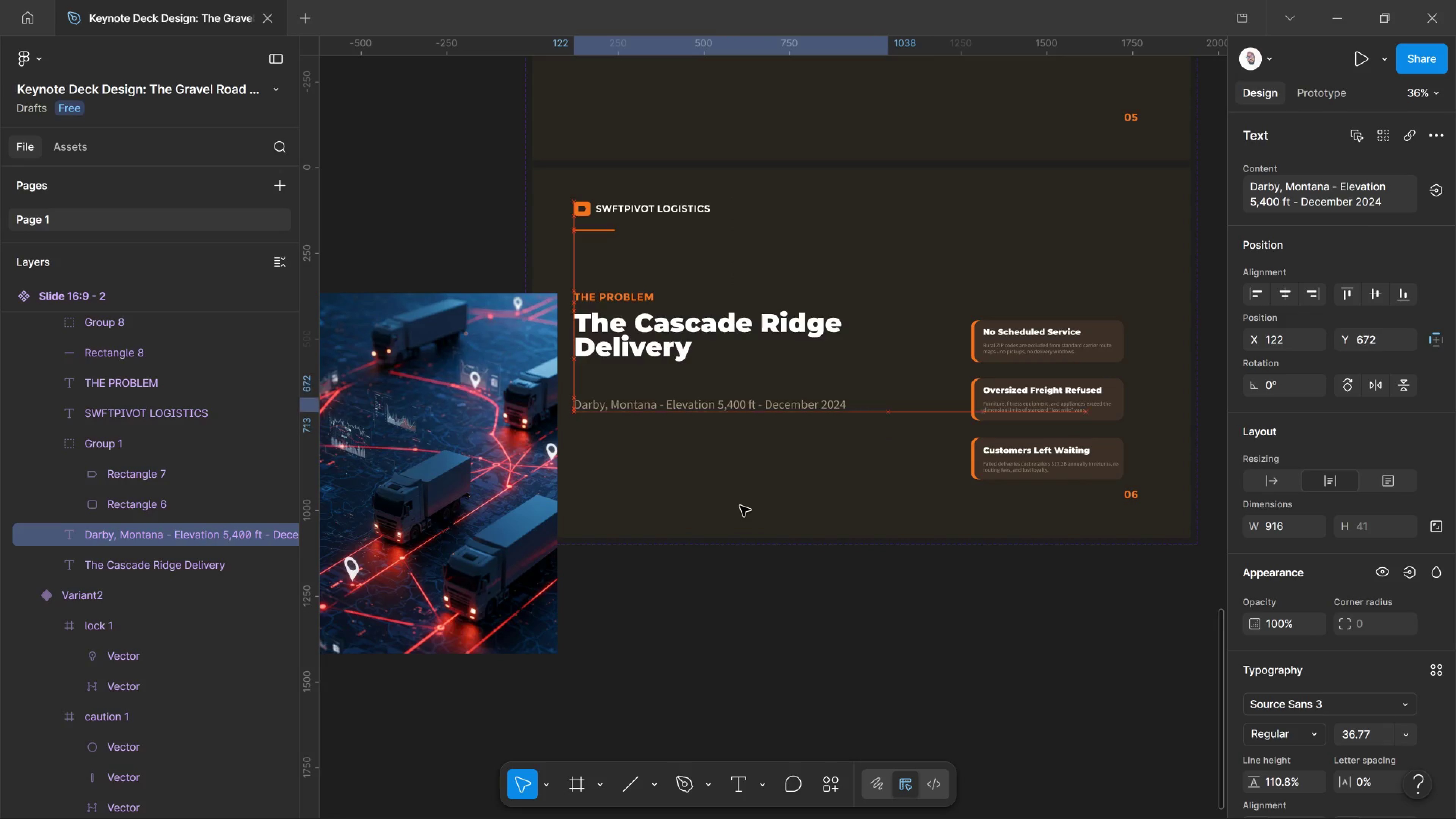 
key(Shift+ArrowUp)
 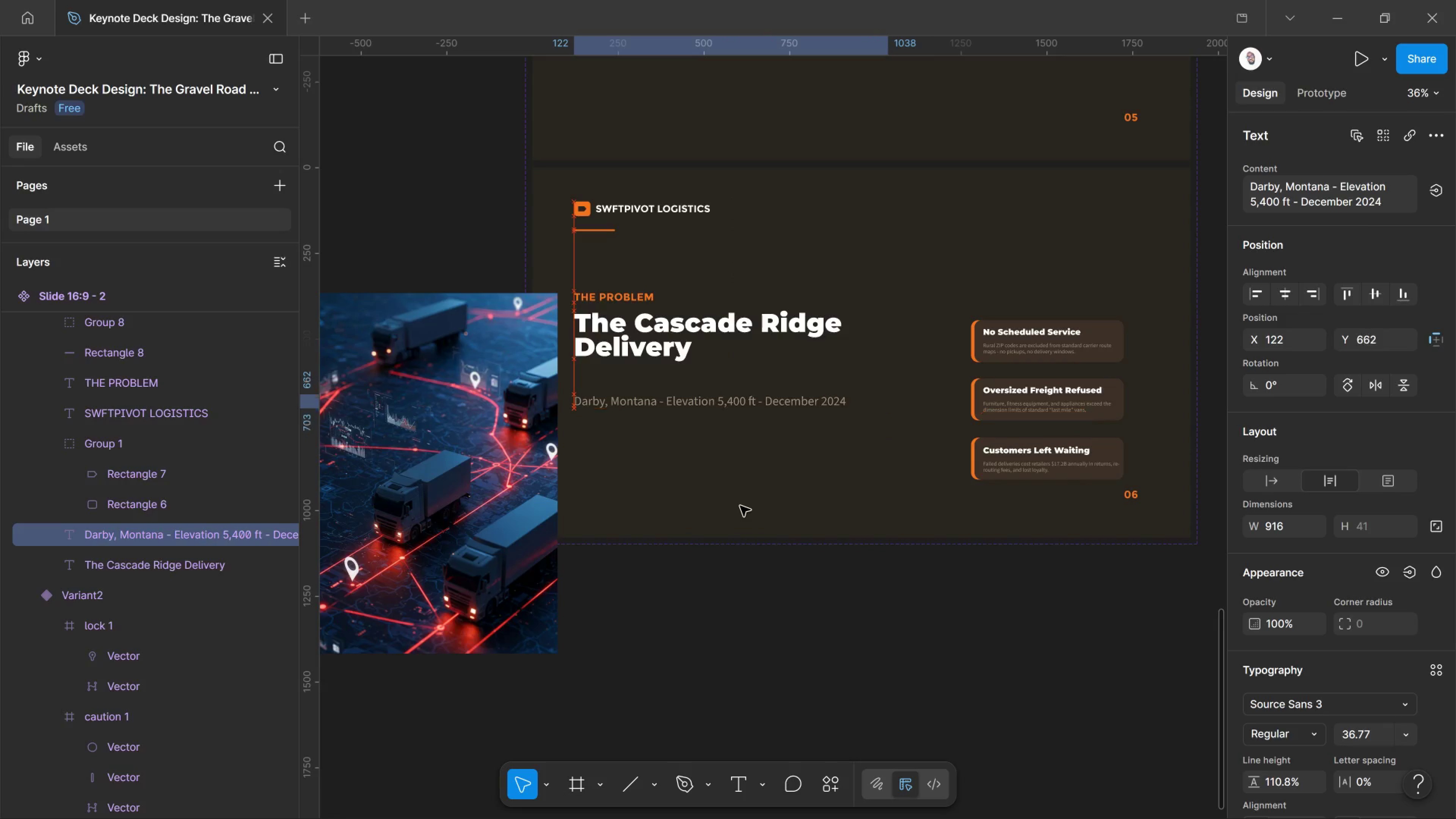 
key(Shift+ArrowUp)
 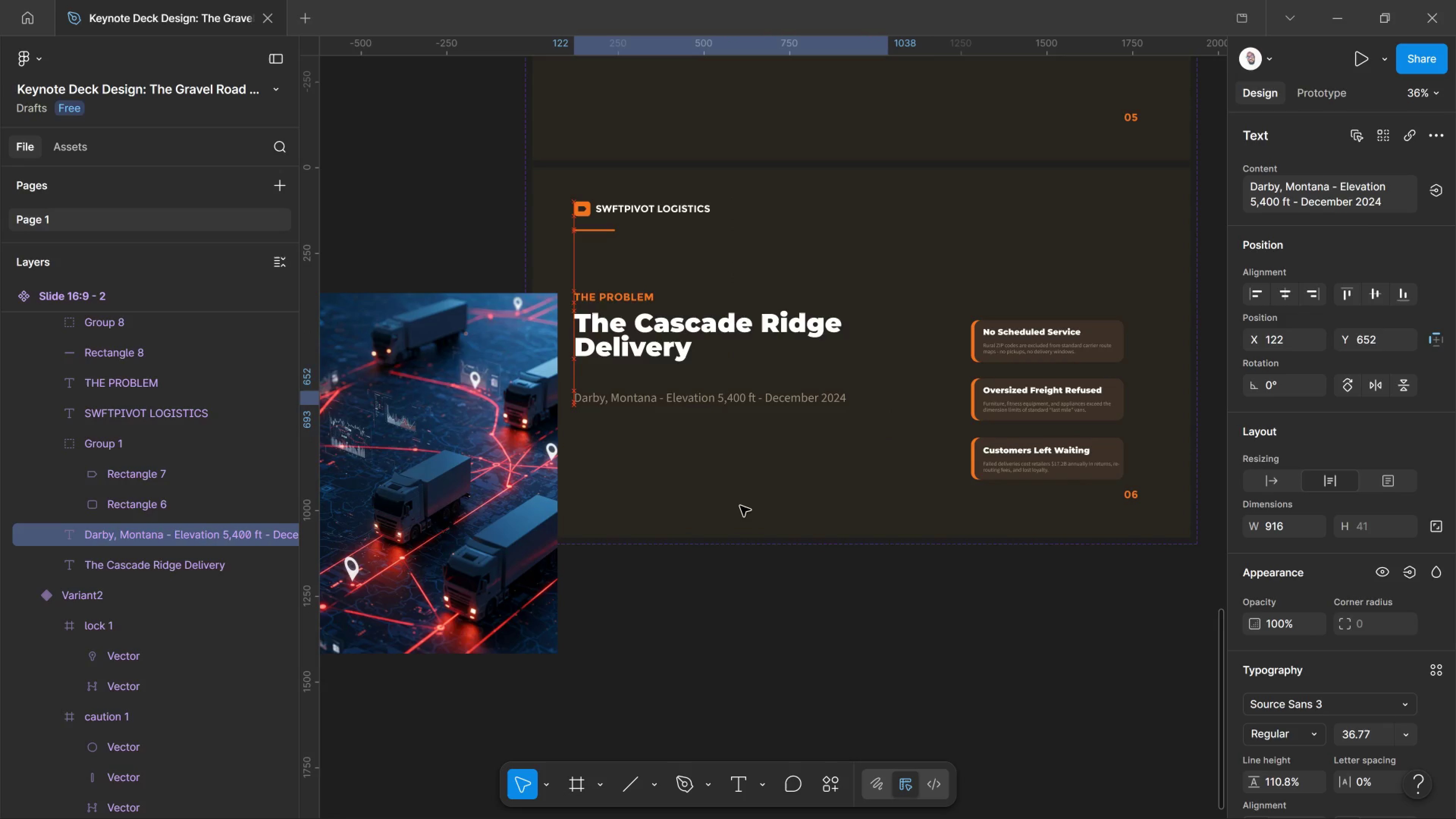 
key(Shift+ArrowUp)
 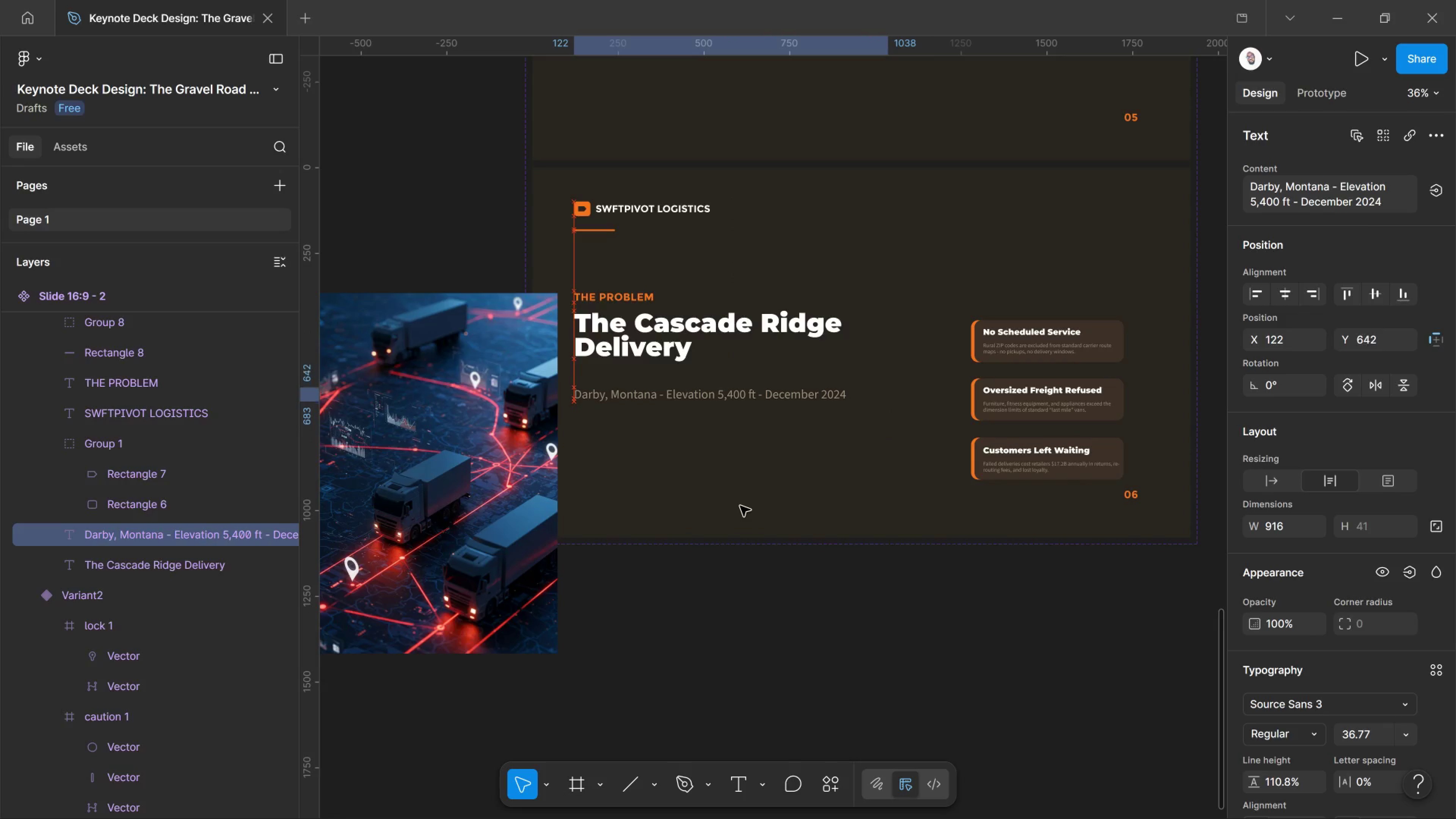 
key(Shift+ArrowUp)
 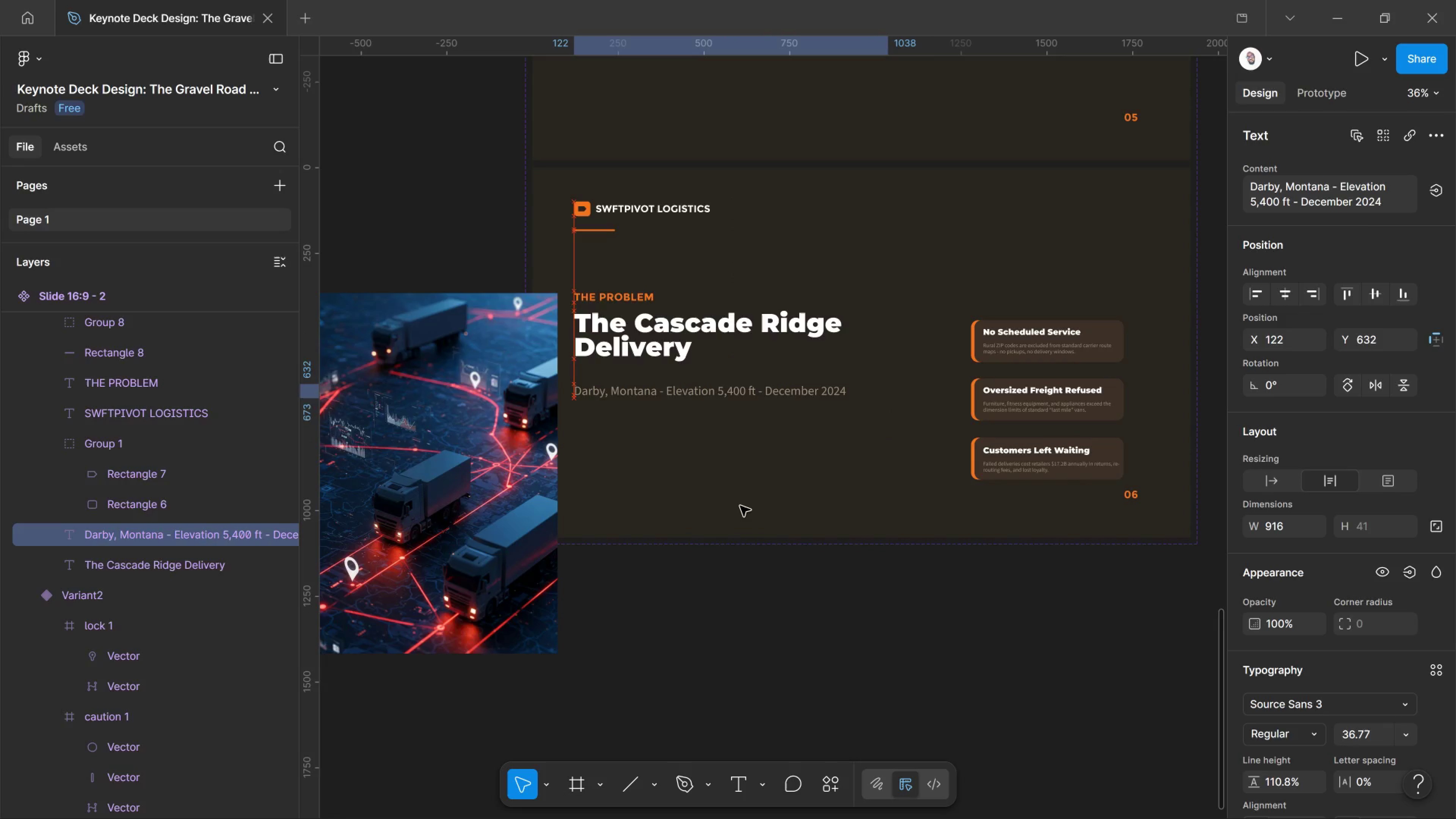 
key(Shift+ArrowUp)
 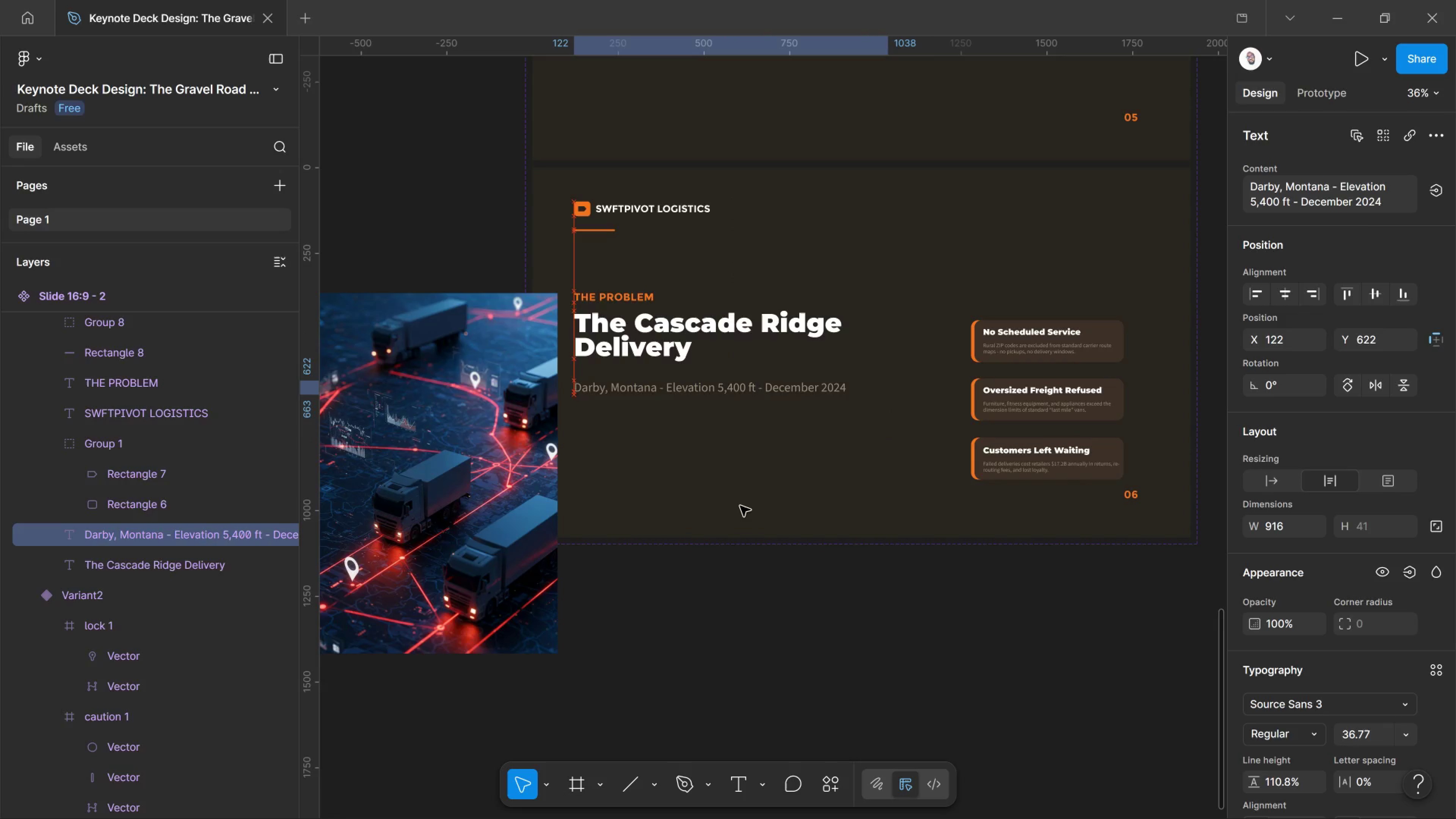 
key(Shift+ArrowUp)
 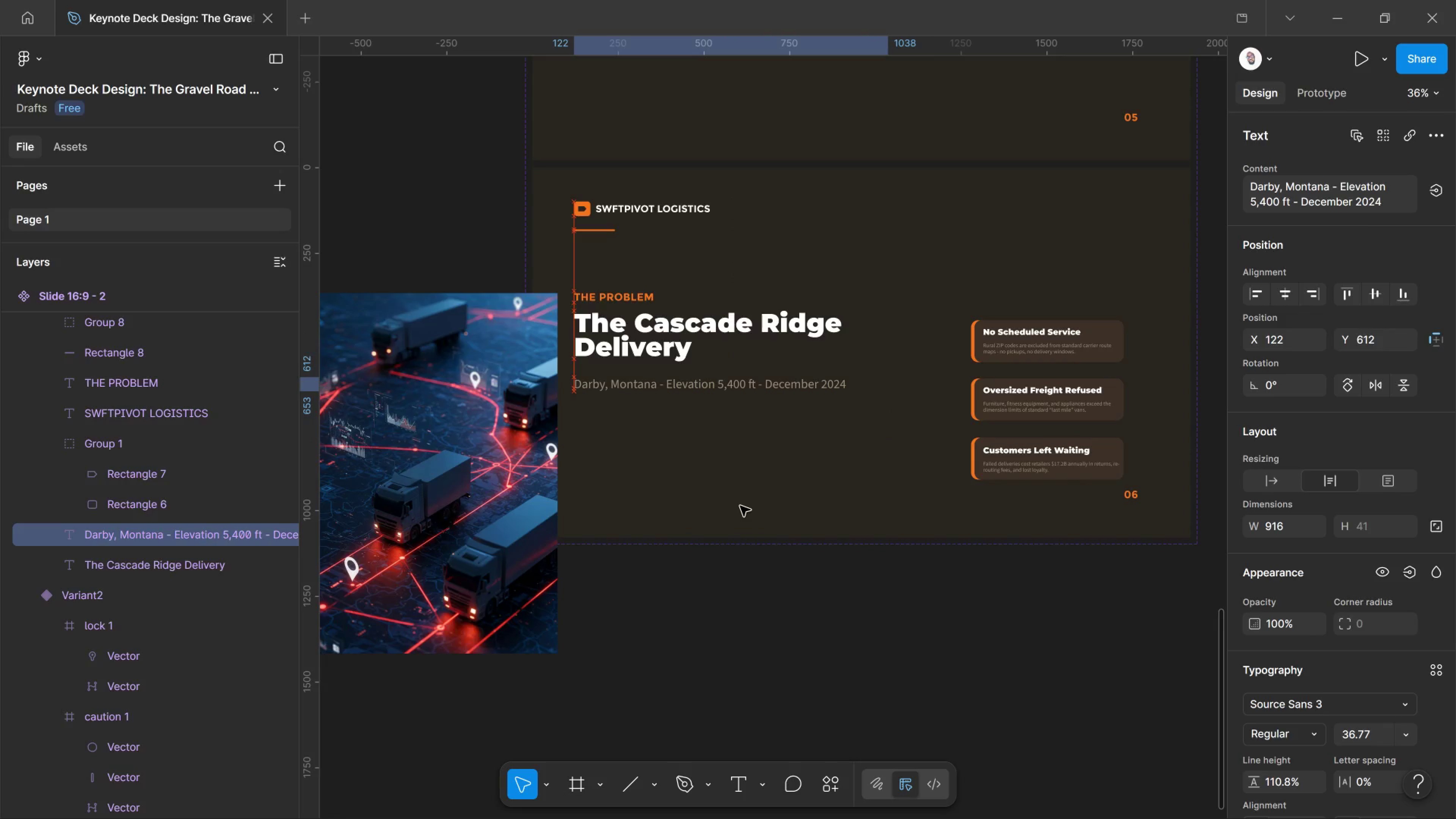 
key(Shift+ArrowUp)
 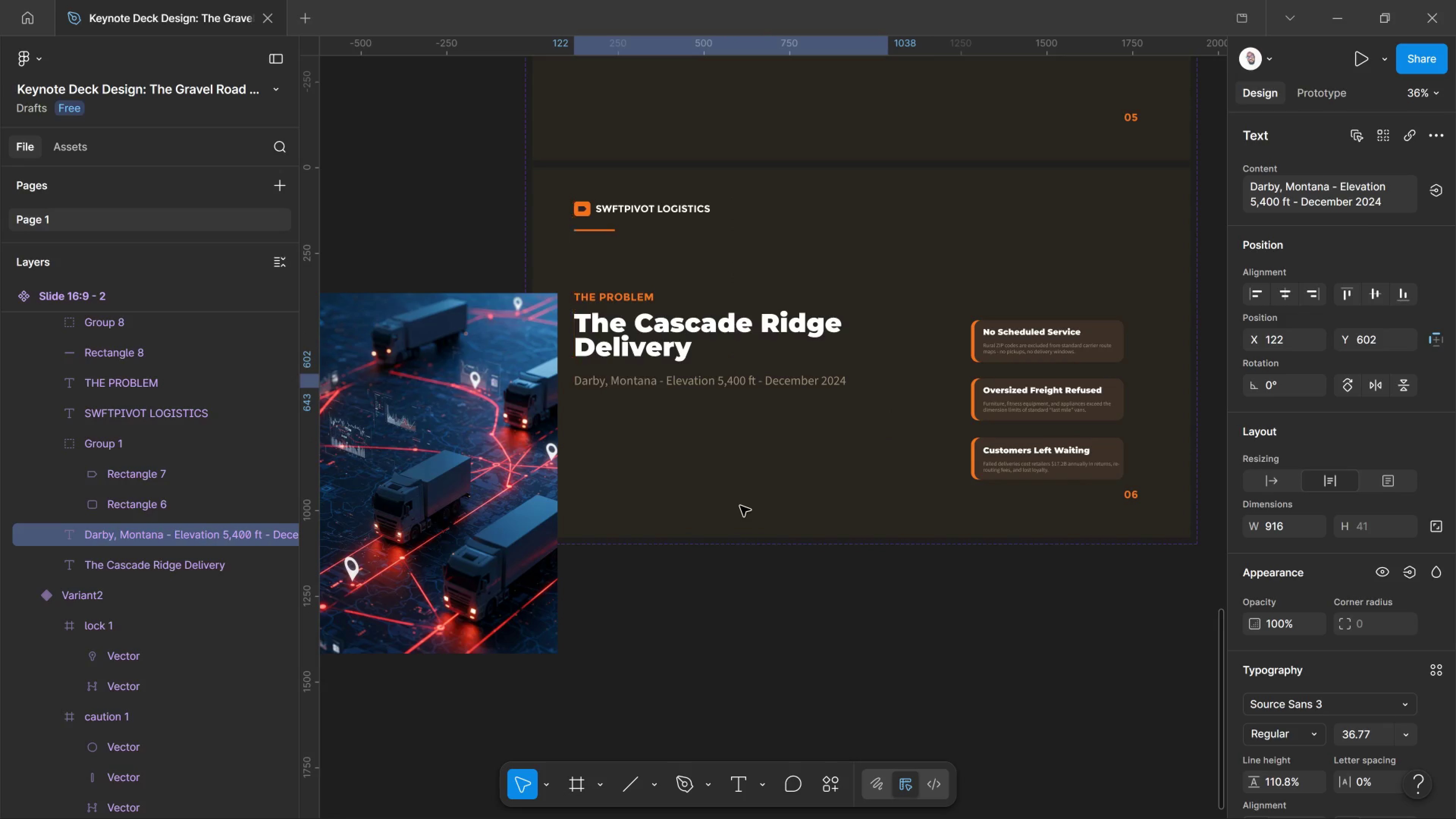 
key(Shift+ArrowUp)
 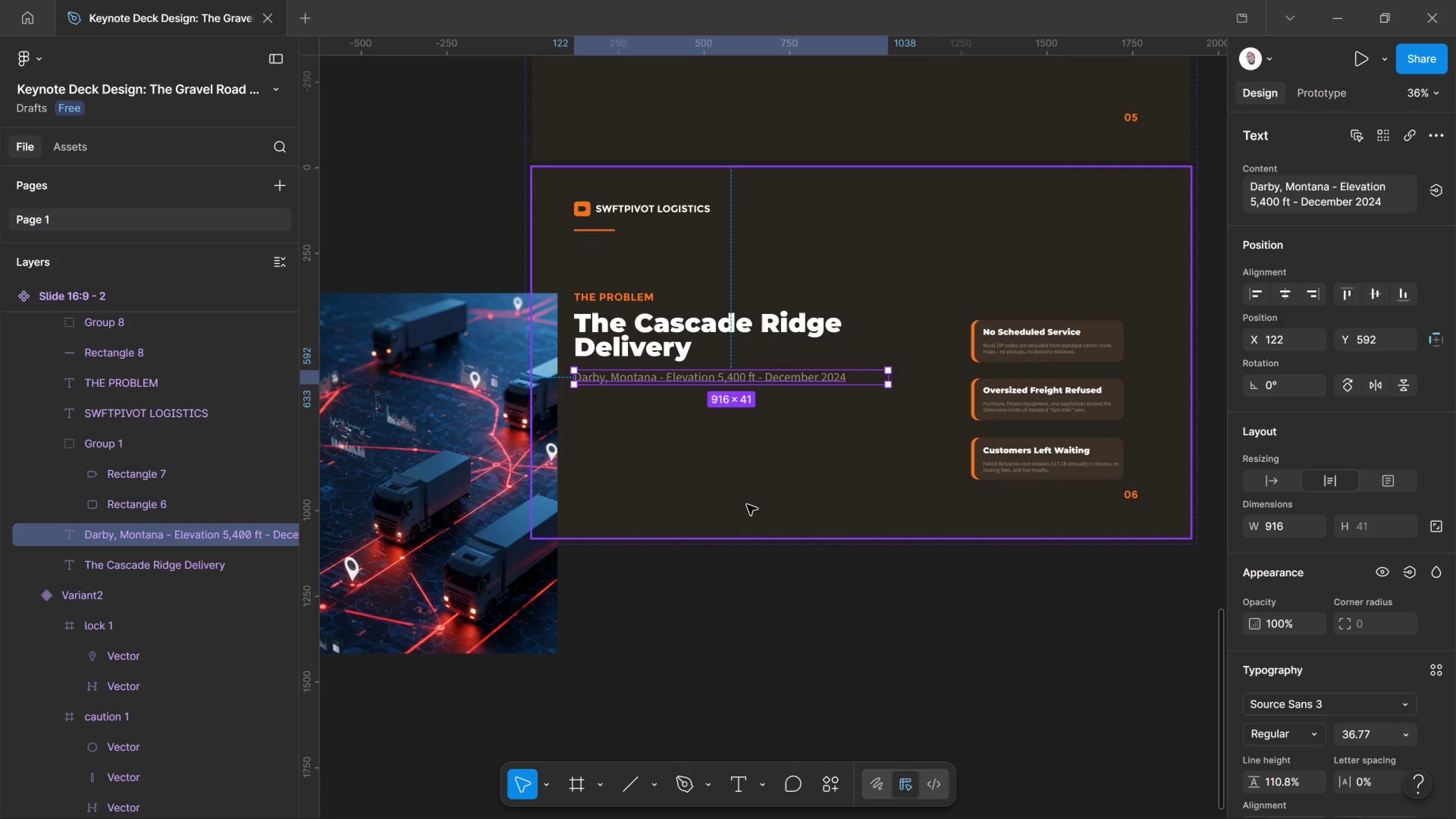 
hold_key(key=ShiftLeft, duration=2.04)
left_click([667, 348])
 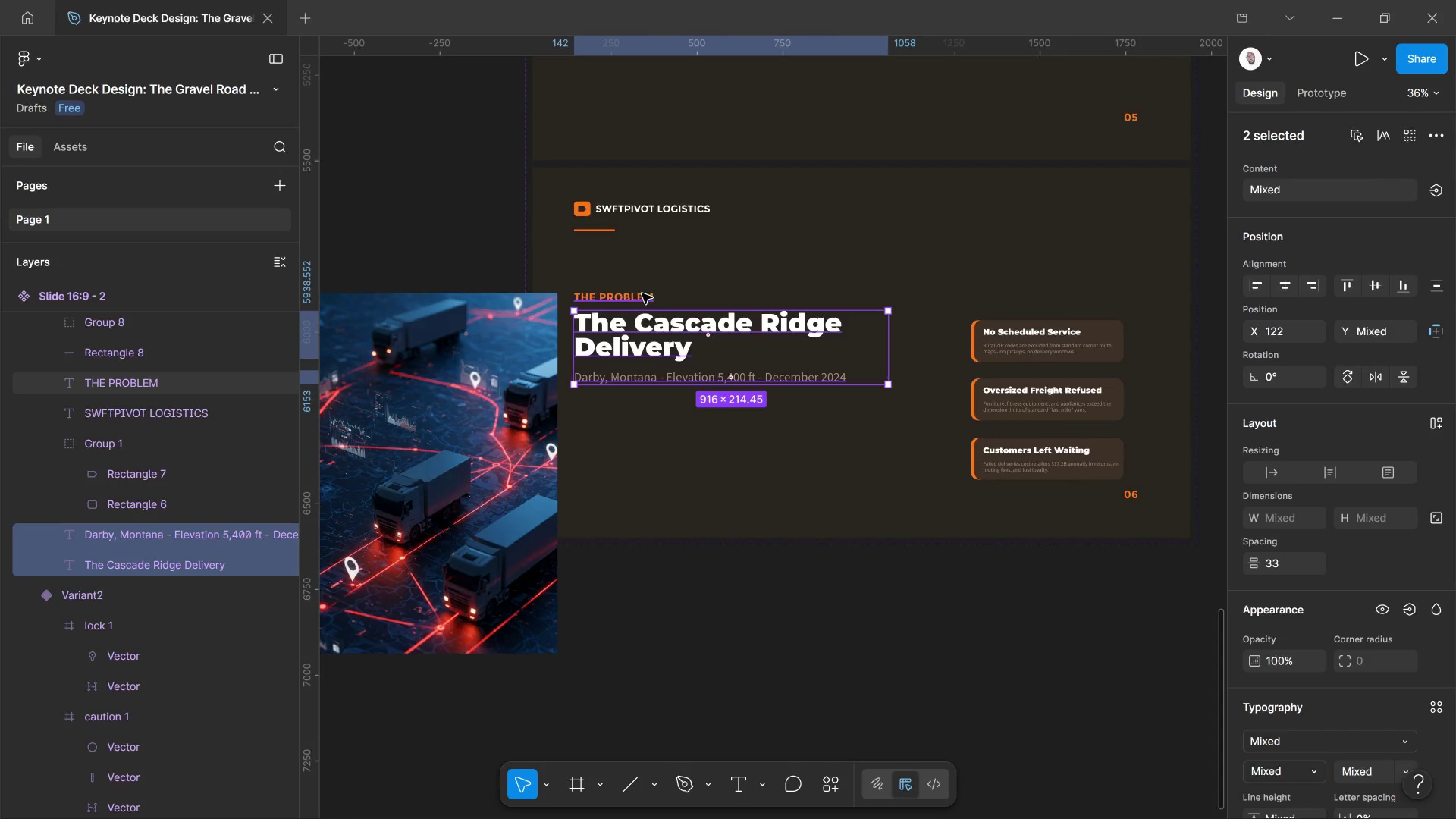 
left_click([642, 293])
 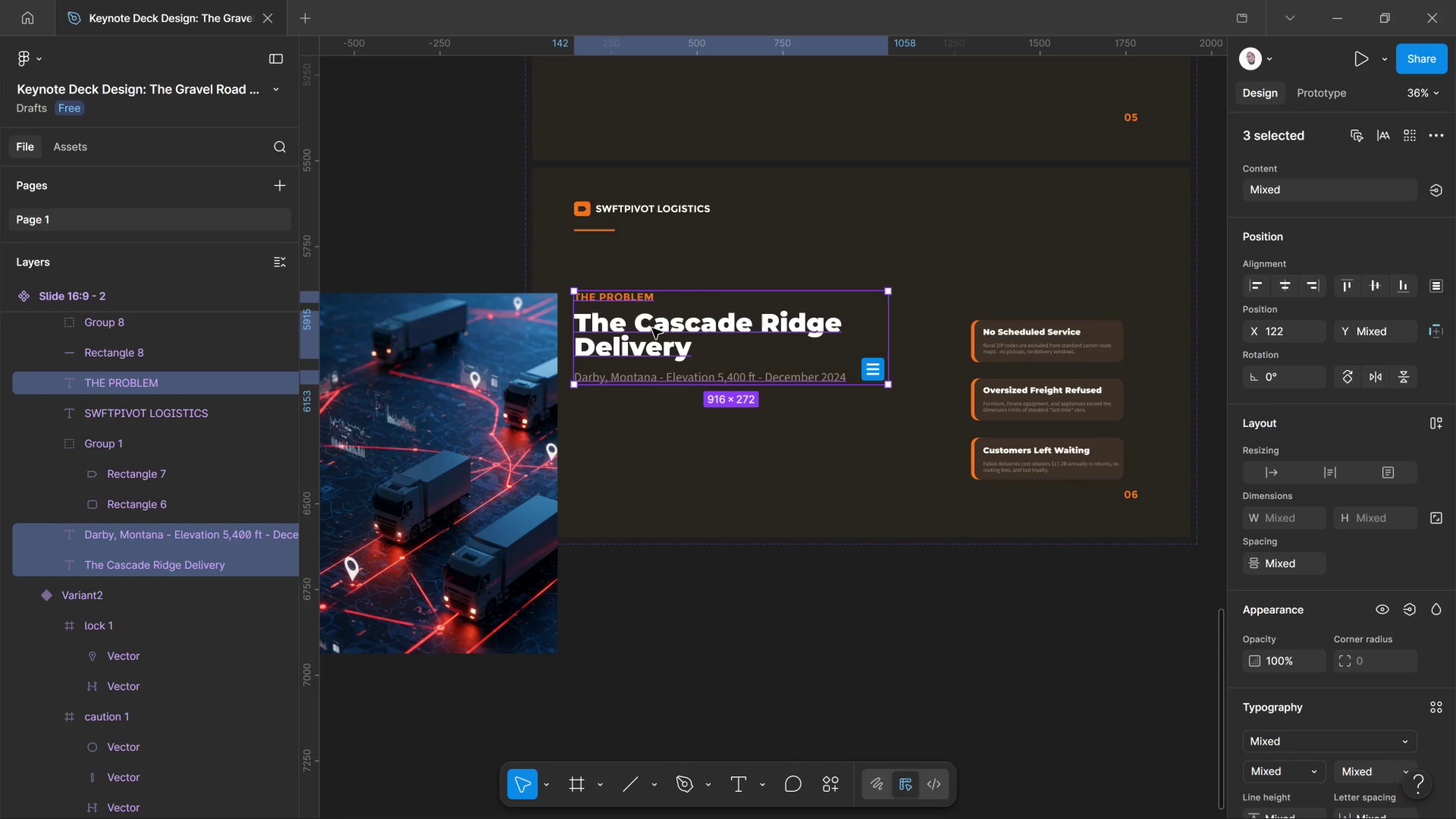 
wait(45.89)
 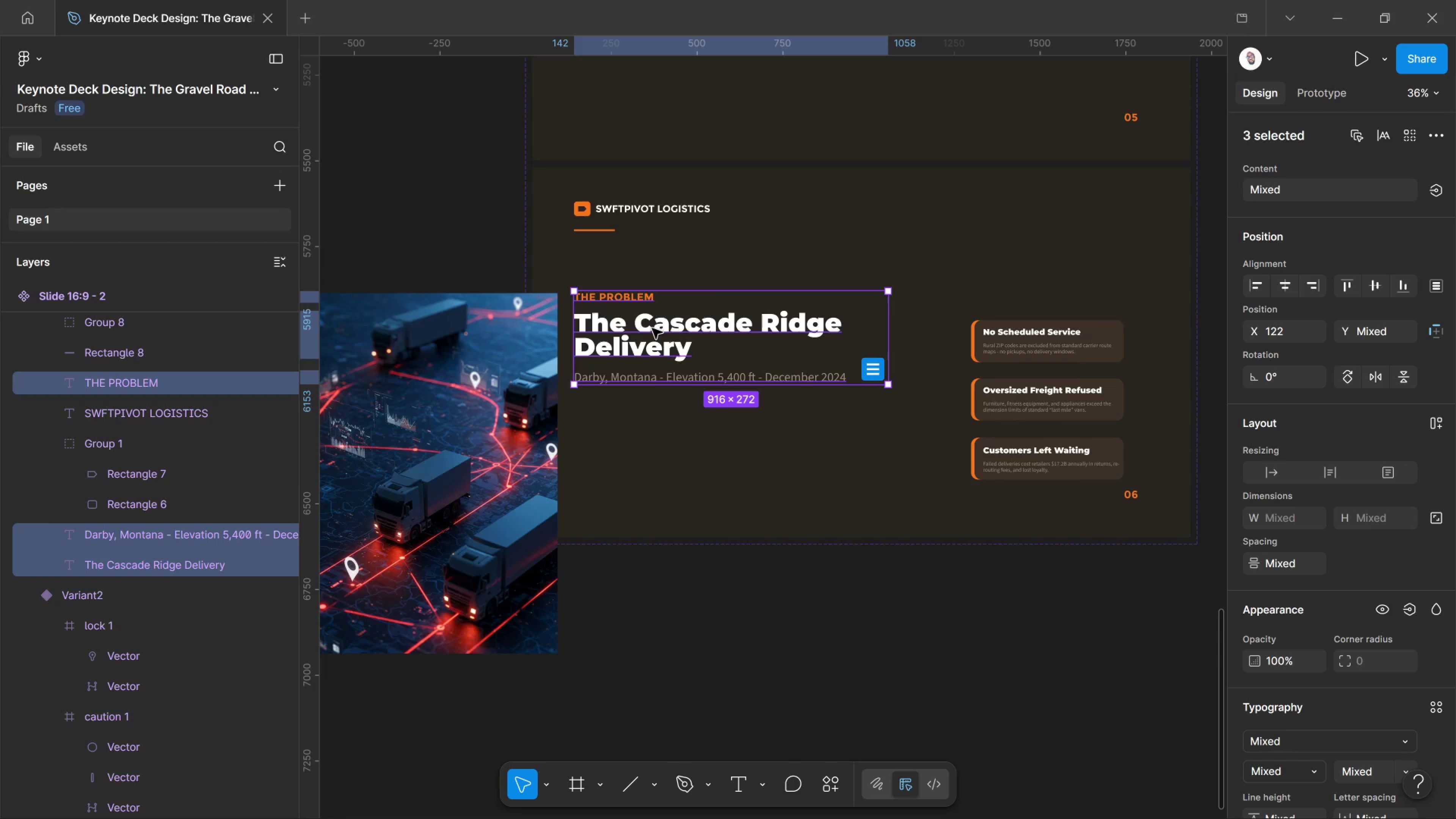 
right_click([638, 344])
 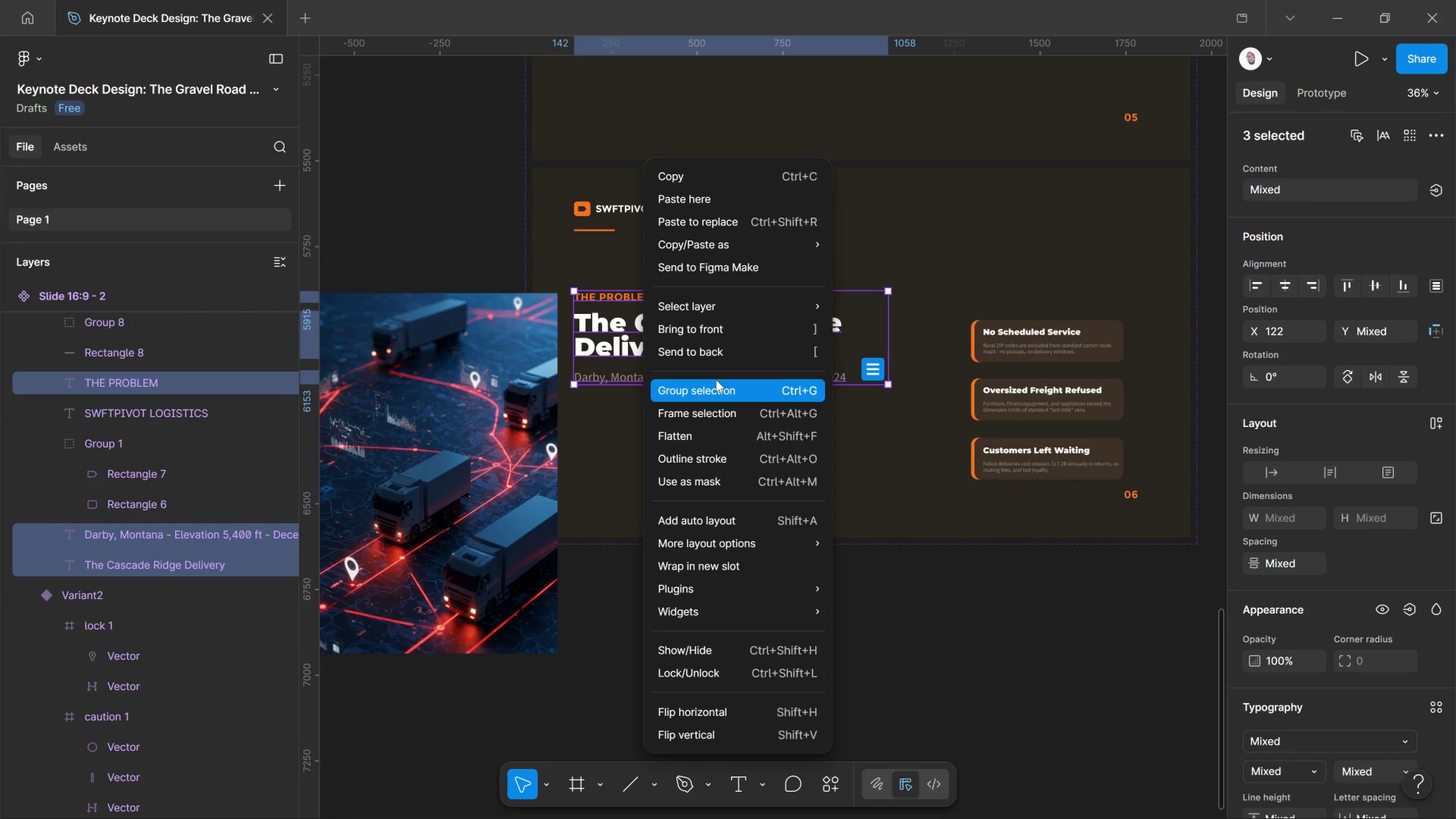 
left_click([716, 380])
 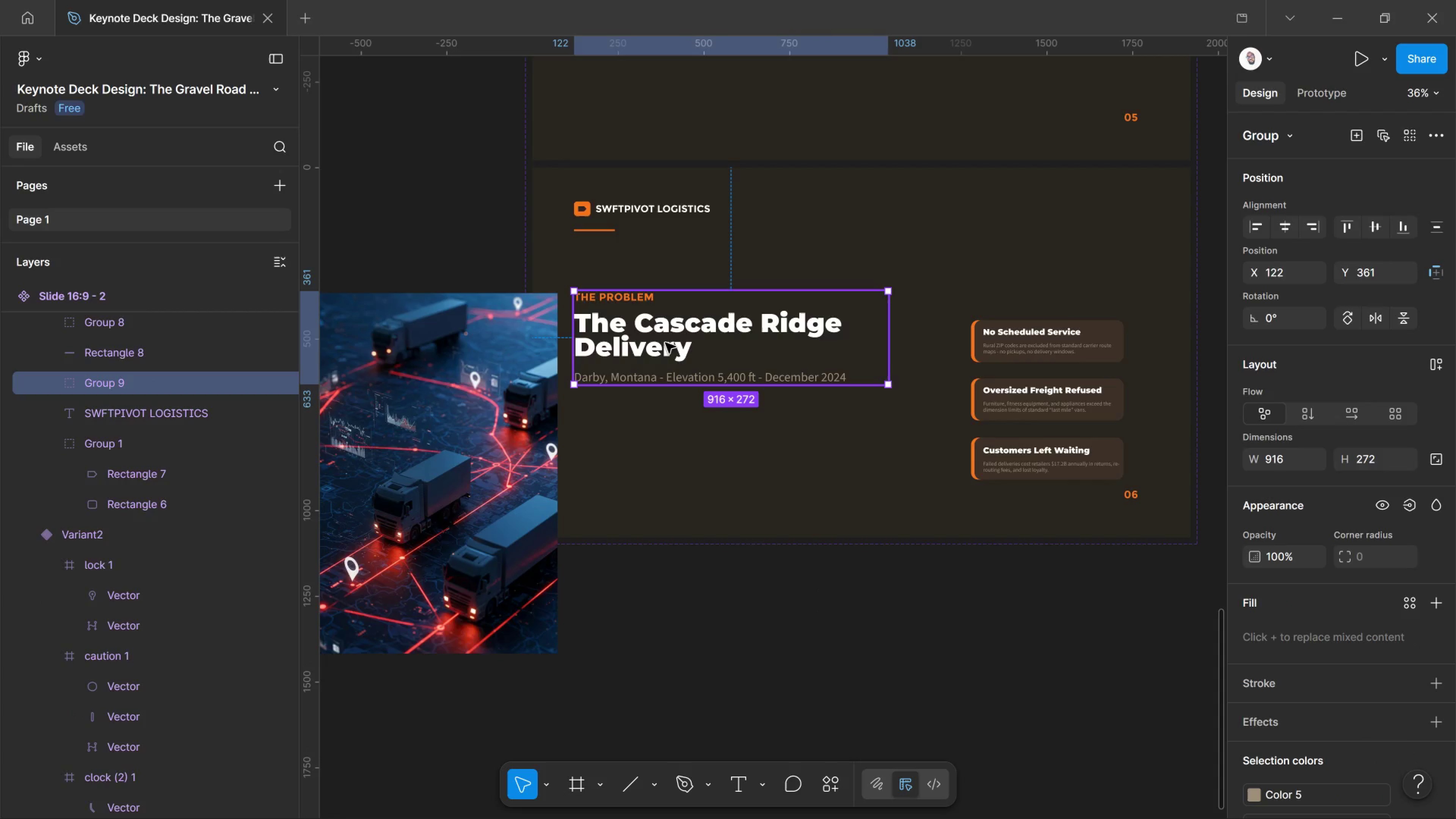 
left_click_drag(start_coordinate=[665, 343], to_coordinate=[977, 257])
 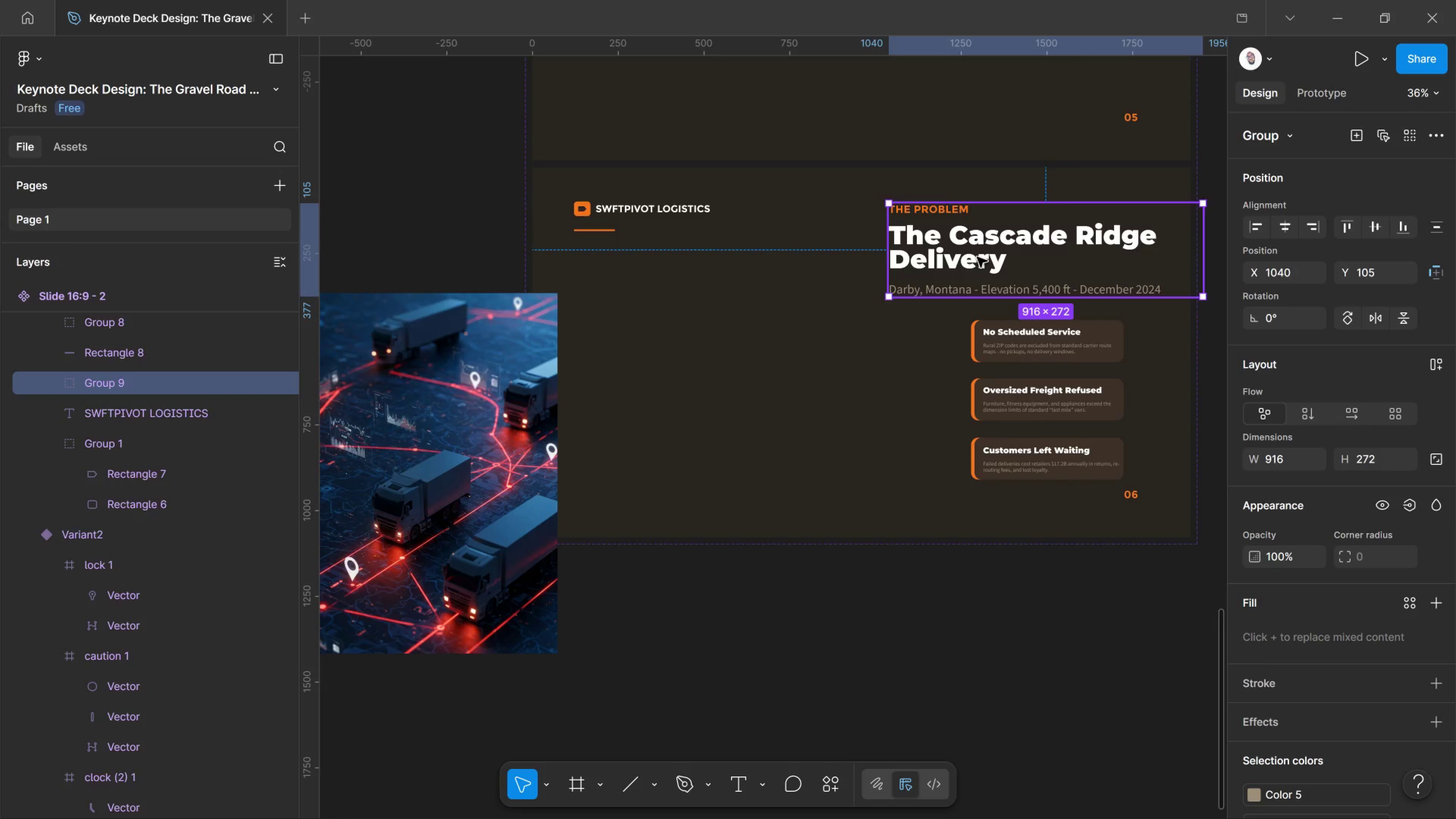 
wait(13.62)
 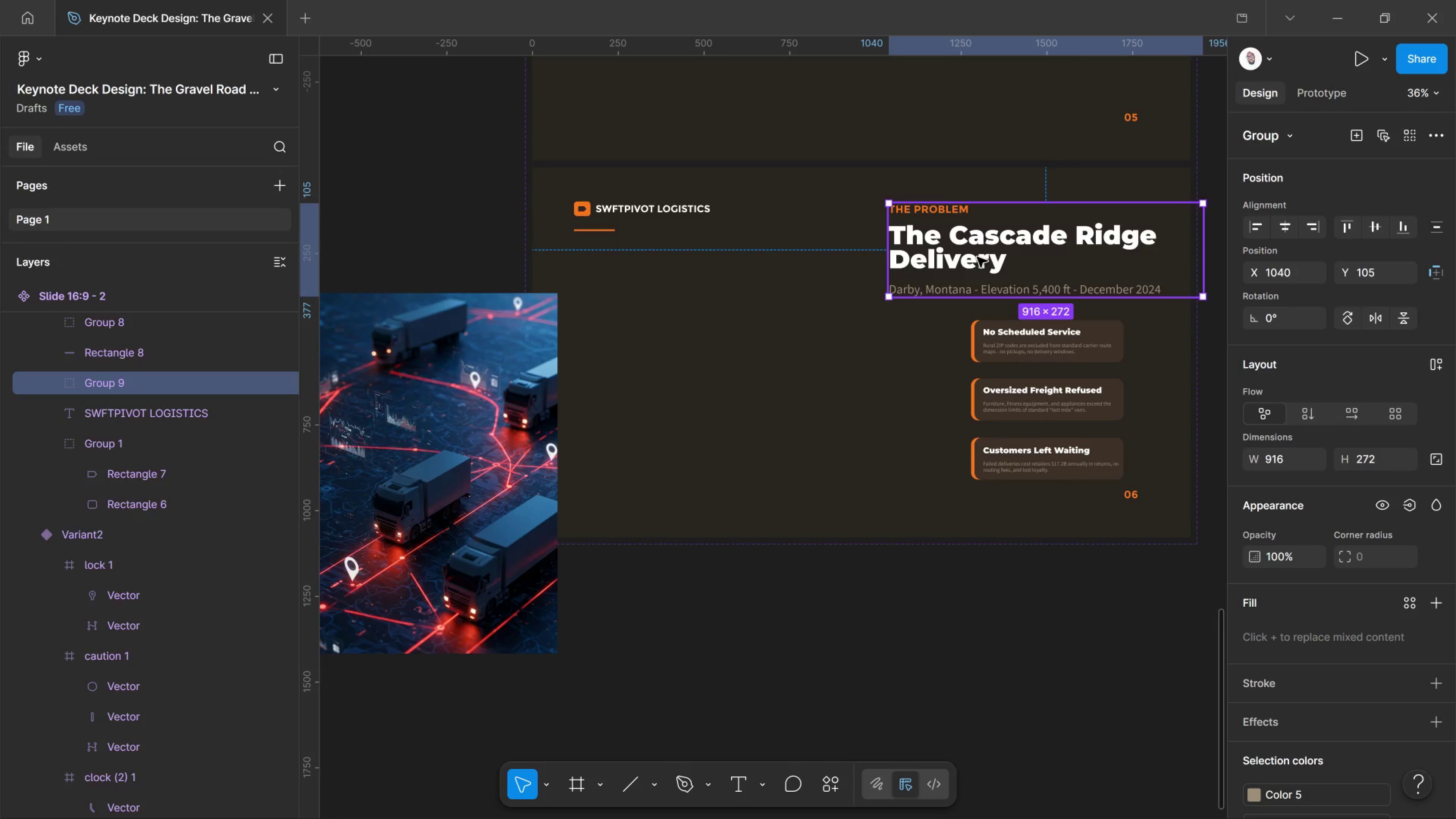 
left_click_drag(start_coordinate=[438, 428], to_coordinate=[657, 301])
 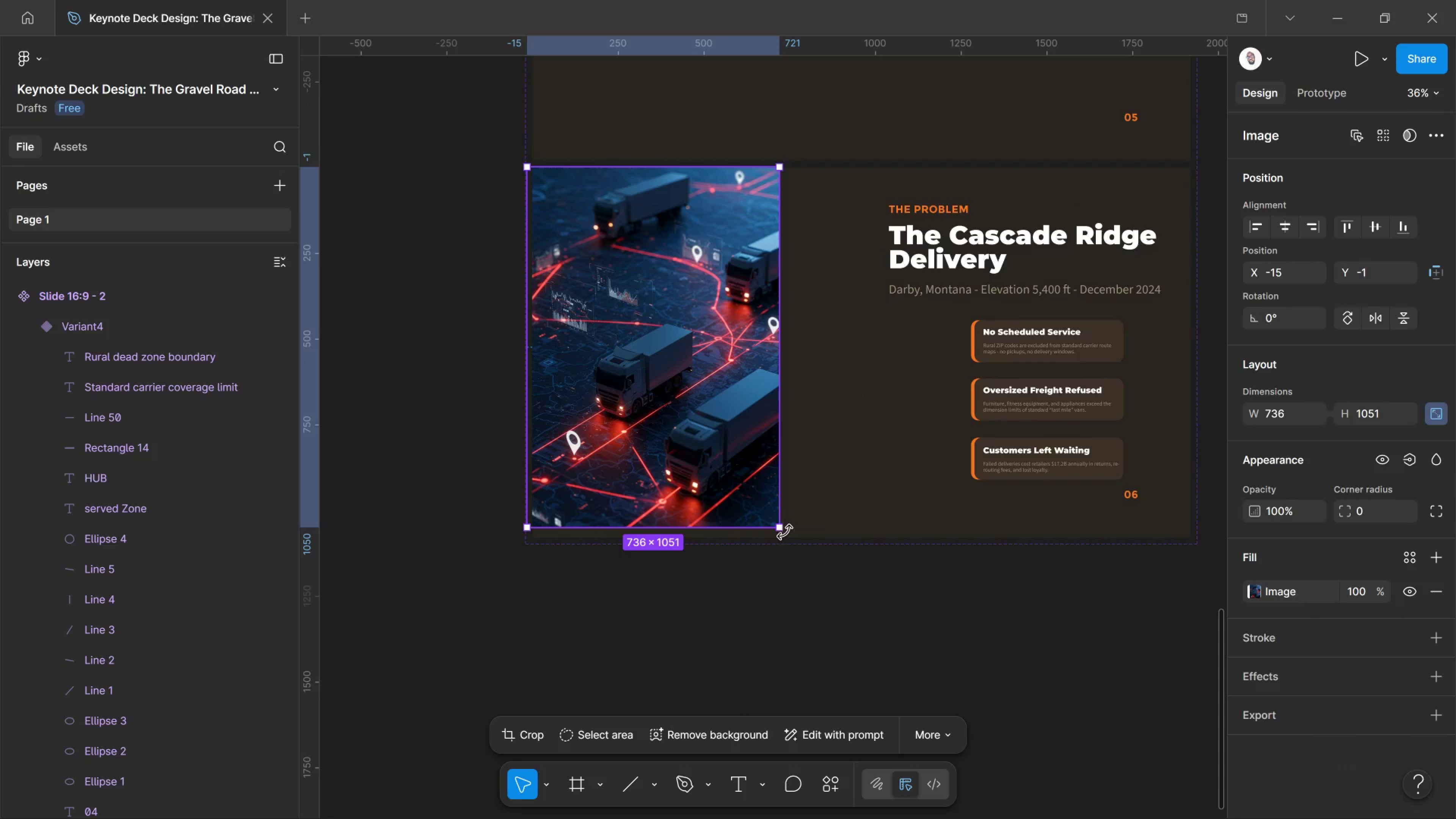 
left_click_drag(start_coordinate=[786, 527], to_coordinate=[844, 564])
 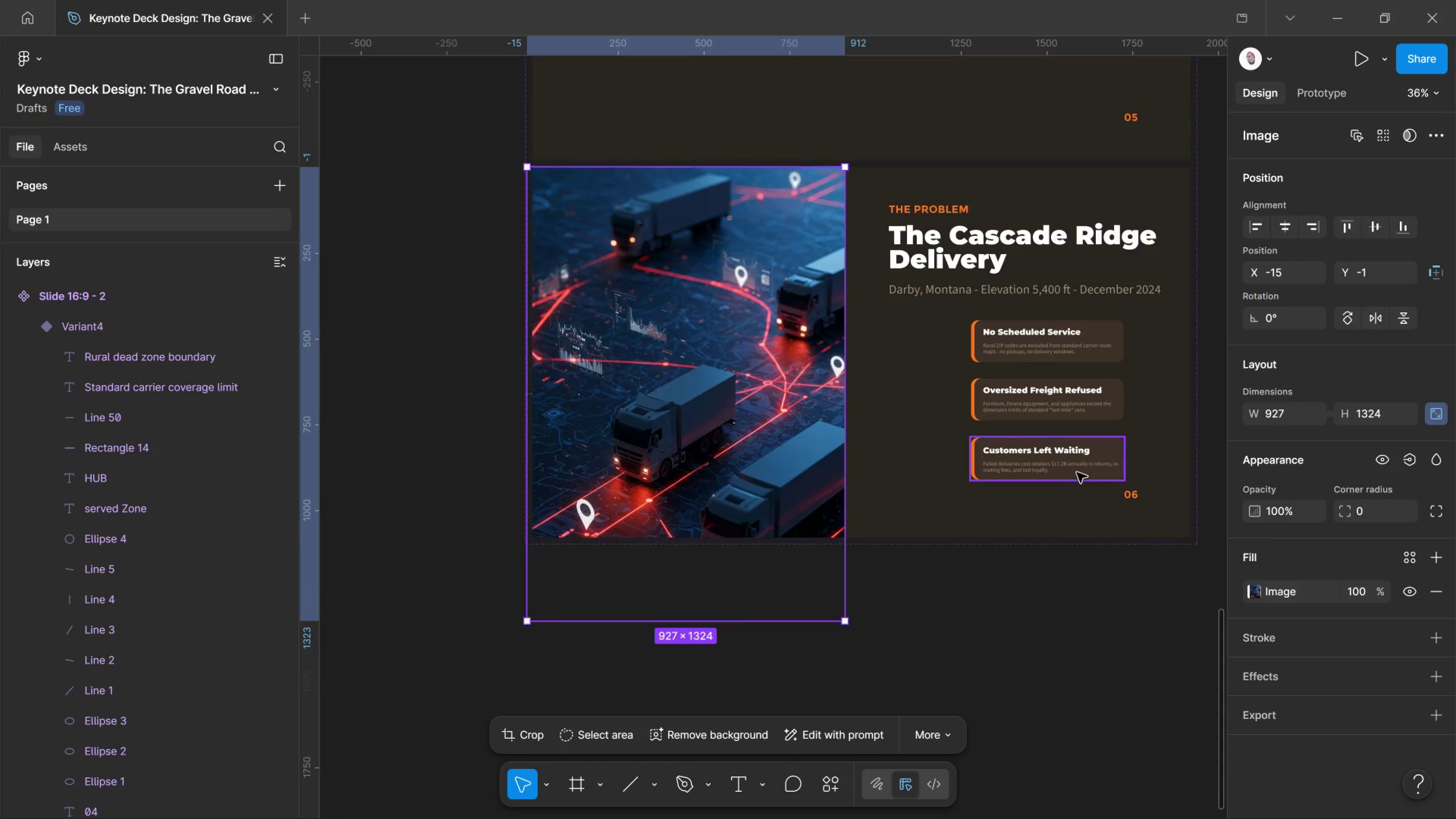 
left_click([1077, 471])
 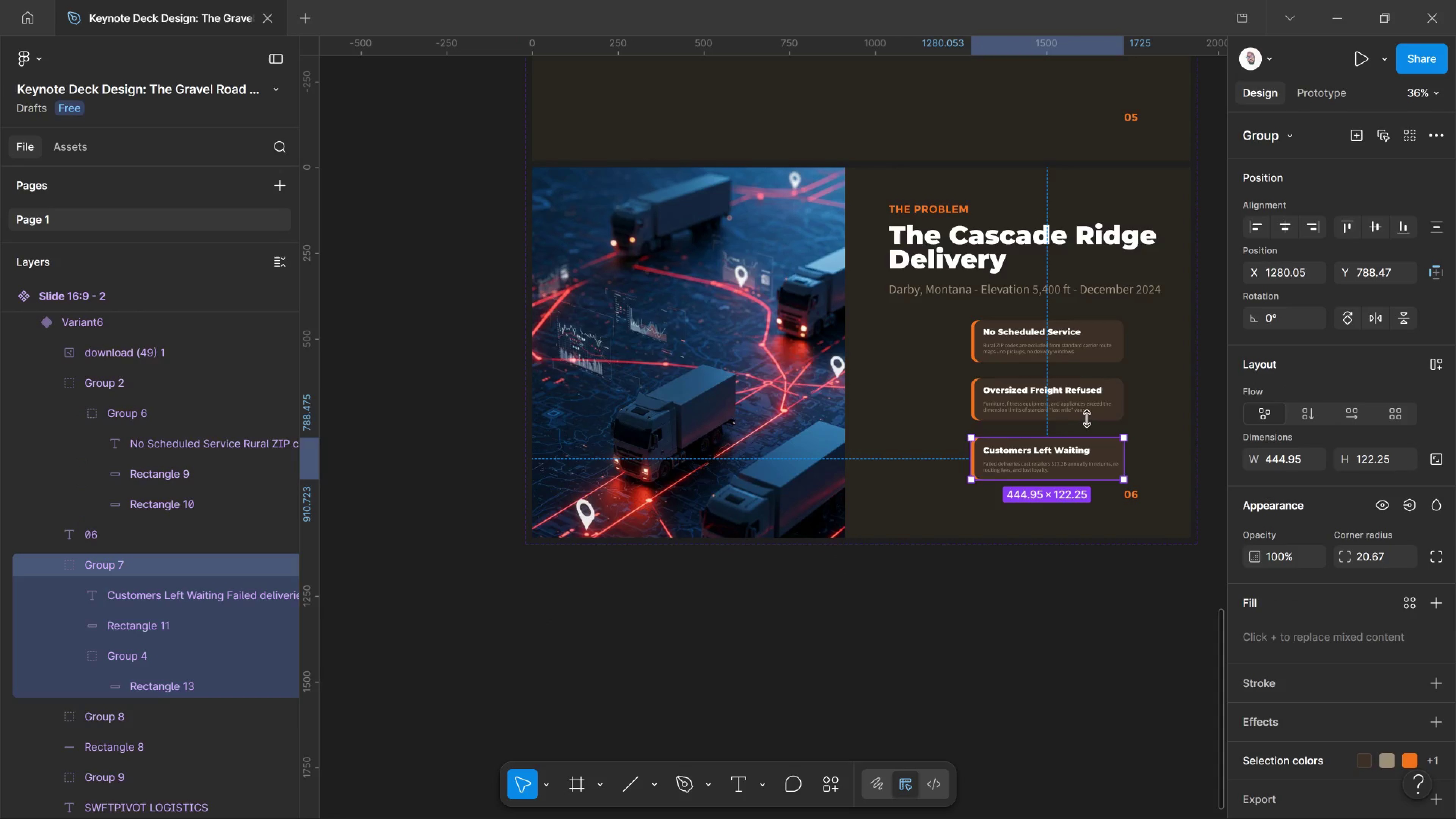 
hold_key(key=ShiftLeft, duration=1.25)
left_click([1088, 410])
 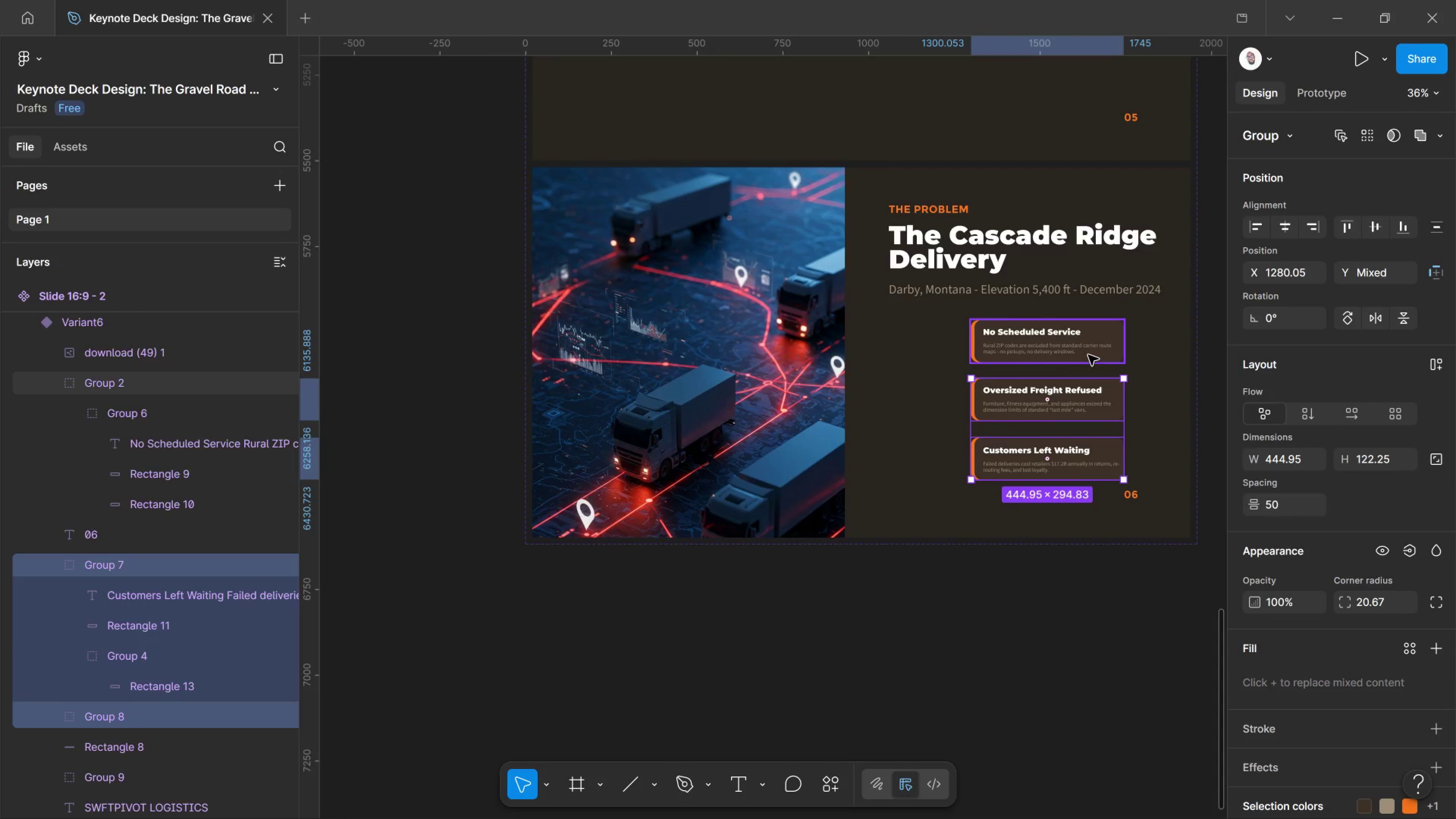 
left_click([1088, 355])
 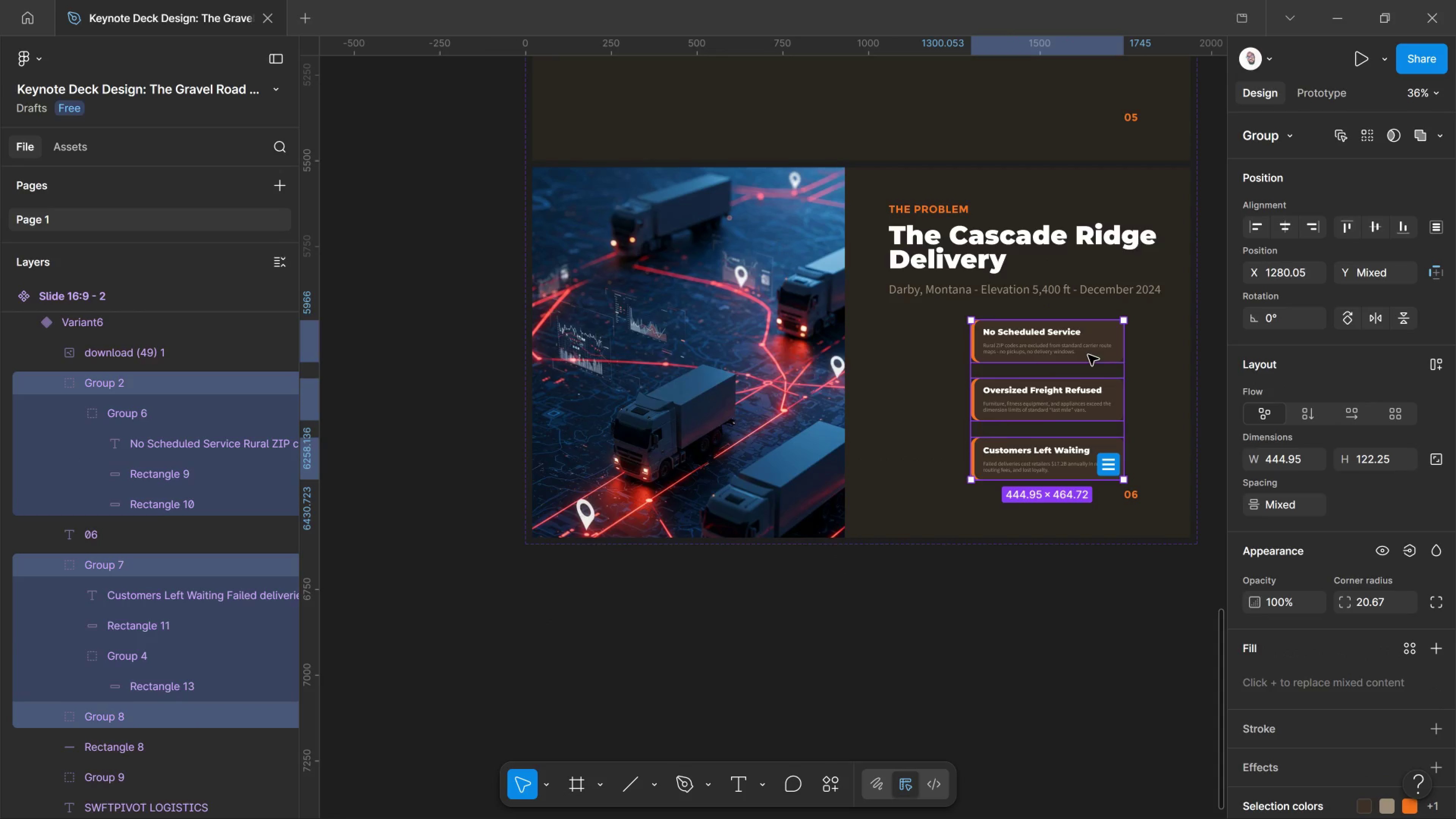 
left_click_drag(start_coordinate=[1087, 355], to_coordinate=[1012, 347])
 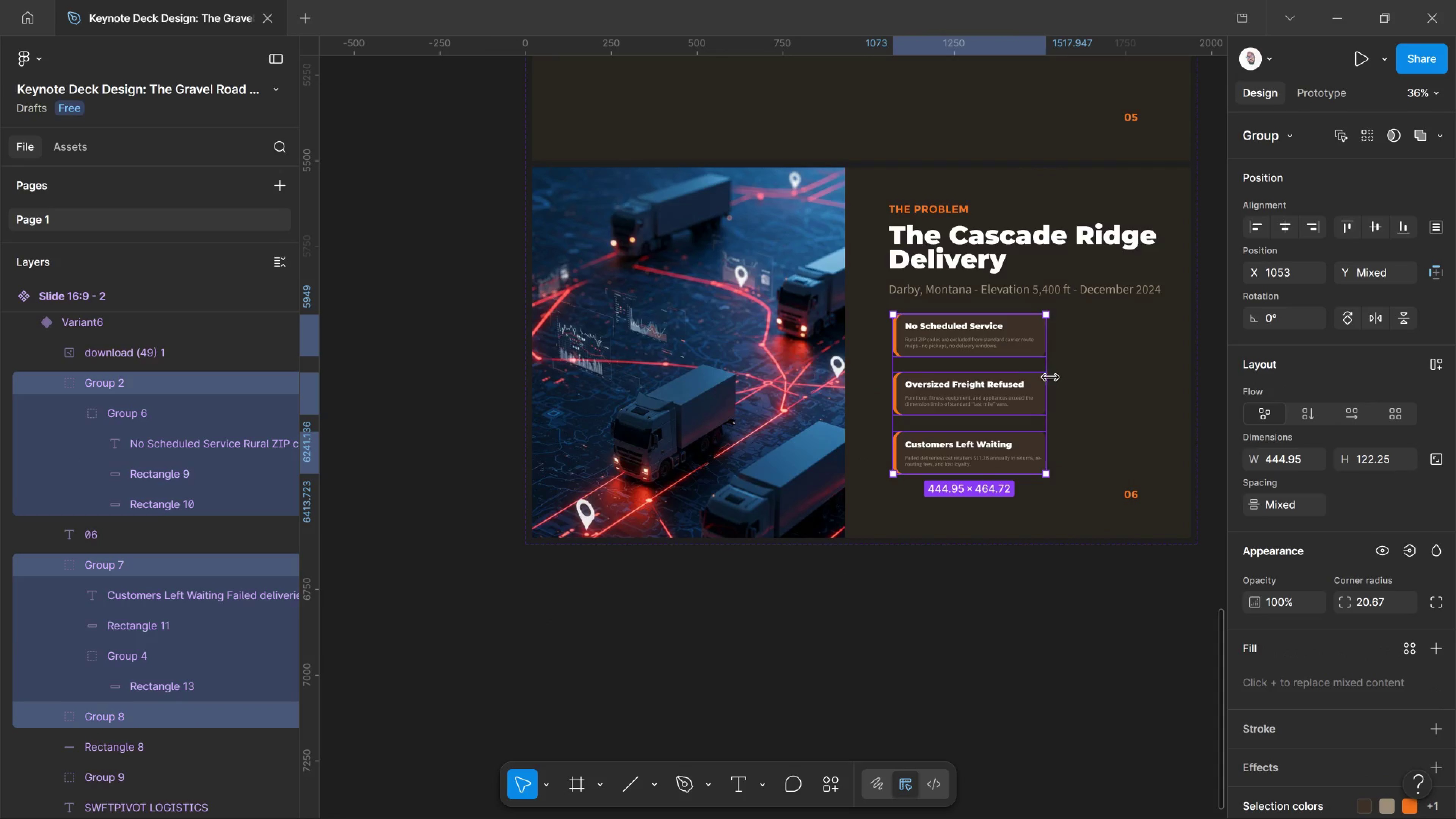 
left_click_drag(start_coordinate=[1050, 378], to_coordinate=[1080, 380])
 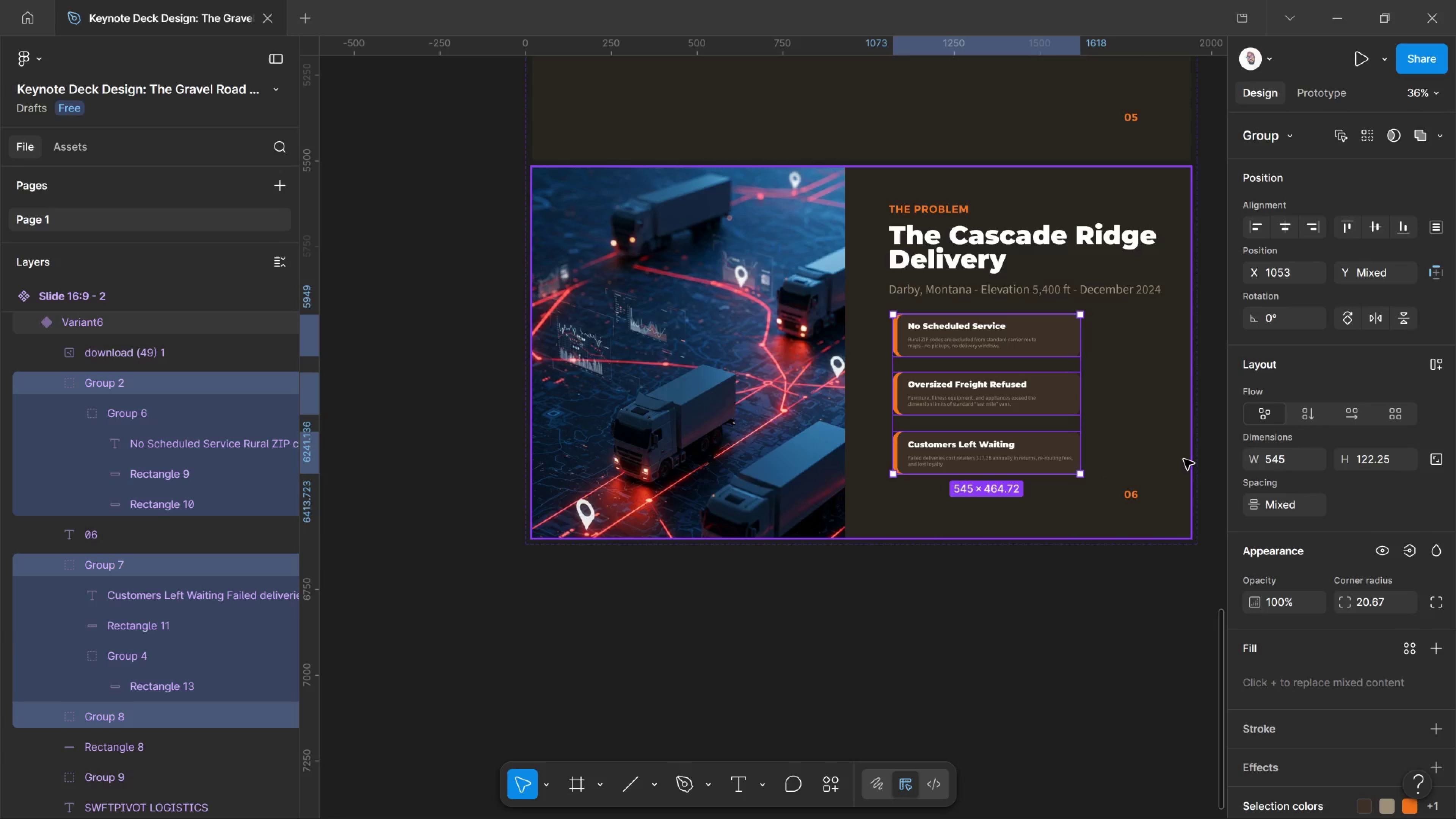 
left_click([1215, 453])
 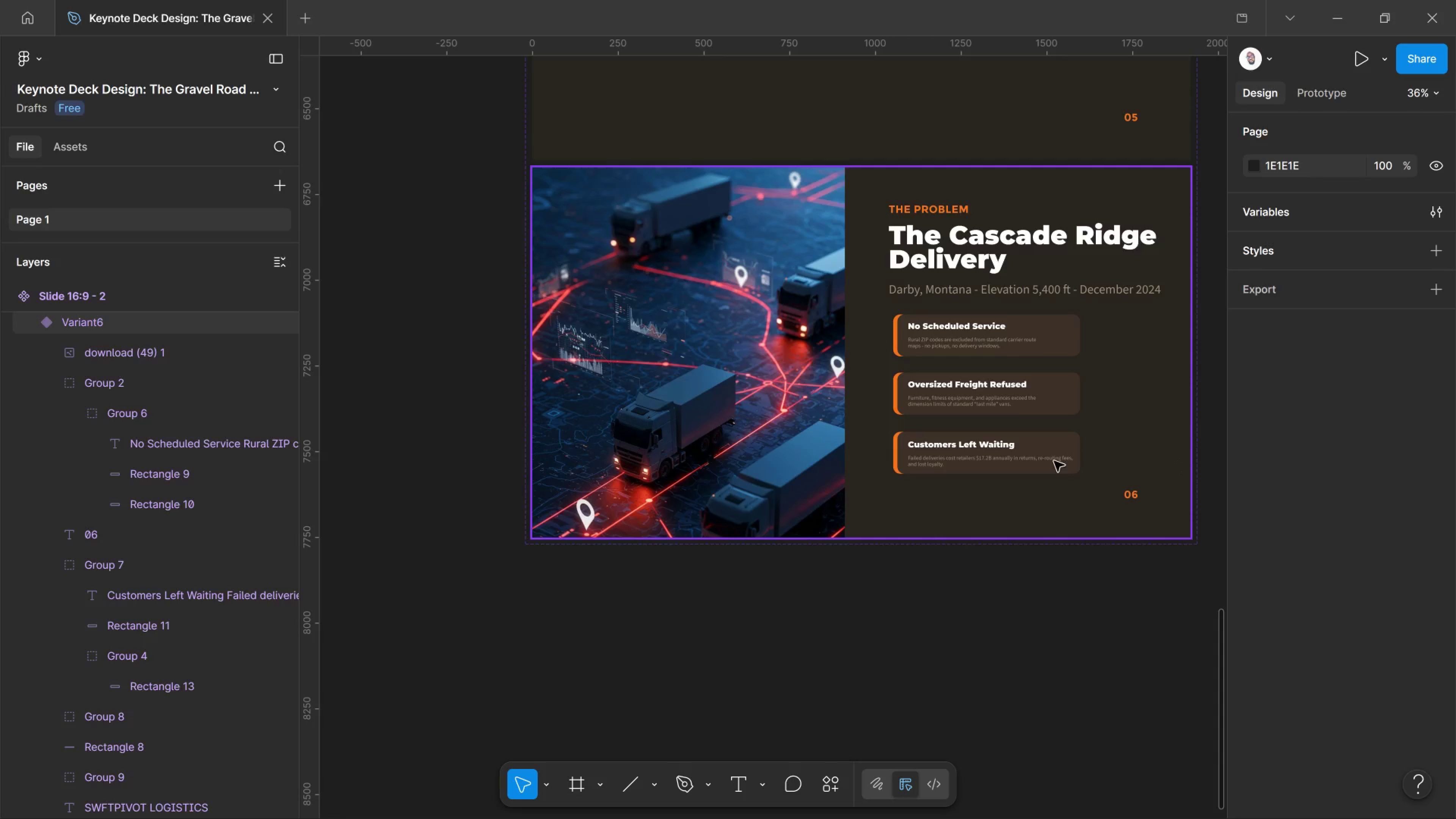 
left_click([1064, 450])
 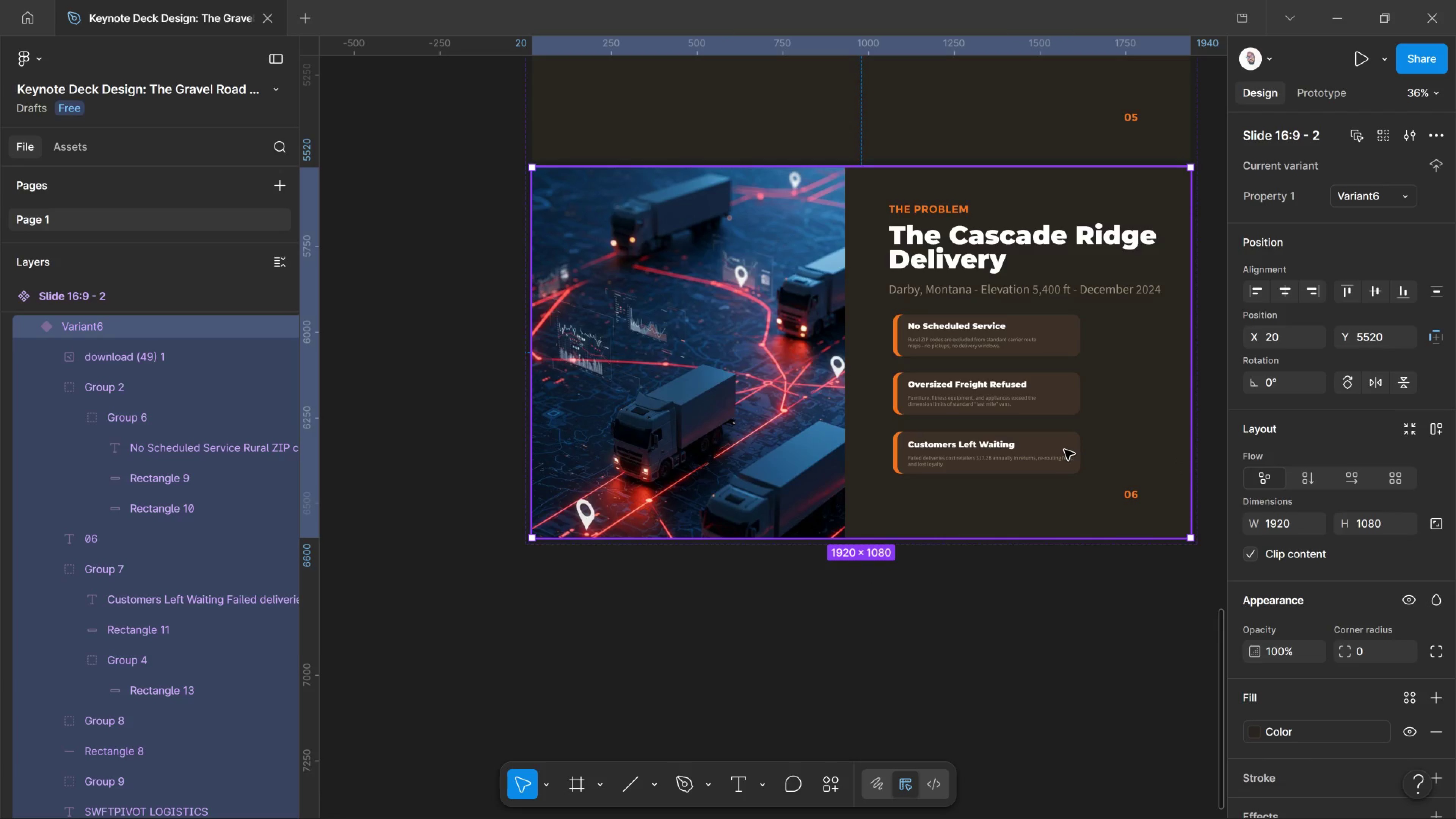 
double_click([1064, 450])
 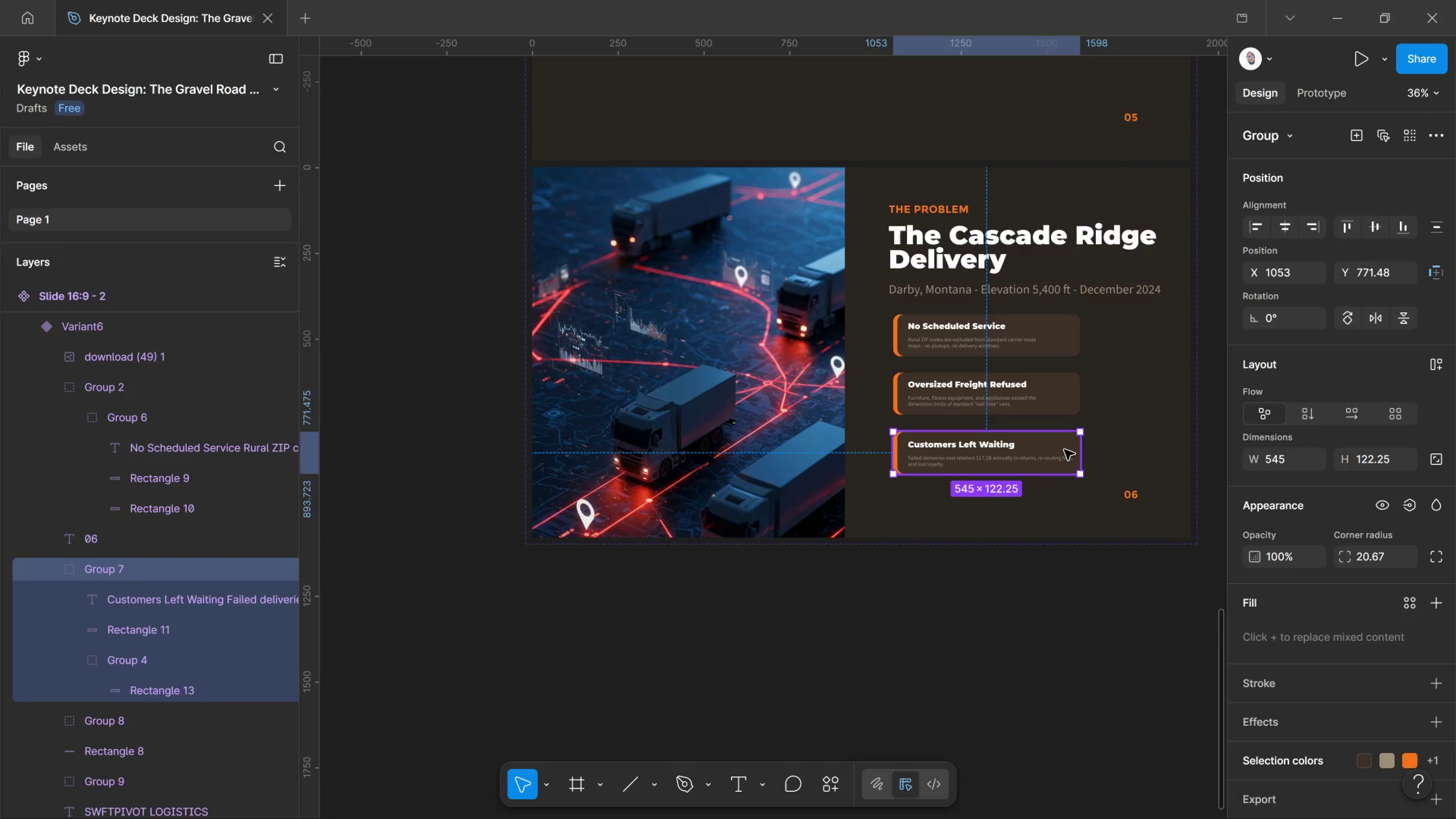 
left_click([1064, 450])
 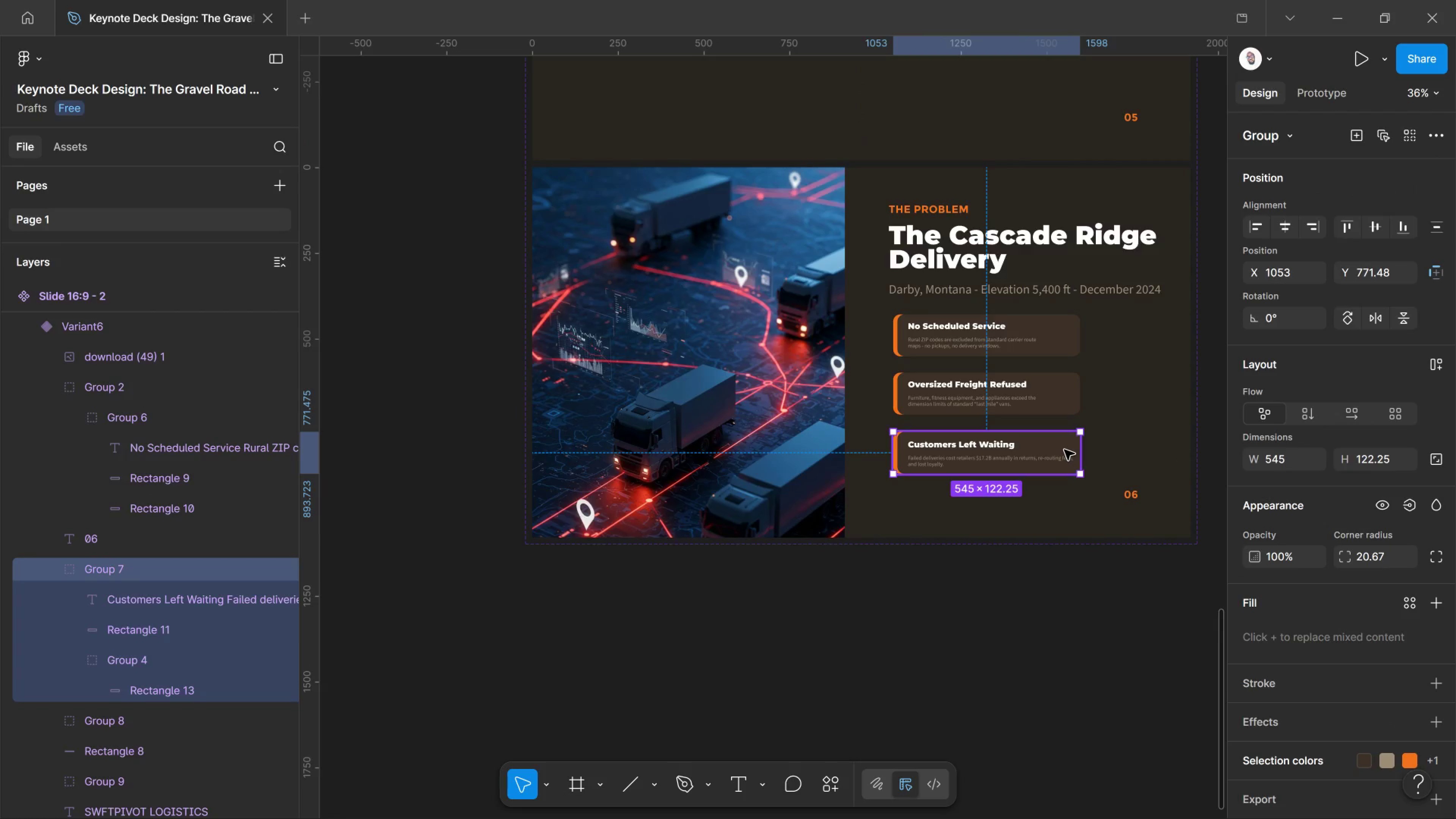 
hold_key(key=ControlLeft, duration=4.31)
left_click([1064, 450])
 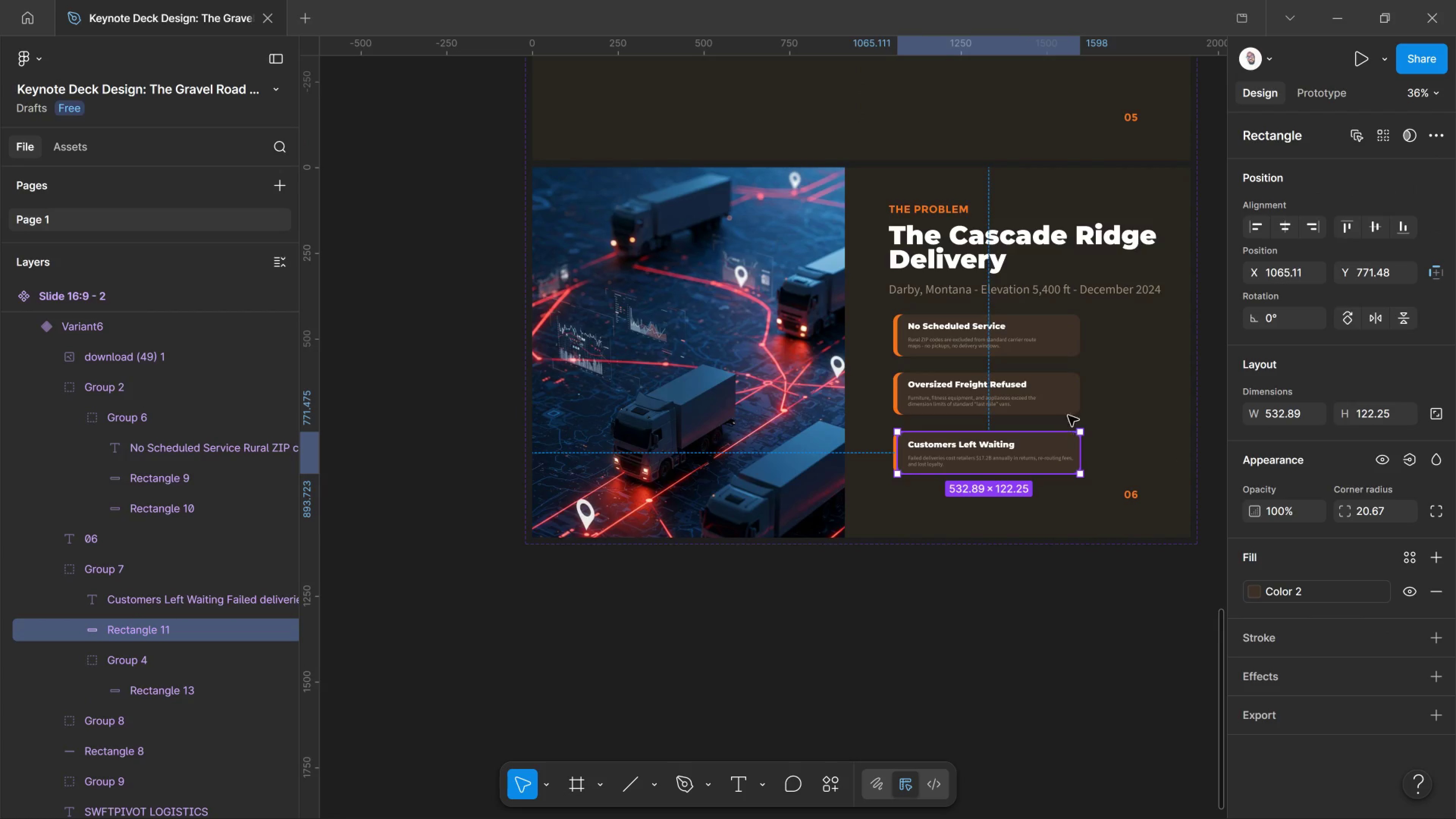 
hold_key(key=ShiftLeft, duration=2.59)
left_click([1070, 406])
 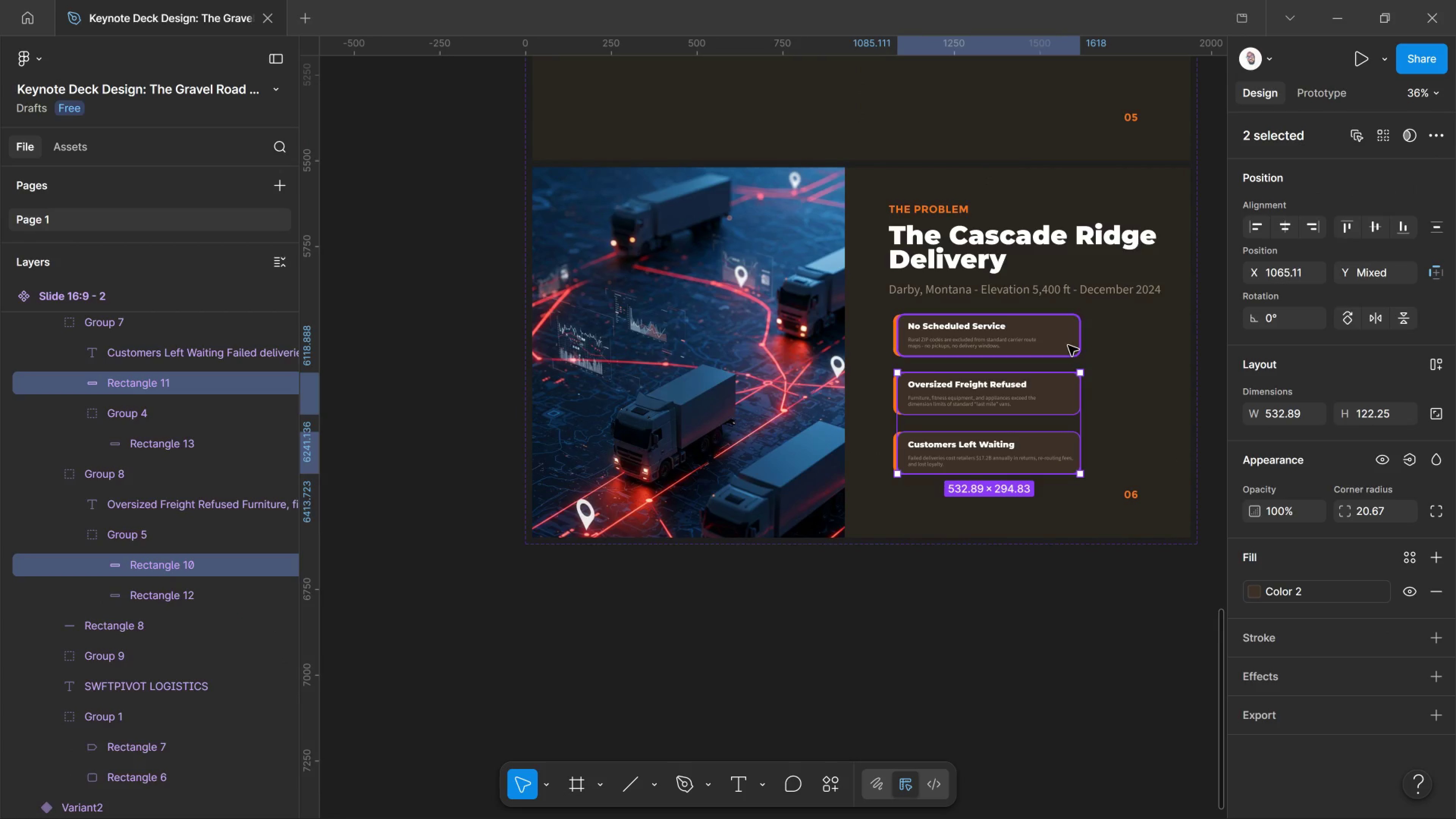 
left_click([1068, 345])
 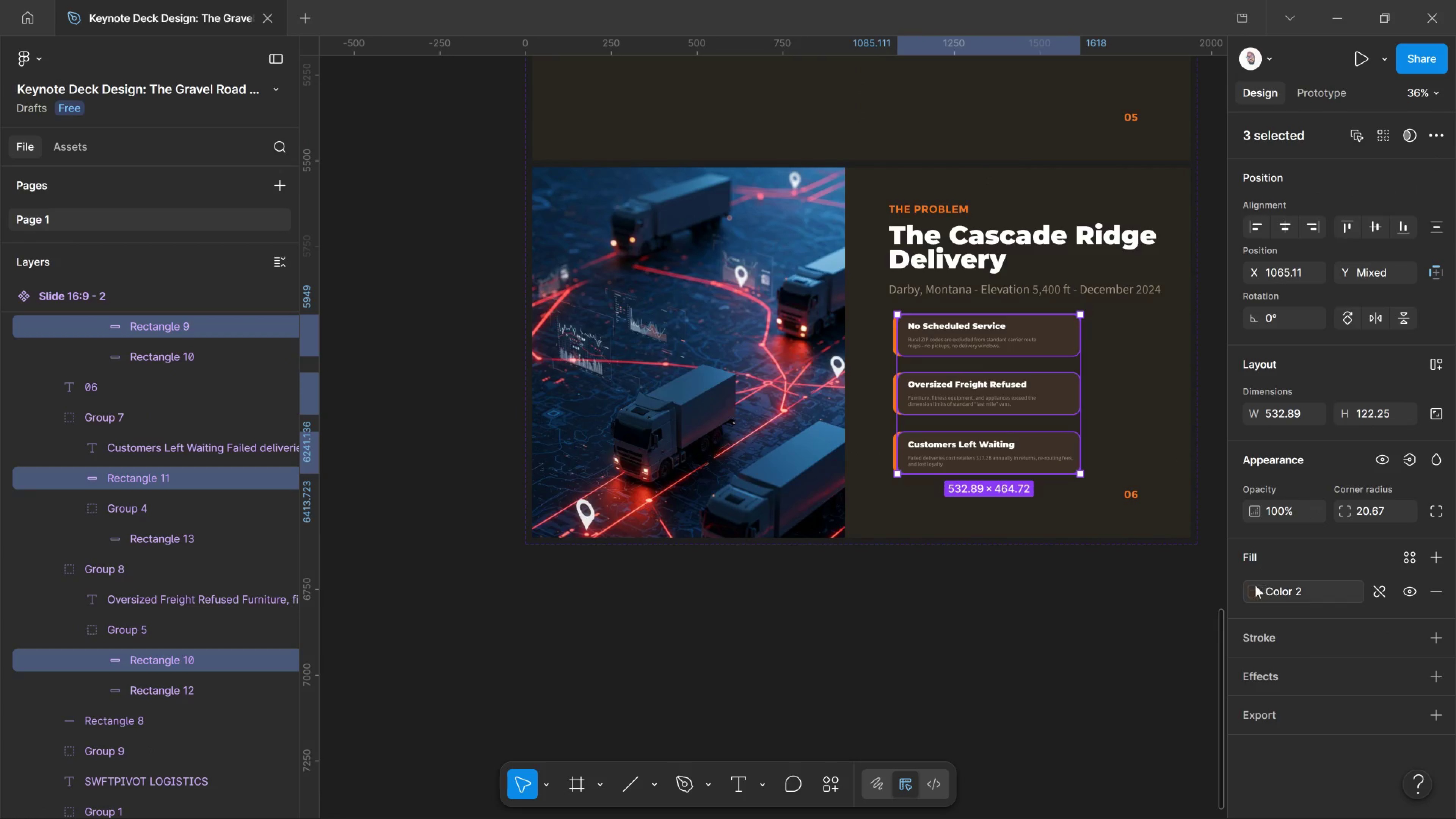 
left_click([1254, 586])
 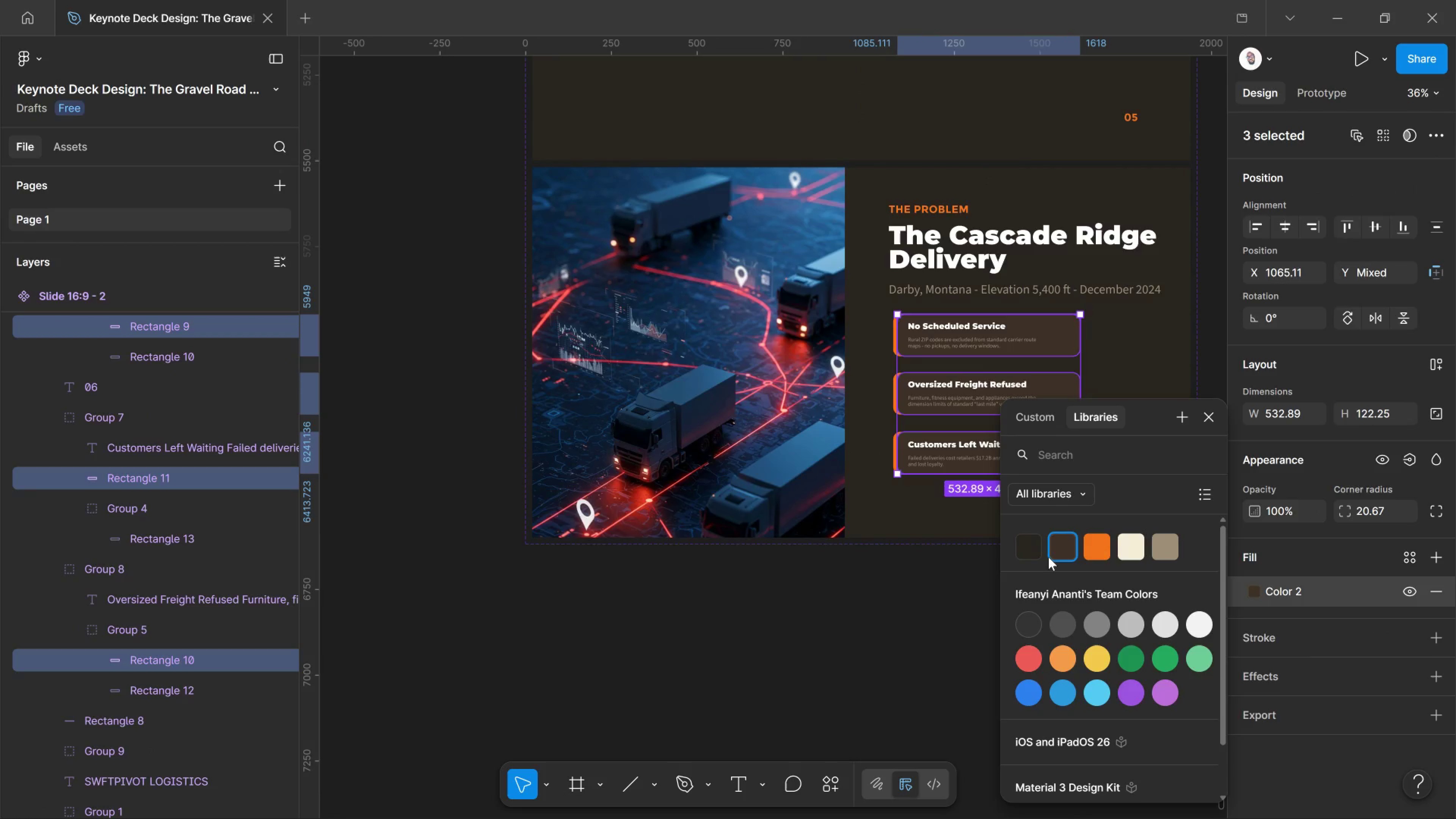 
left_click([1032, 548])
 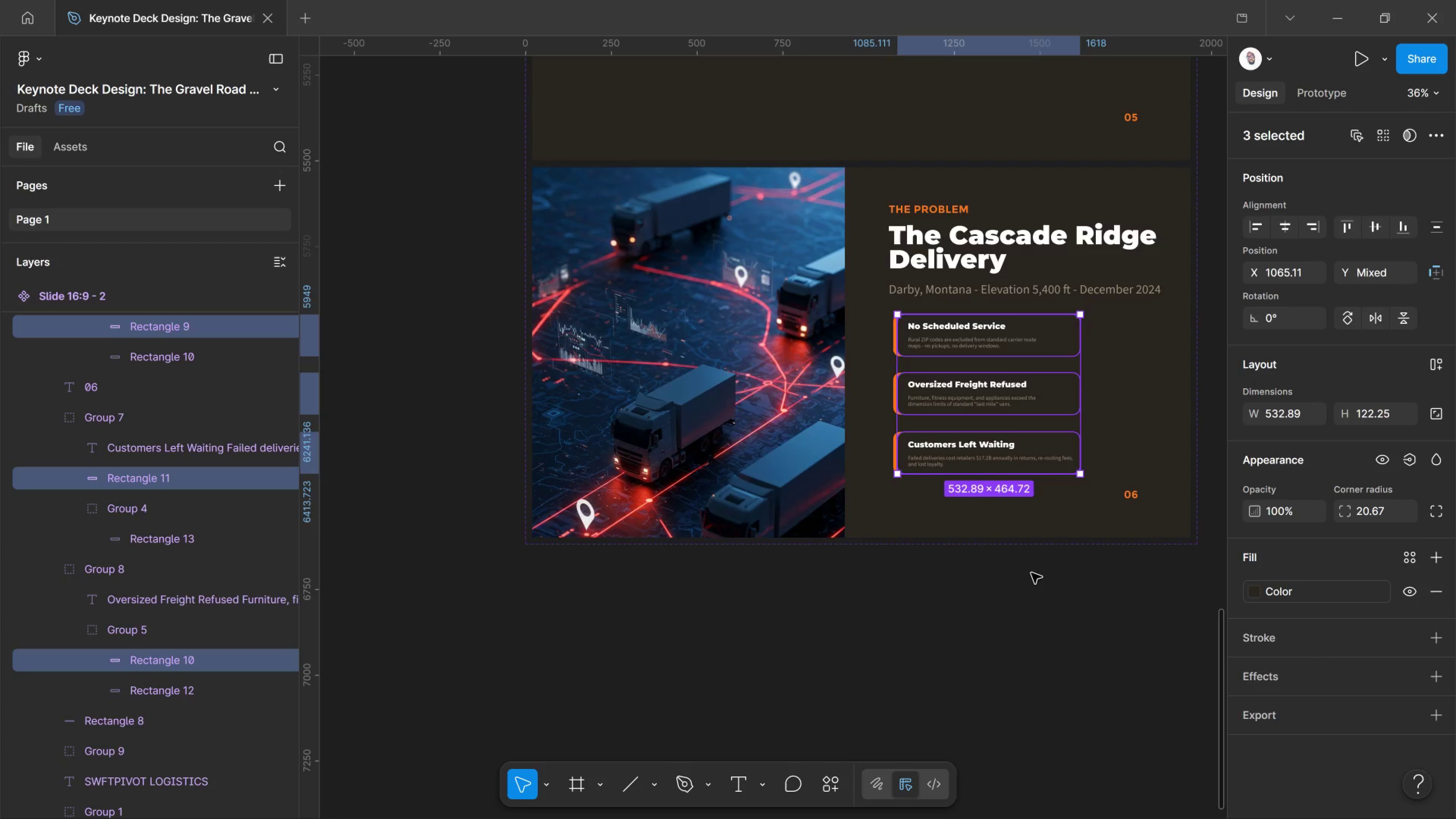 
left_click([1031, 574])
 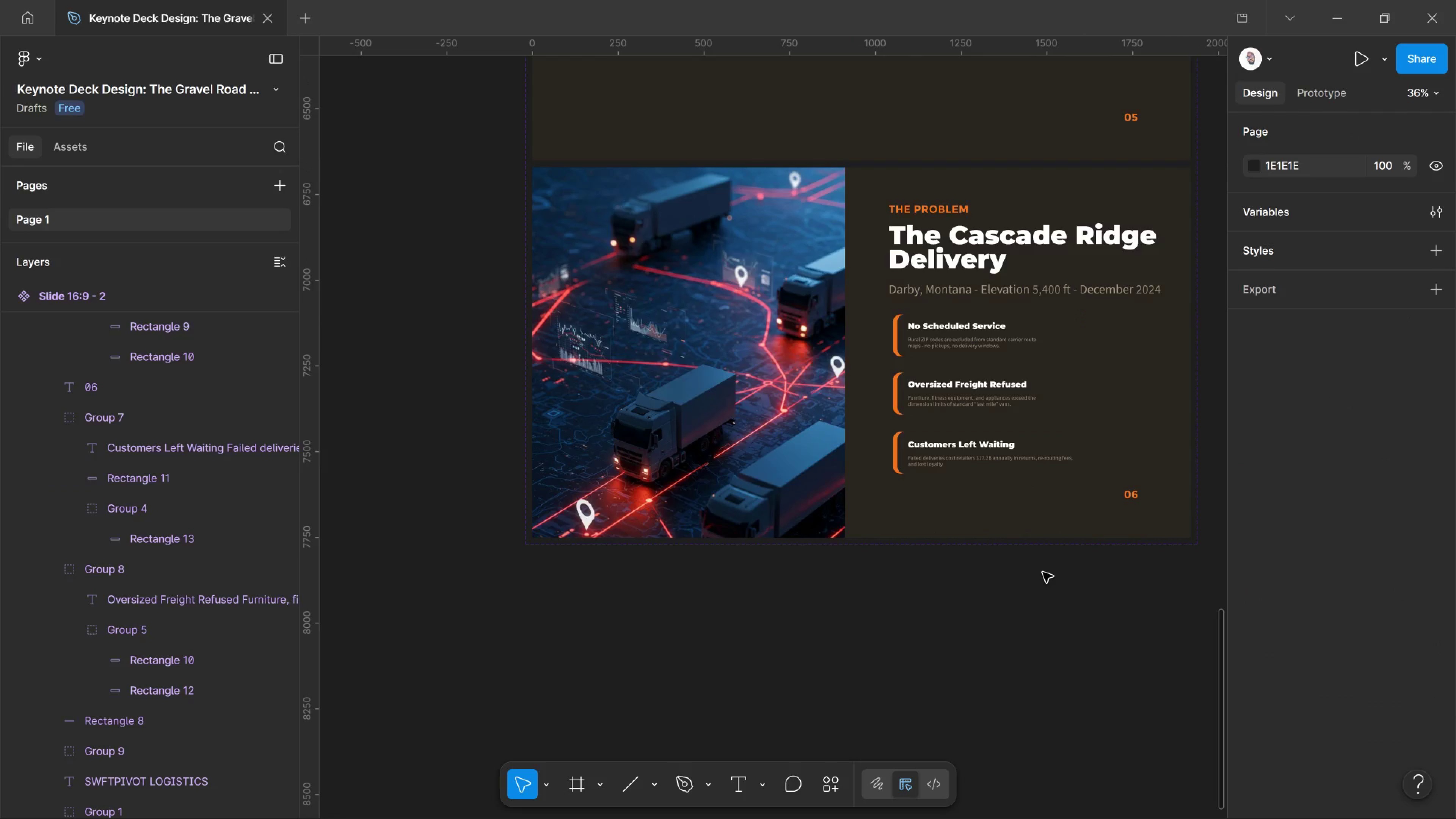 
wait(10.47)
 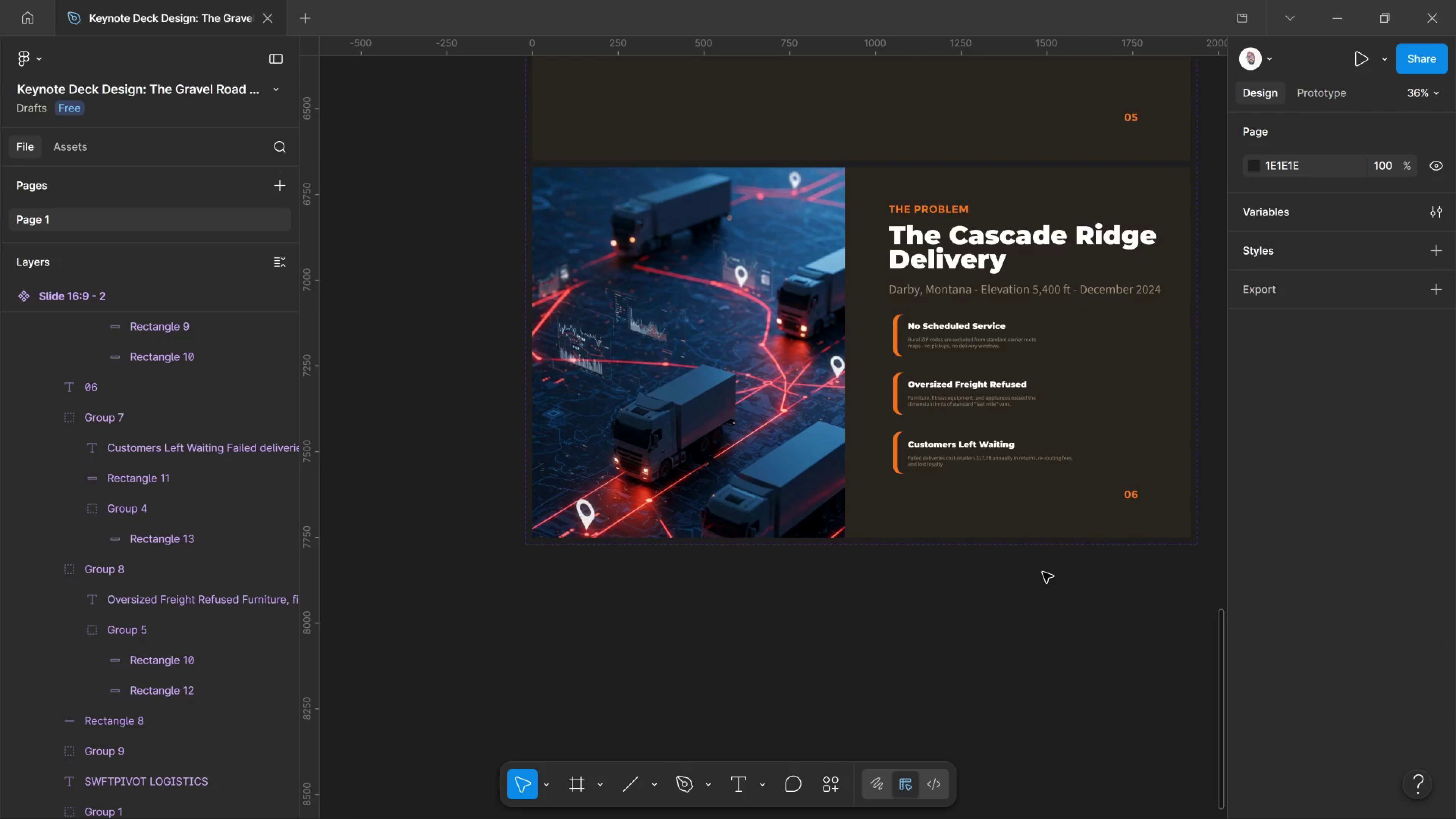 
hold_key(key=ControlLeft, duration=1.45)
 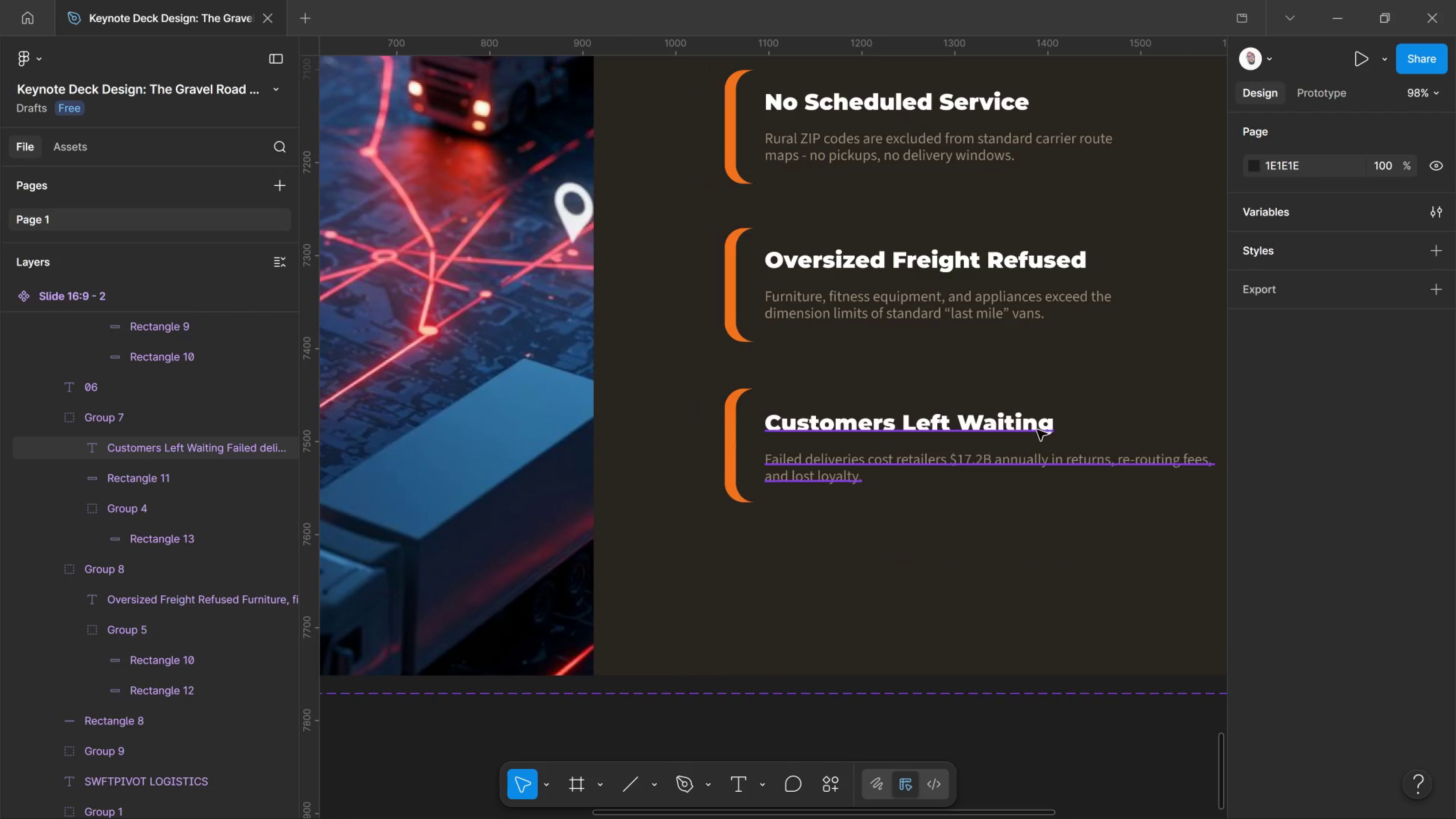 
hold_key(key=ControlLeft, duration=1.28)
 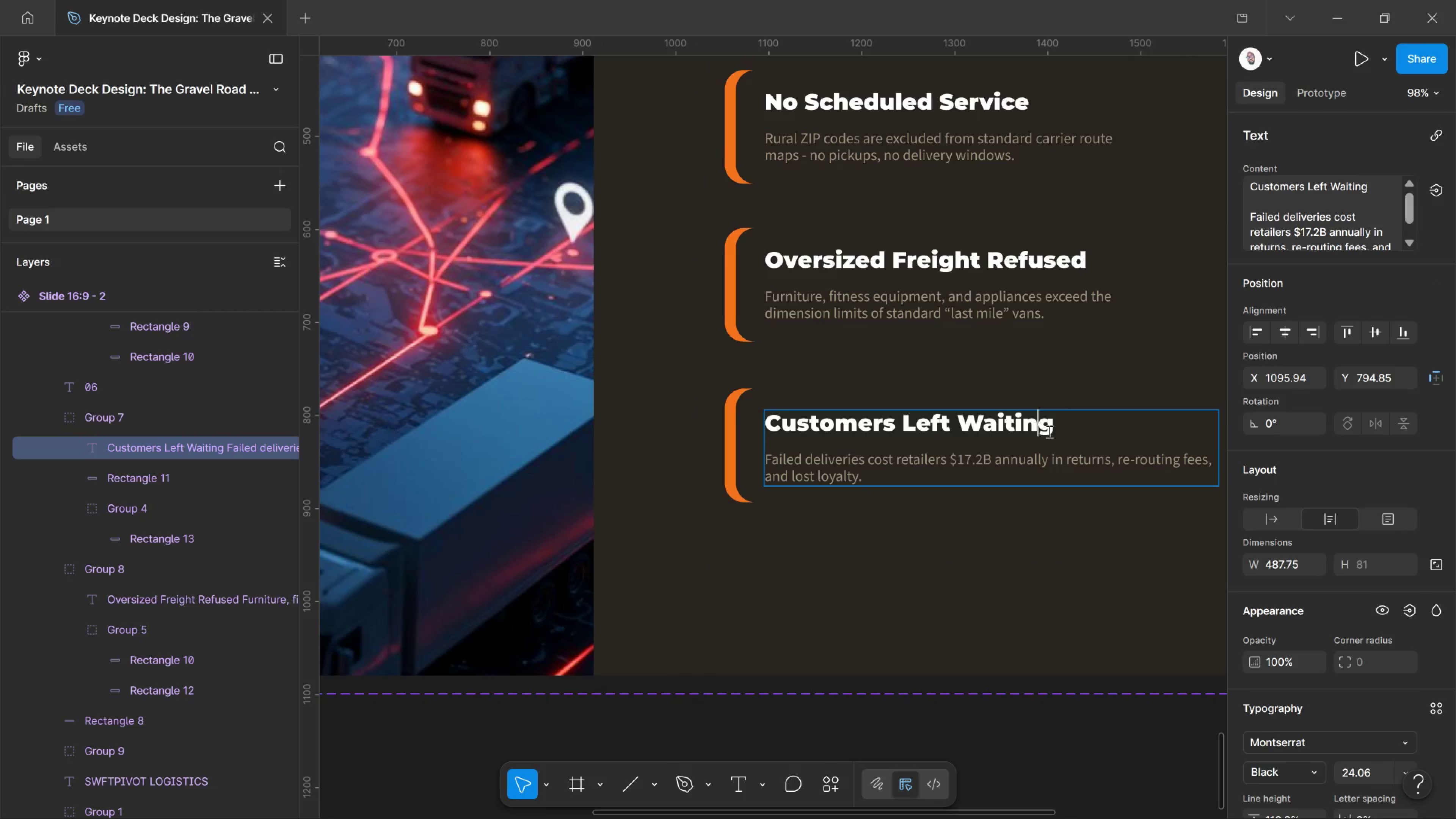 
scroll: coordinate [1045, 447], scroll_direction: up, amount: 11.0
 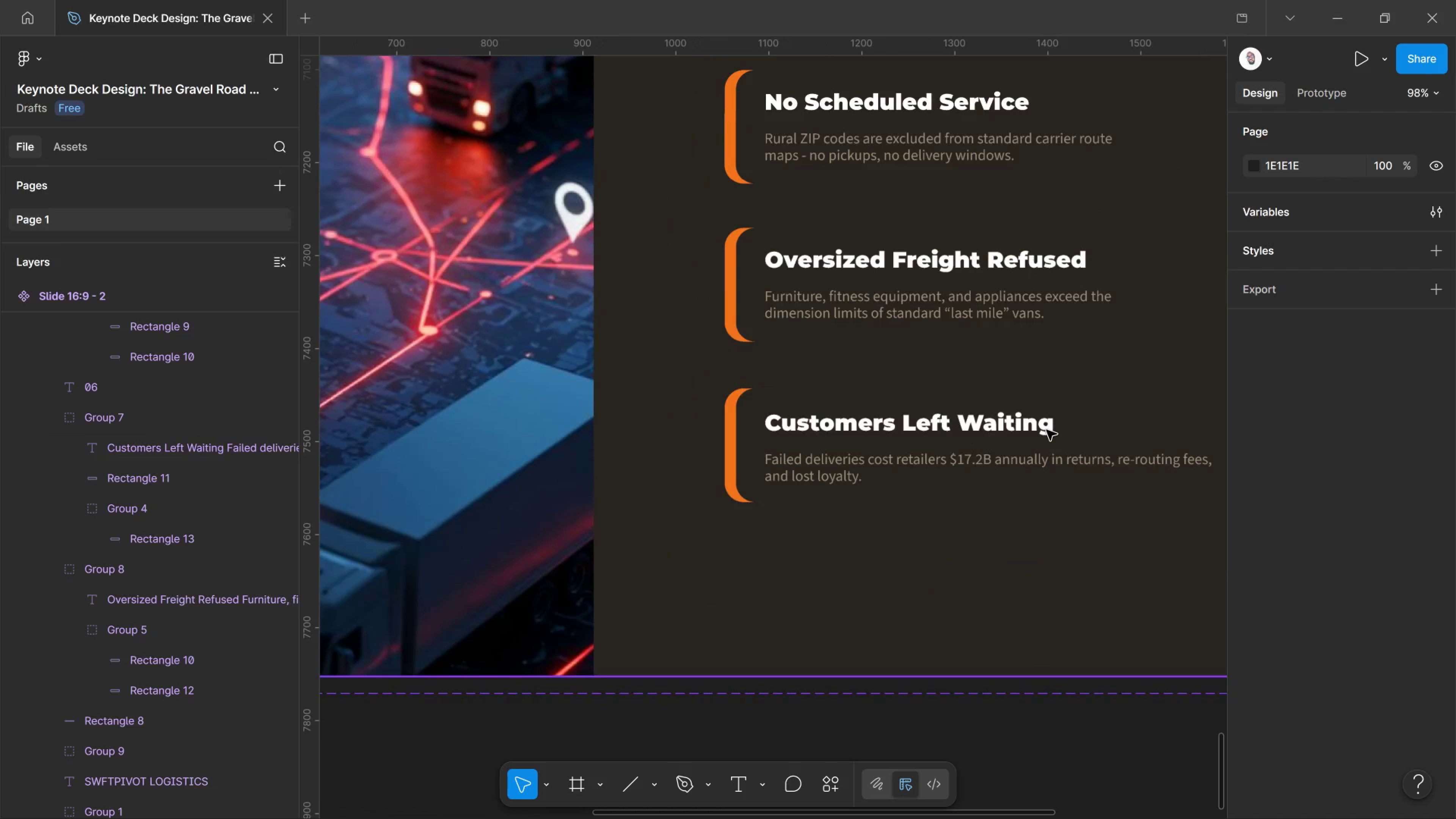 
double_click([1036, 428])
 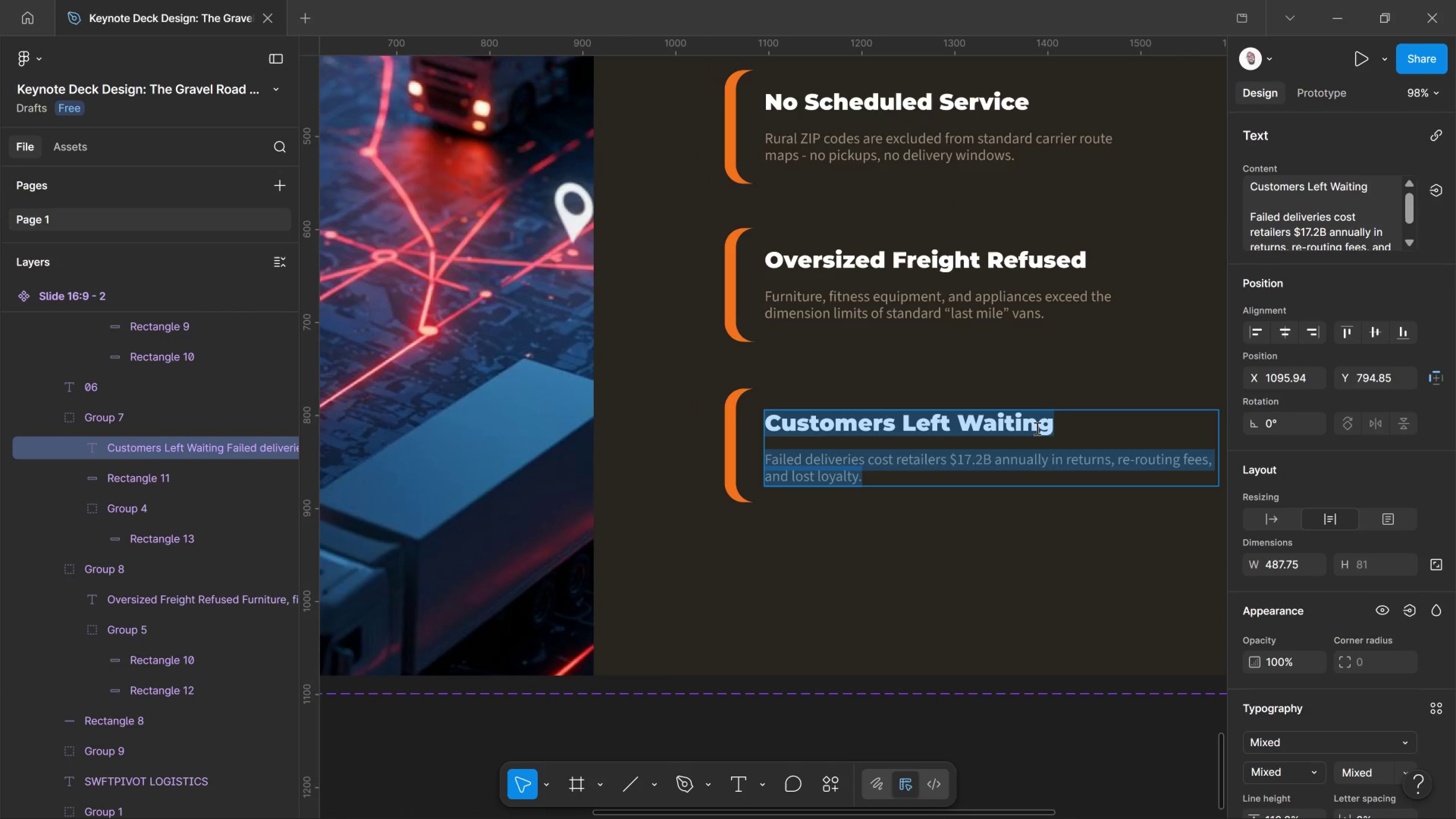 
left_click([1036, 428])
 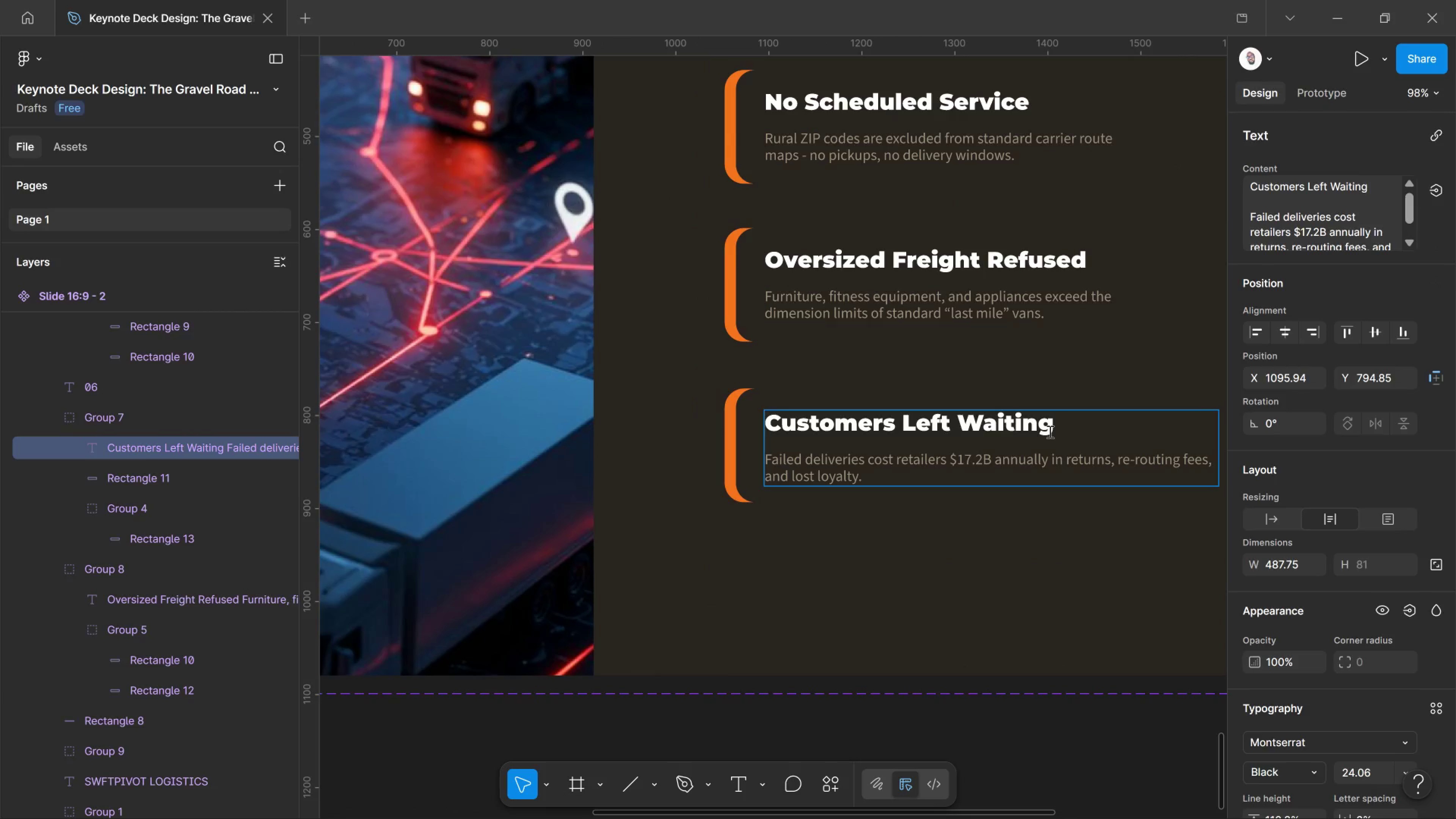 
left_click_drag(start_coordinate=[1049, 431], to_coordinate=[728, 420])
 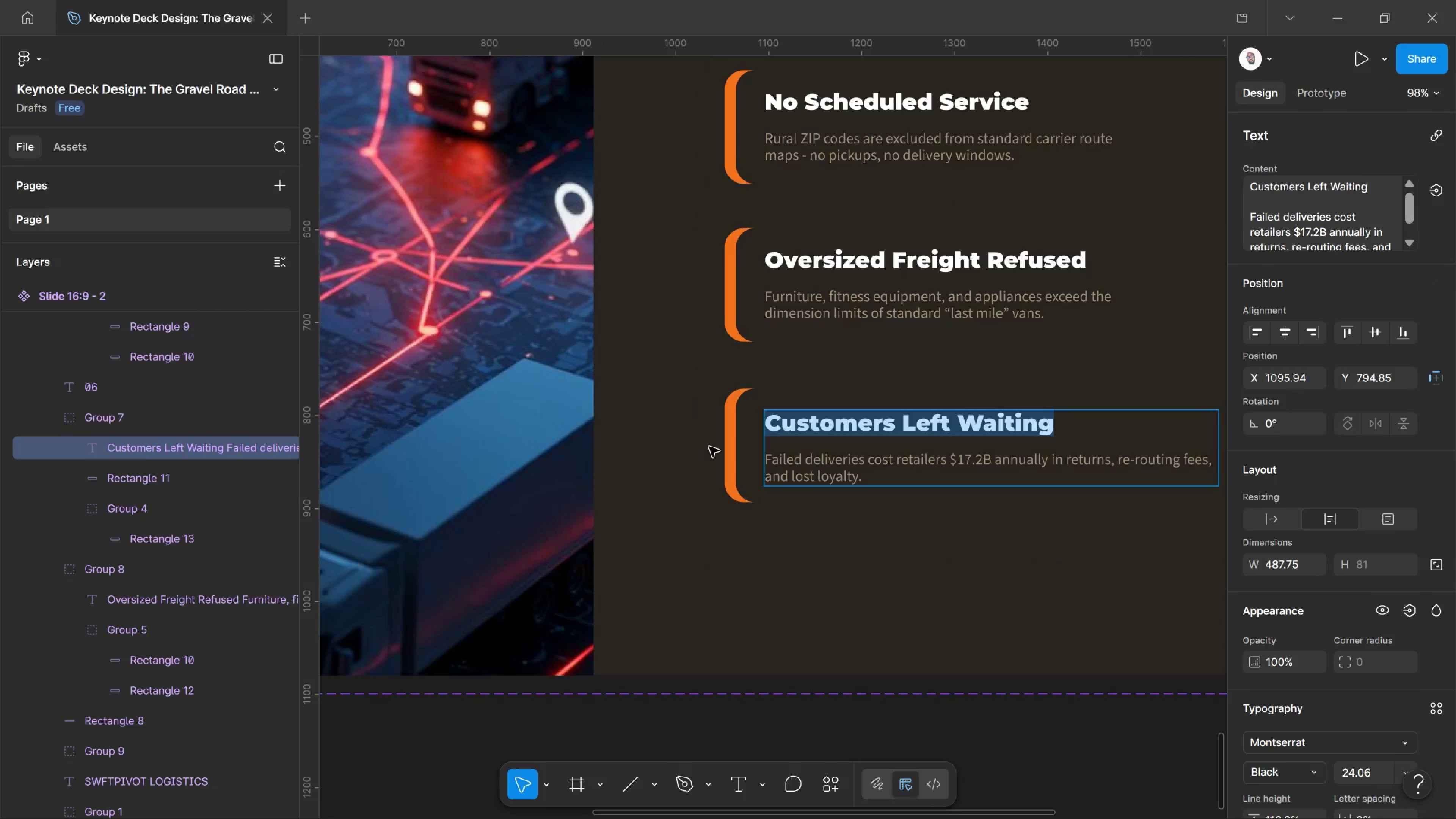 
type(The Result)
 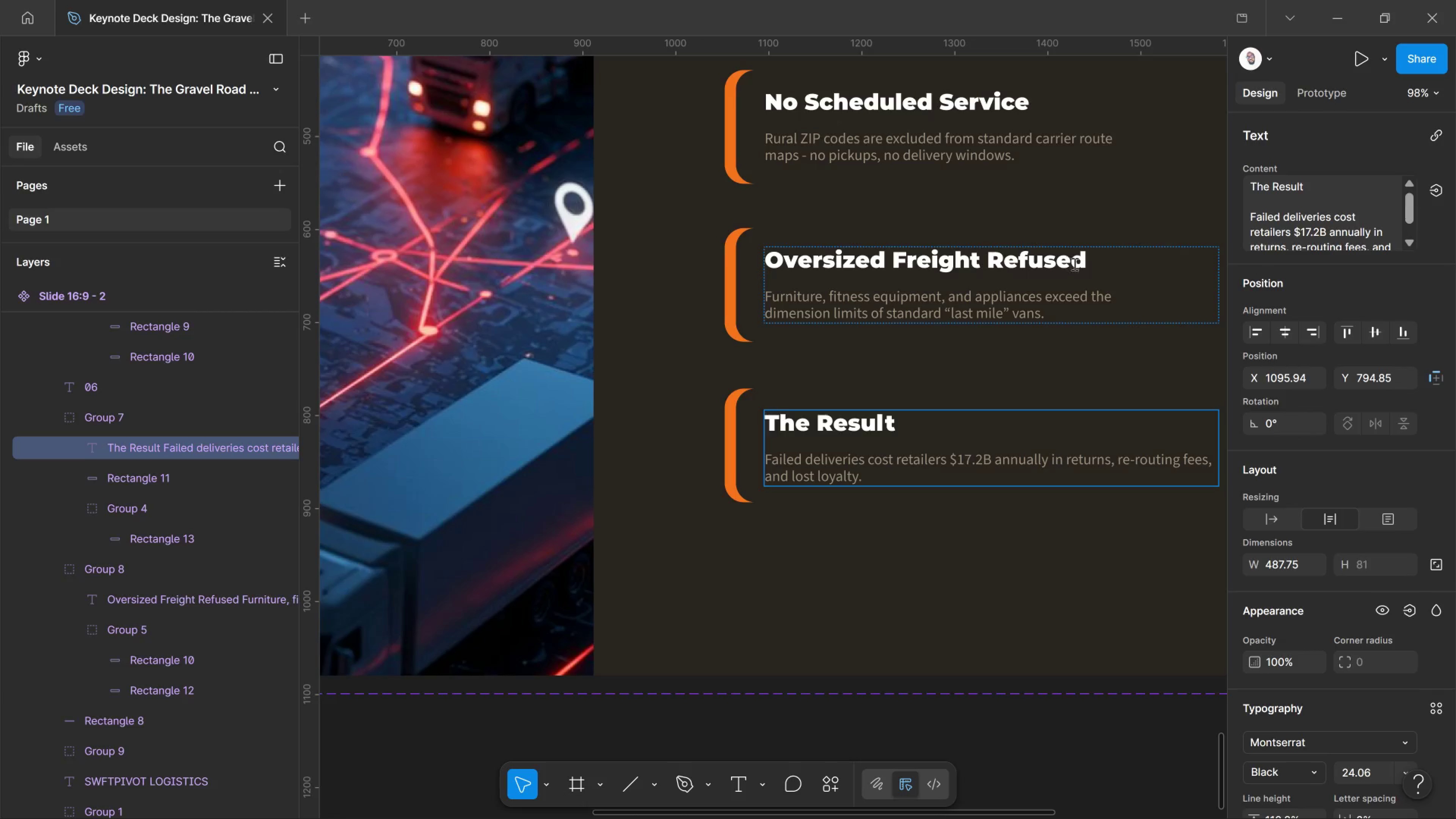 
left_click_drag(start_coordinate=[1084, 256], to_coordinate=[693, 264])
 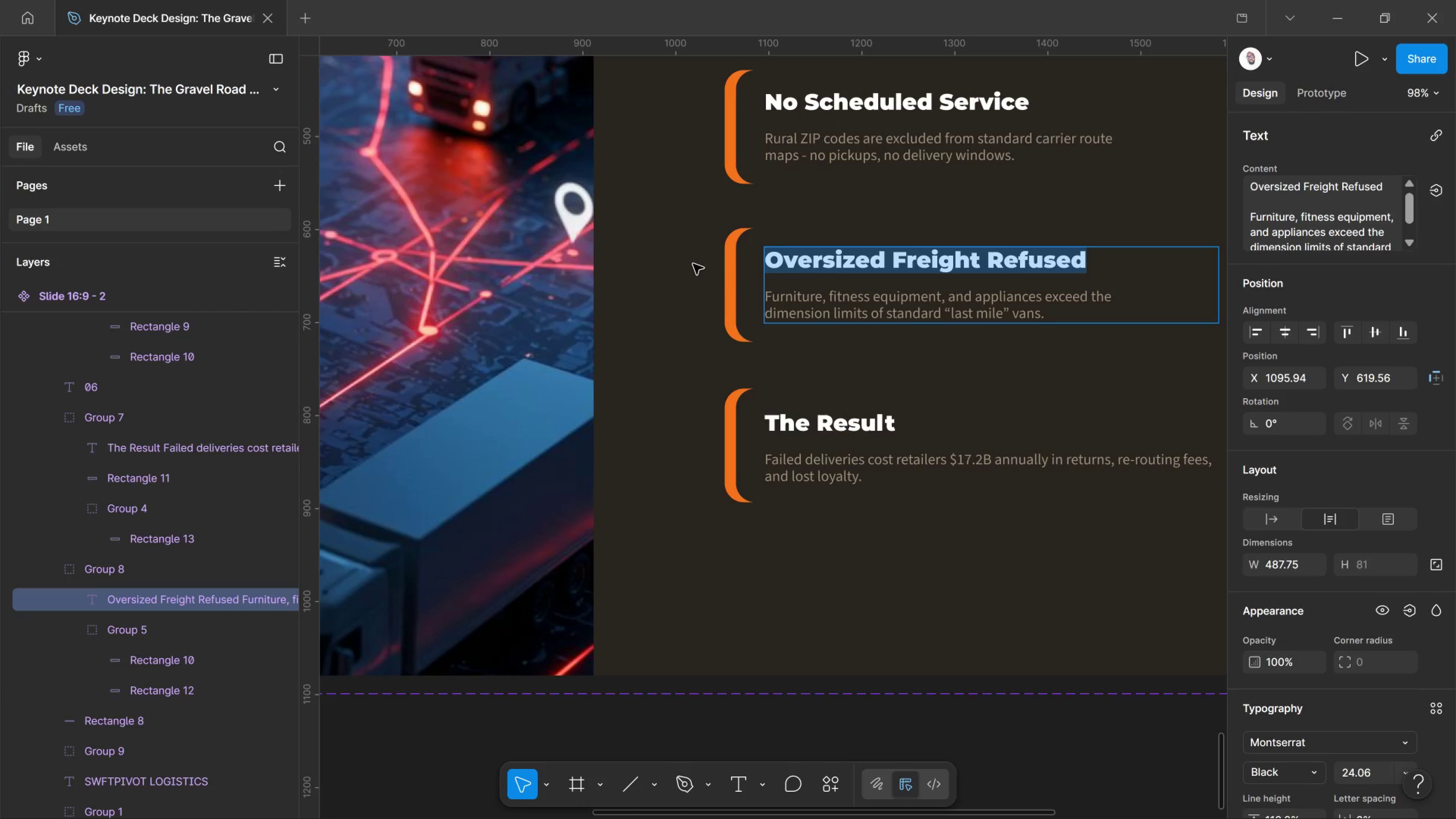 
type(The Approacj)
key(Backspace)
type(h)
 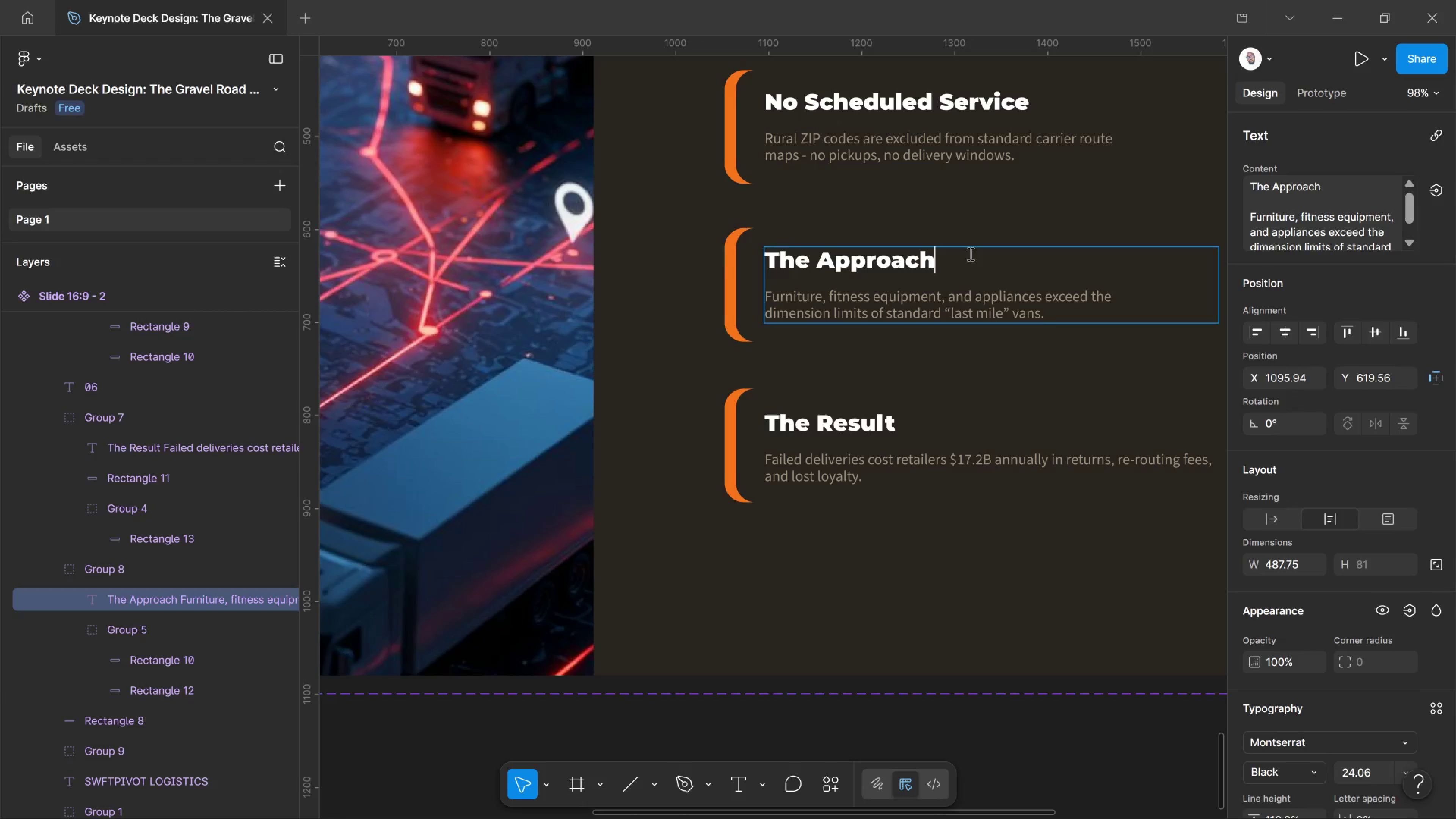 
scroll: coordinate [1021, 133], scroll_direction: up, amount: 2.0
 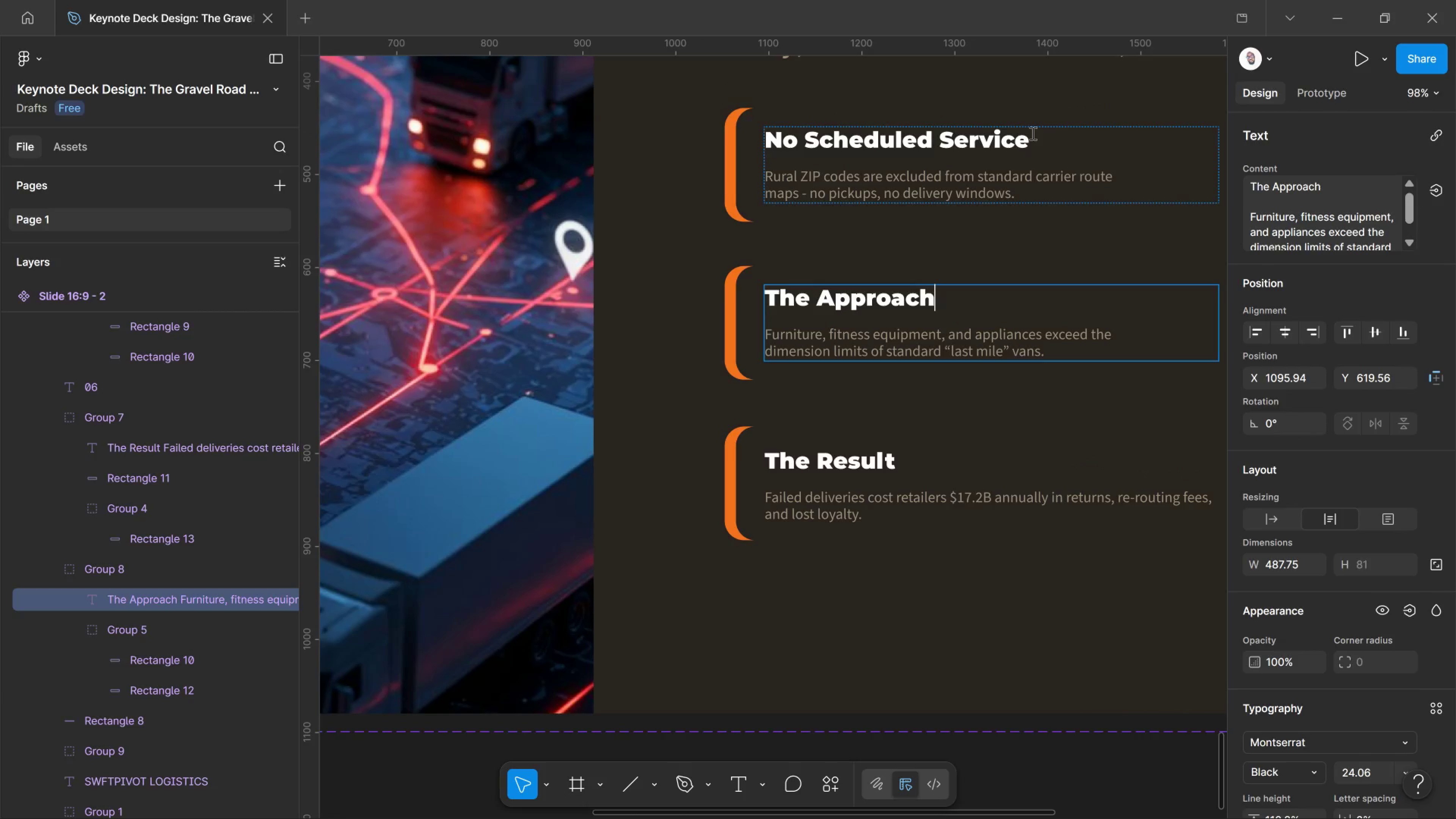 
left_click_drag(start_coordinate=[1032, 133], to_coordinate=[700, 130])
 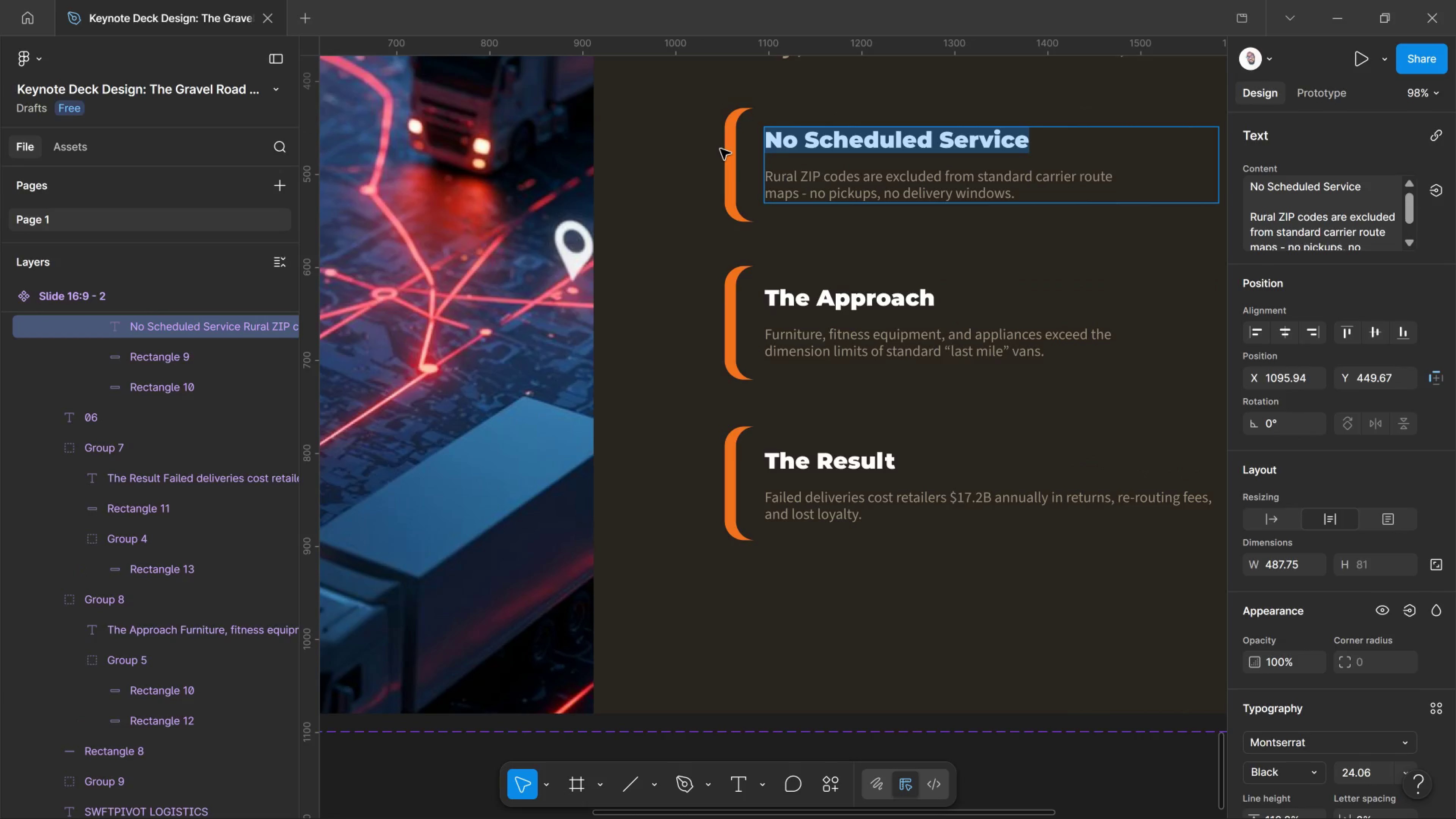 
type(The Challenge)
 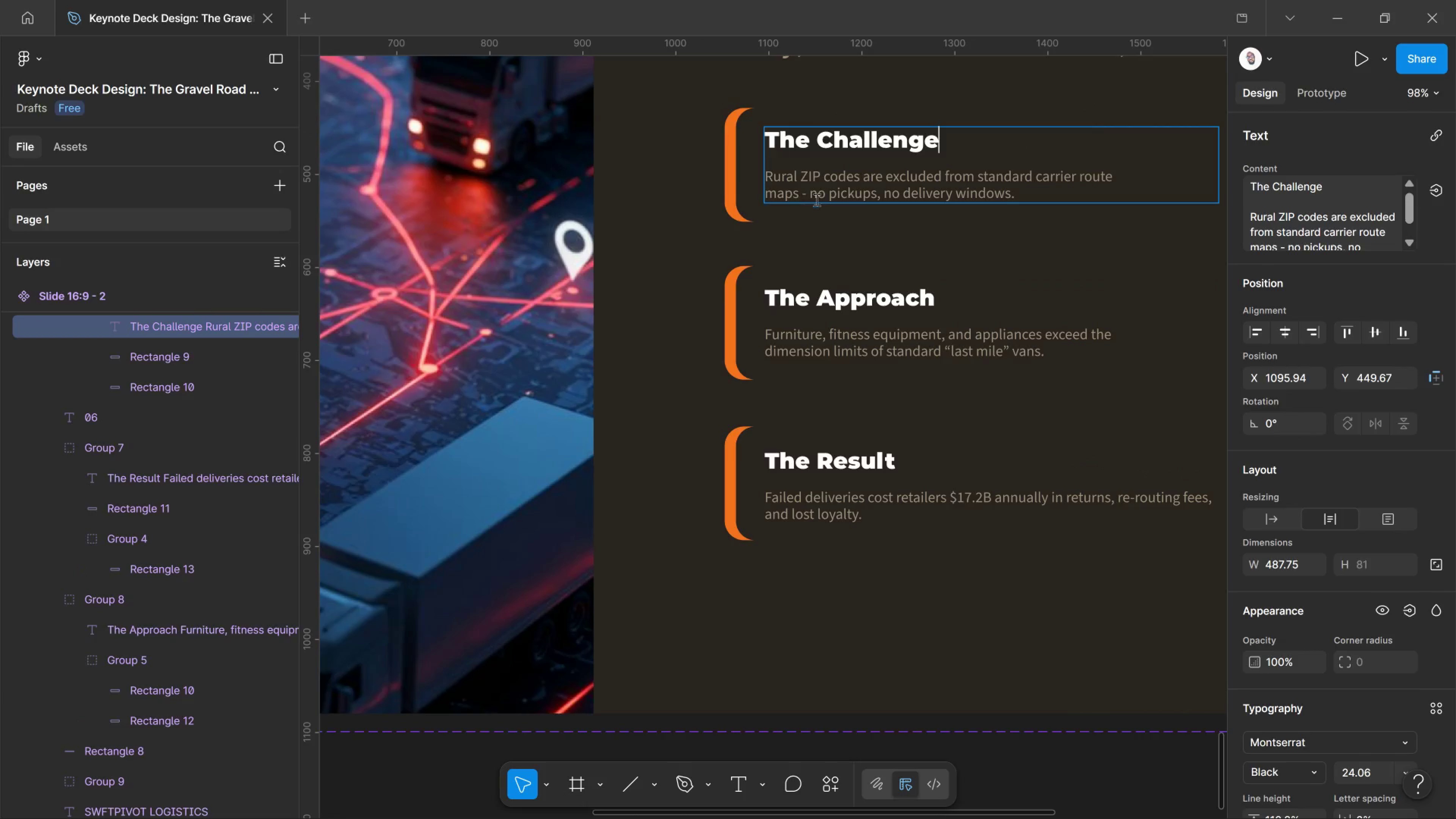 
left_click_drag(start_coordinate=[1041, 187], to_coordinate=[761, 169])
 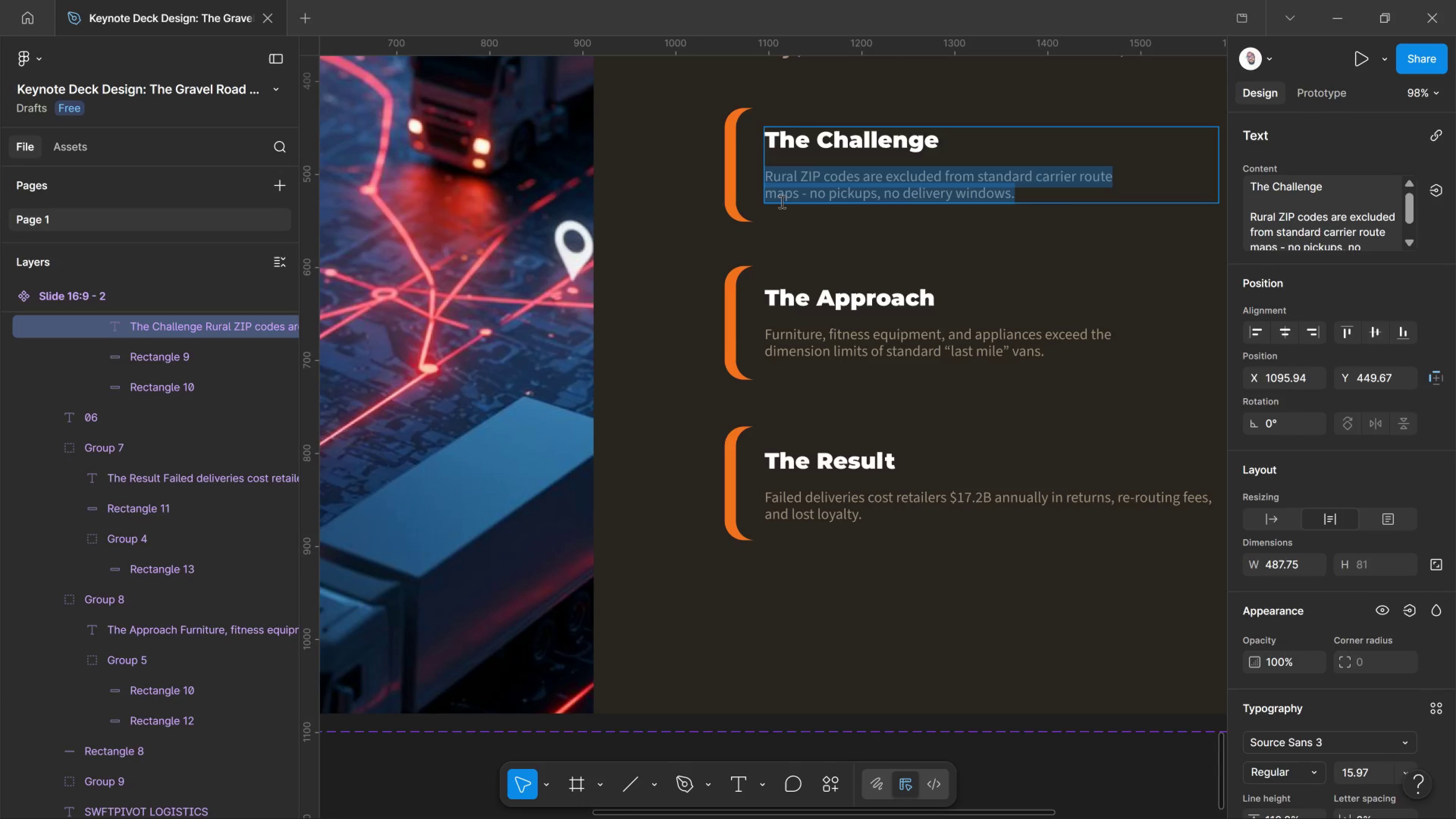 
type(To )
key(Backspace)
key(Backspace)
type(wo 300)
 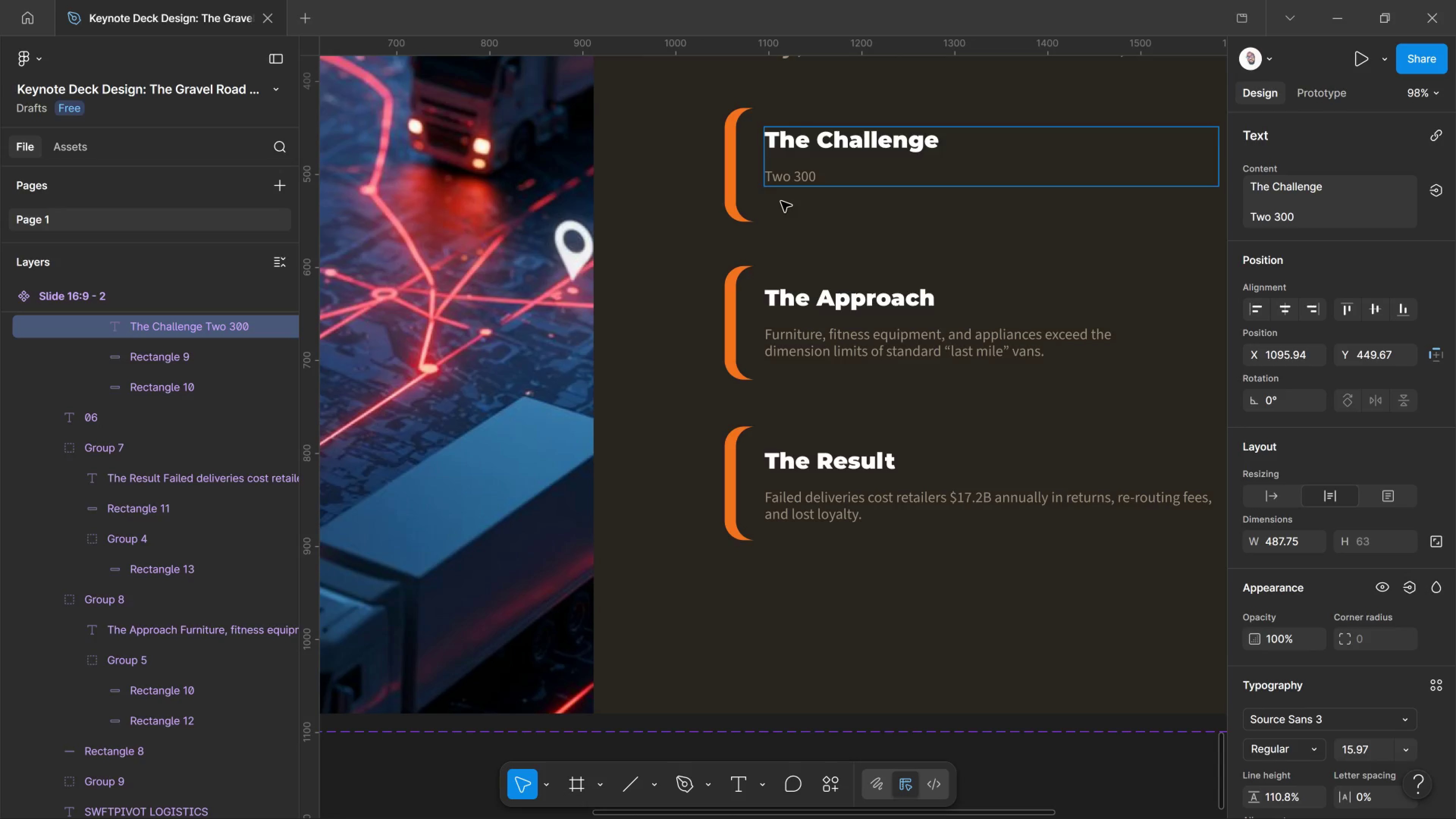 
key(Minus)
 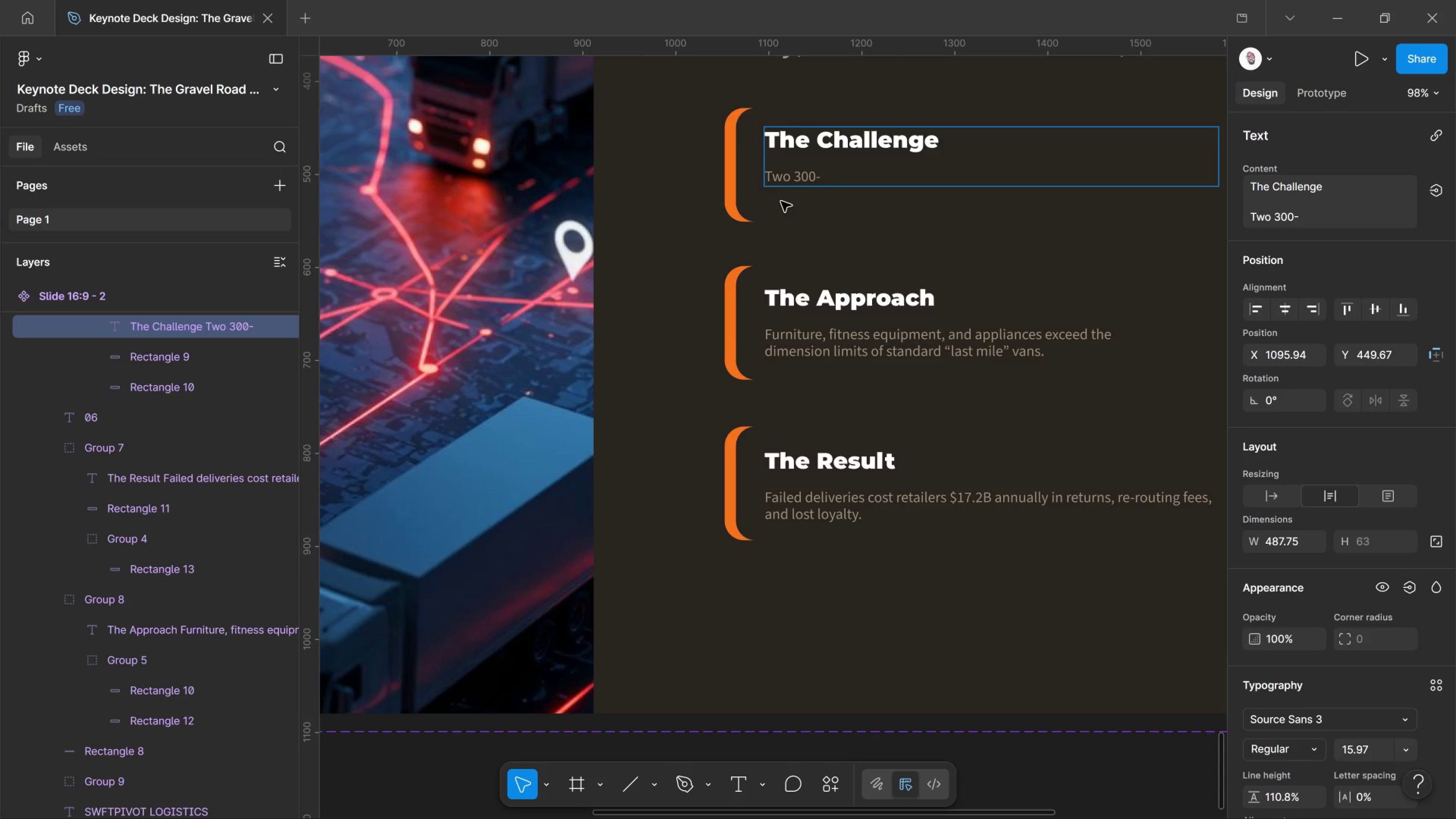 
key(CapsLock)
 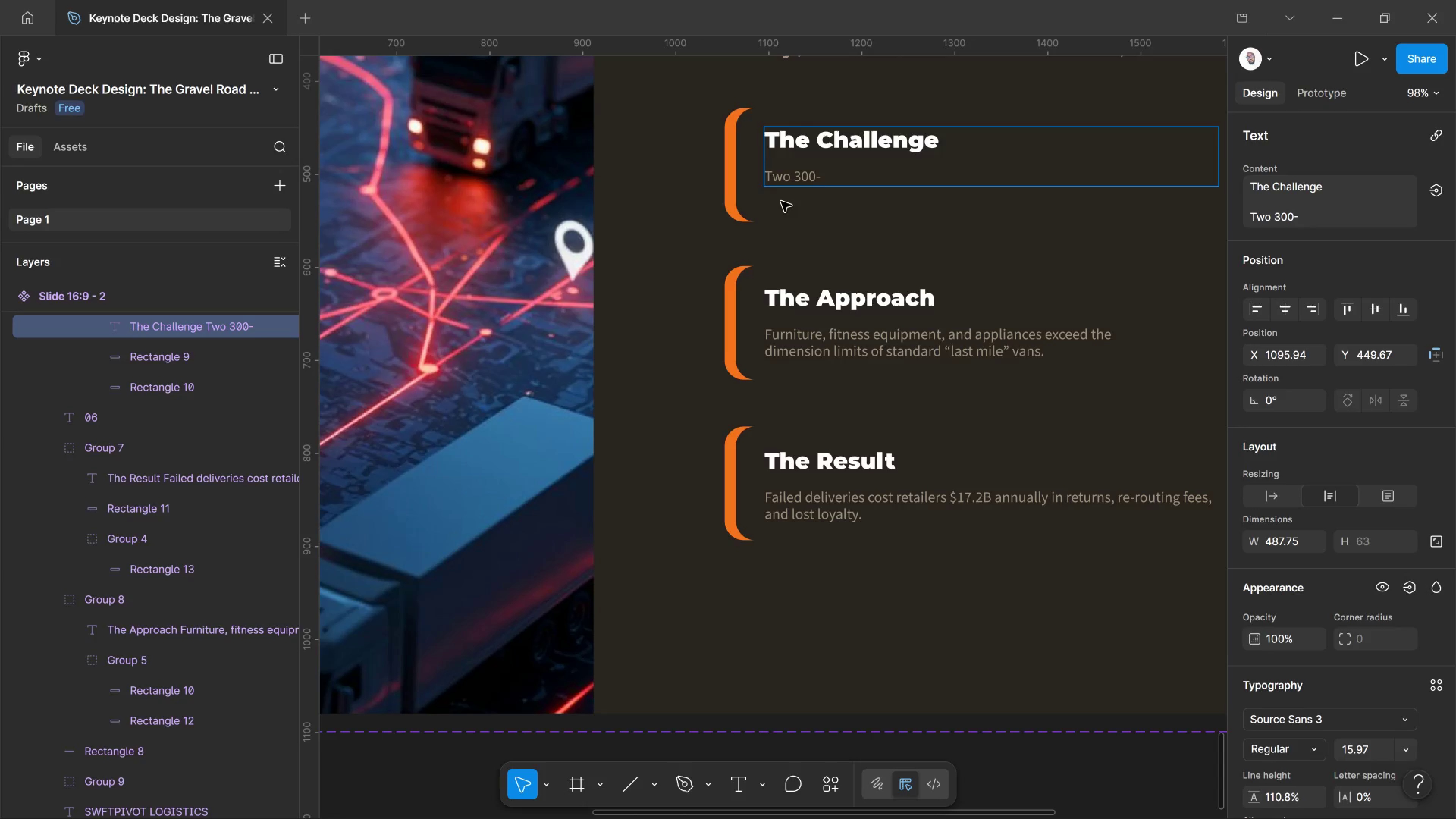 
key(I)
 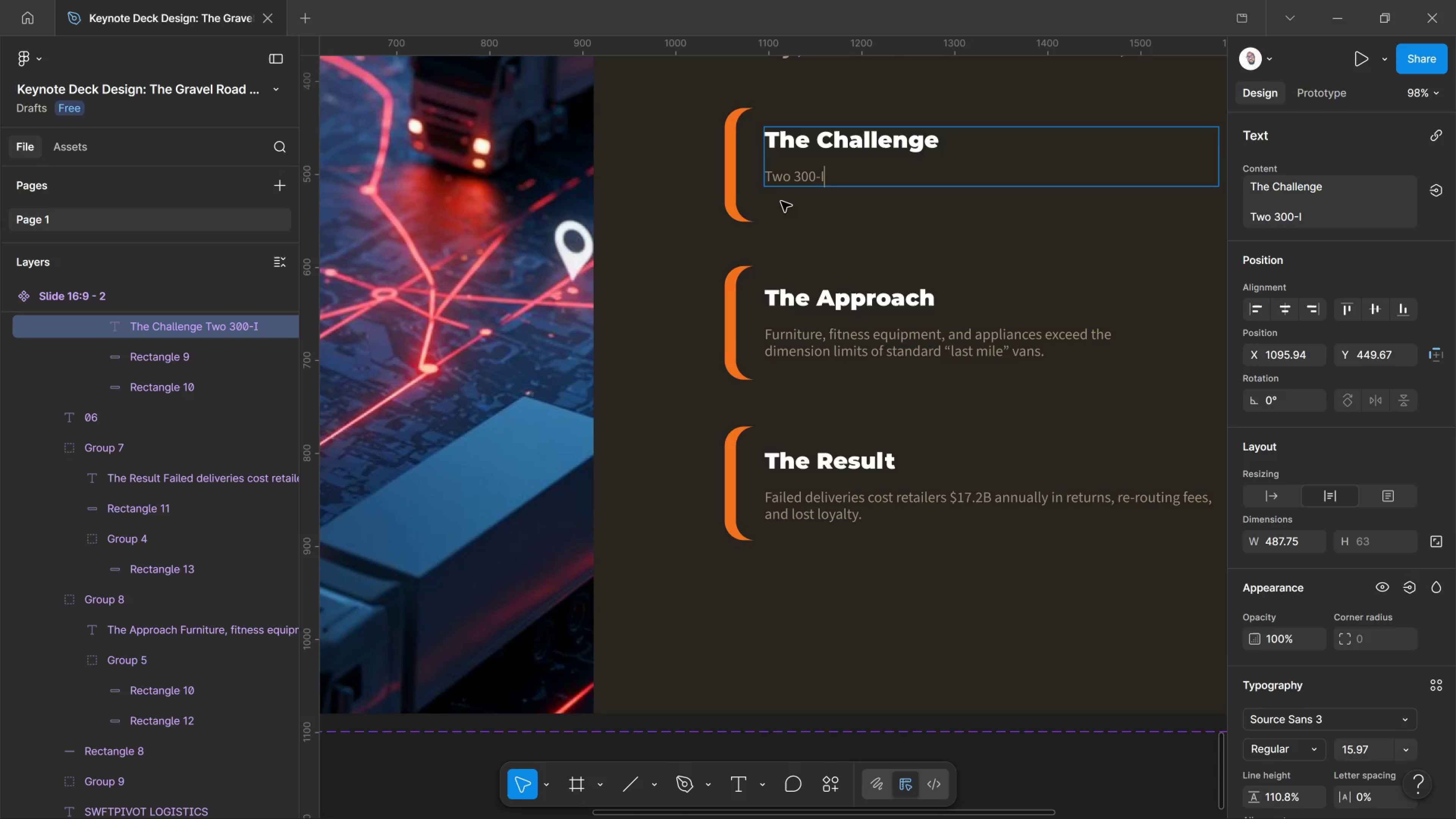 
key(CapsLock)
 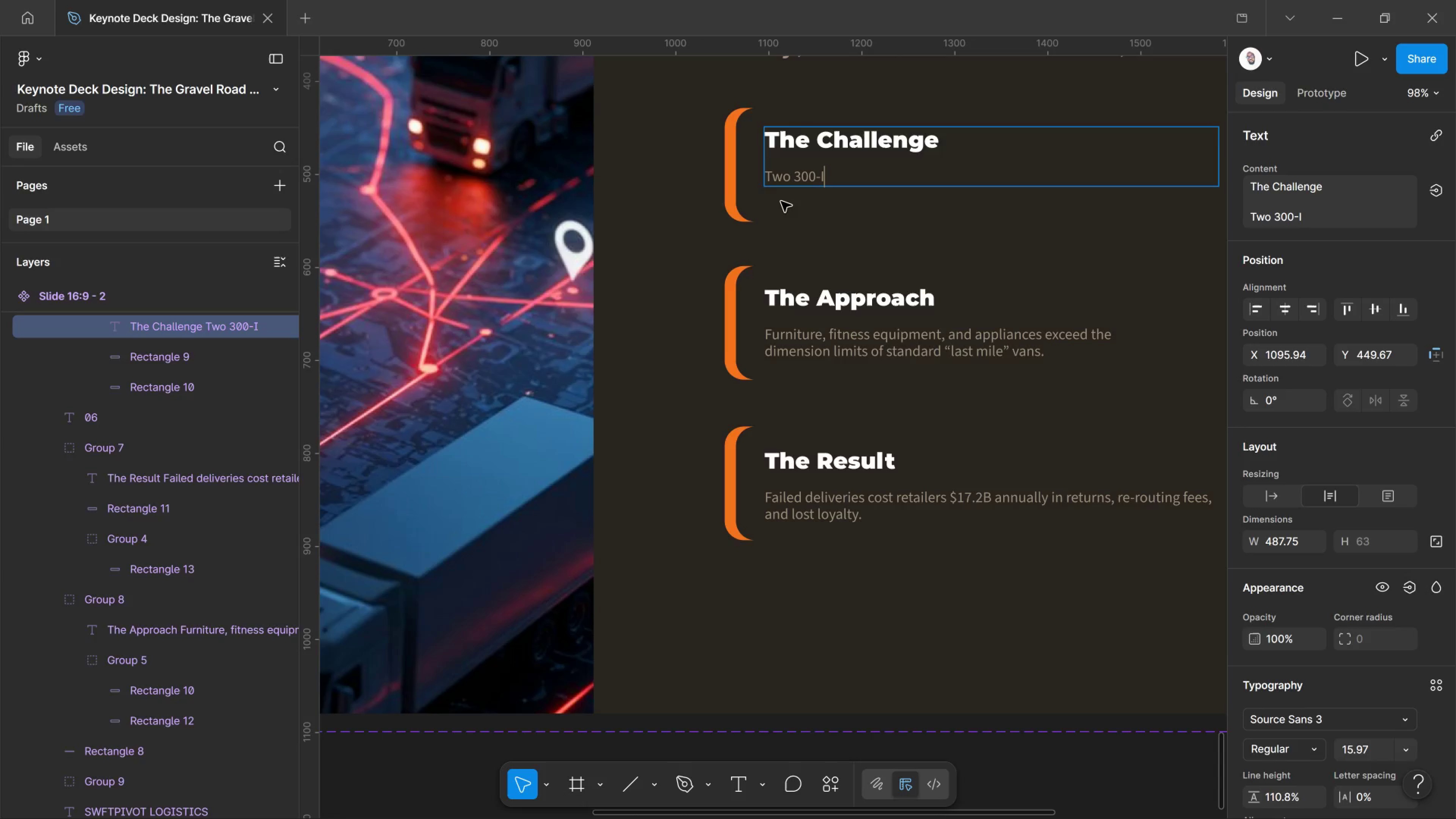 
key(B)
 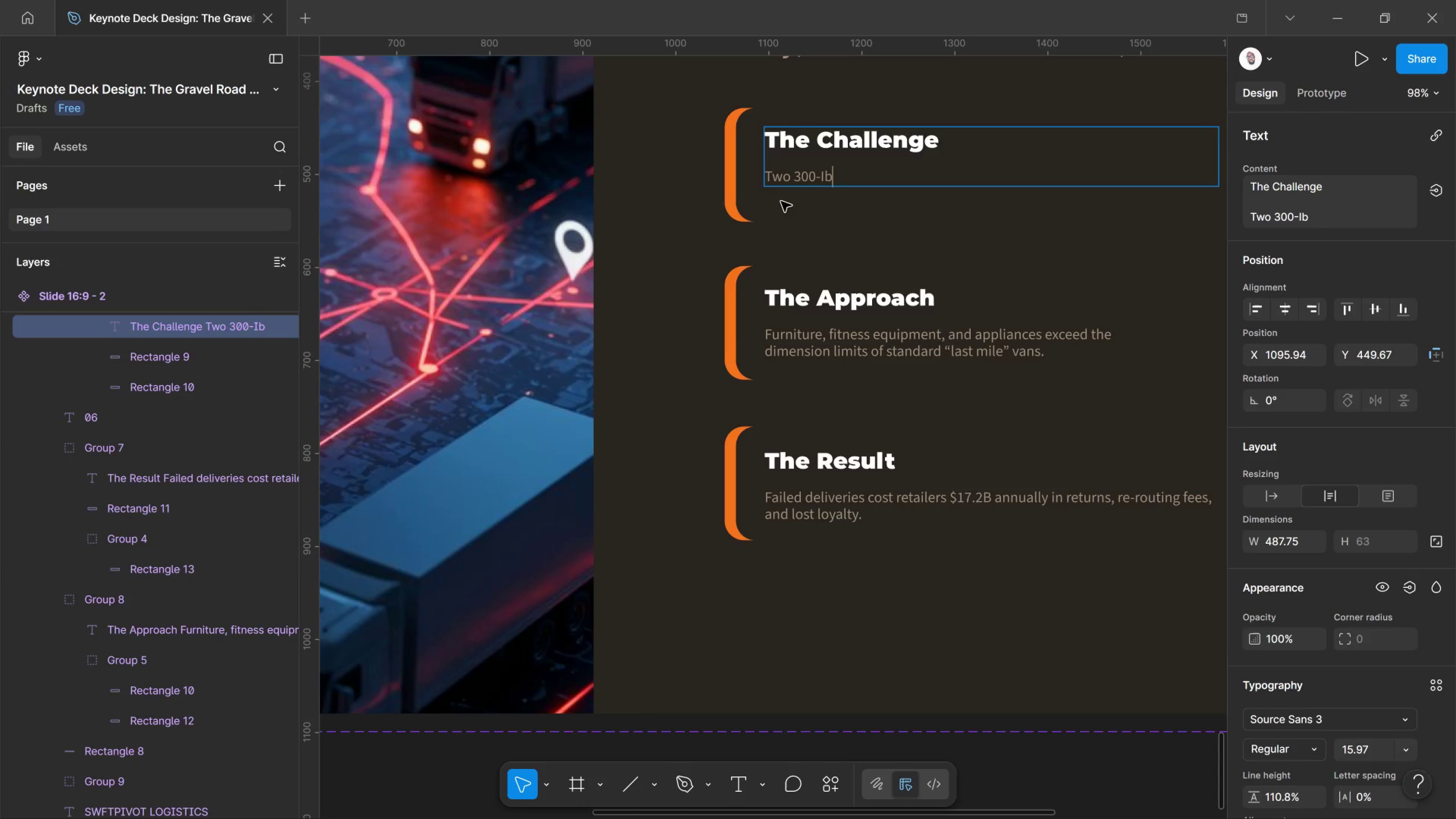 
wait(5.98)
 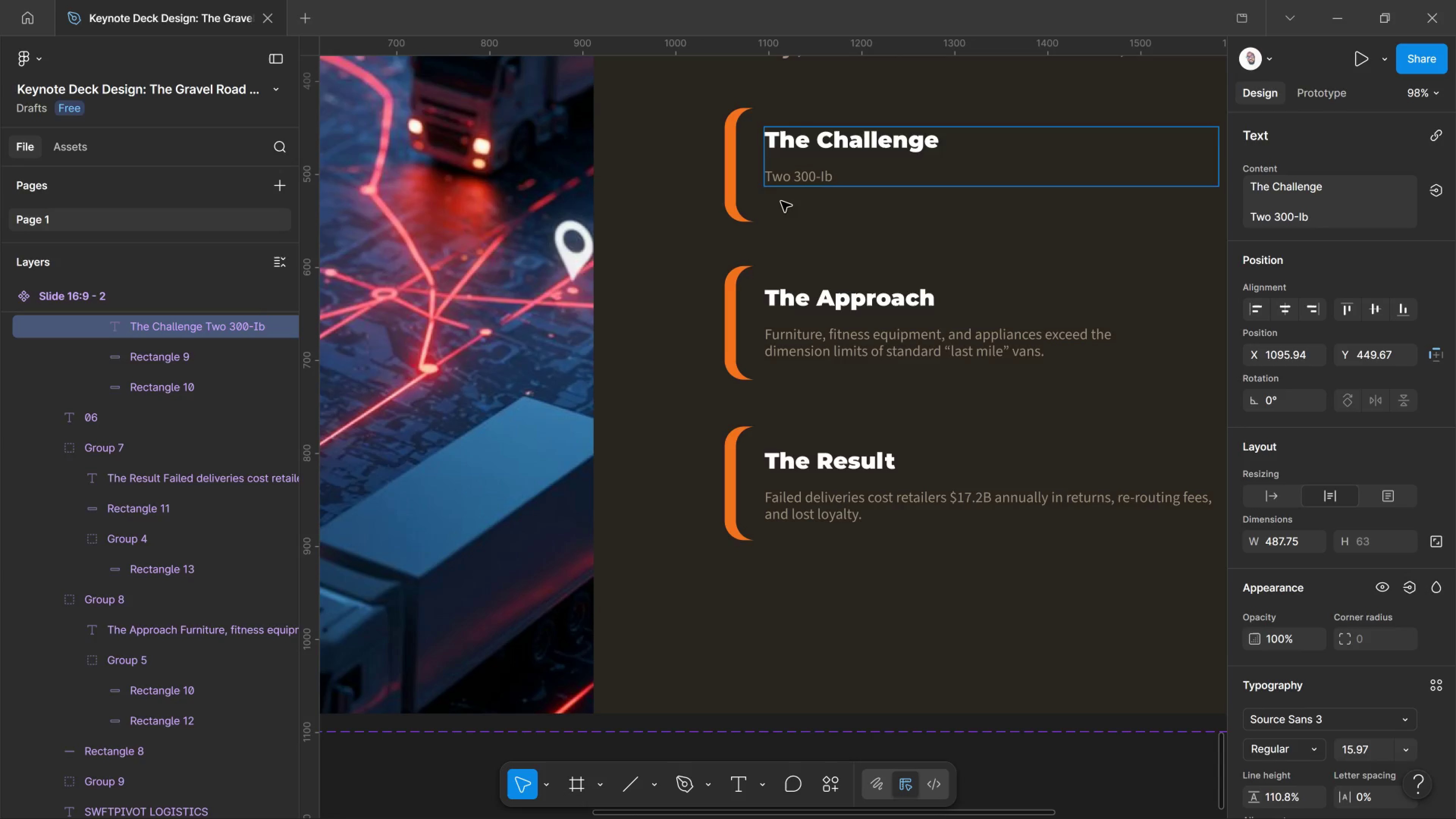 
type(. homegym )
 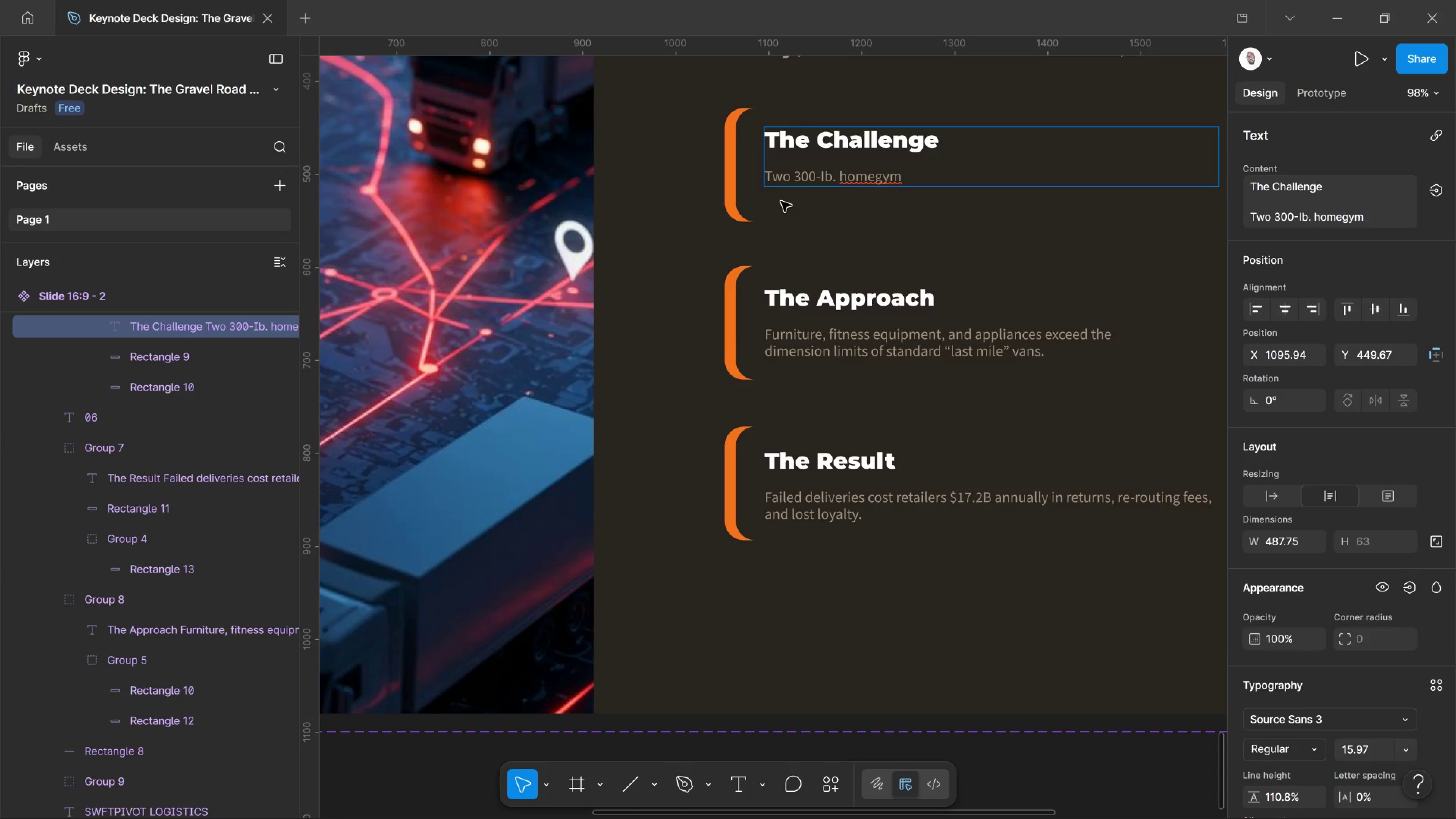 
key(ArrowLeft)
 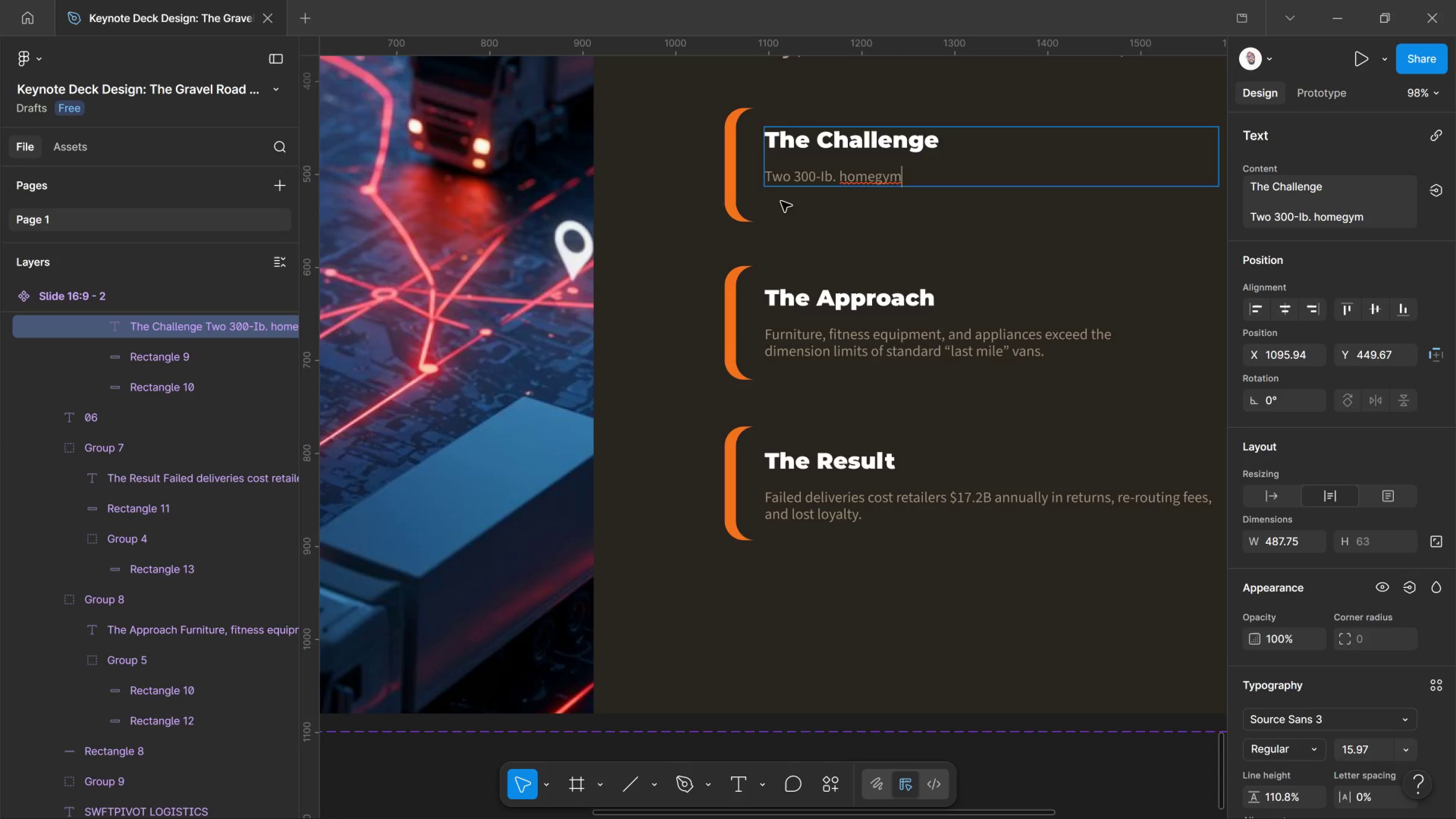 
key(ArrowLeft)
 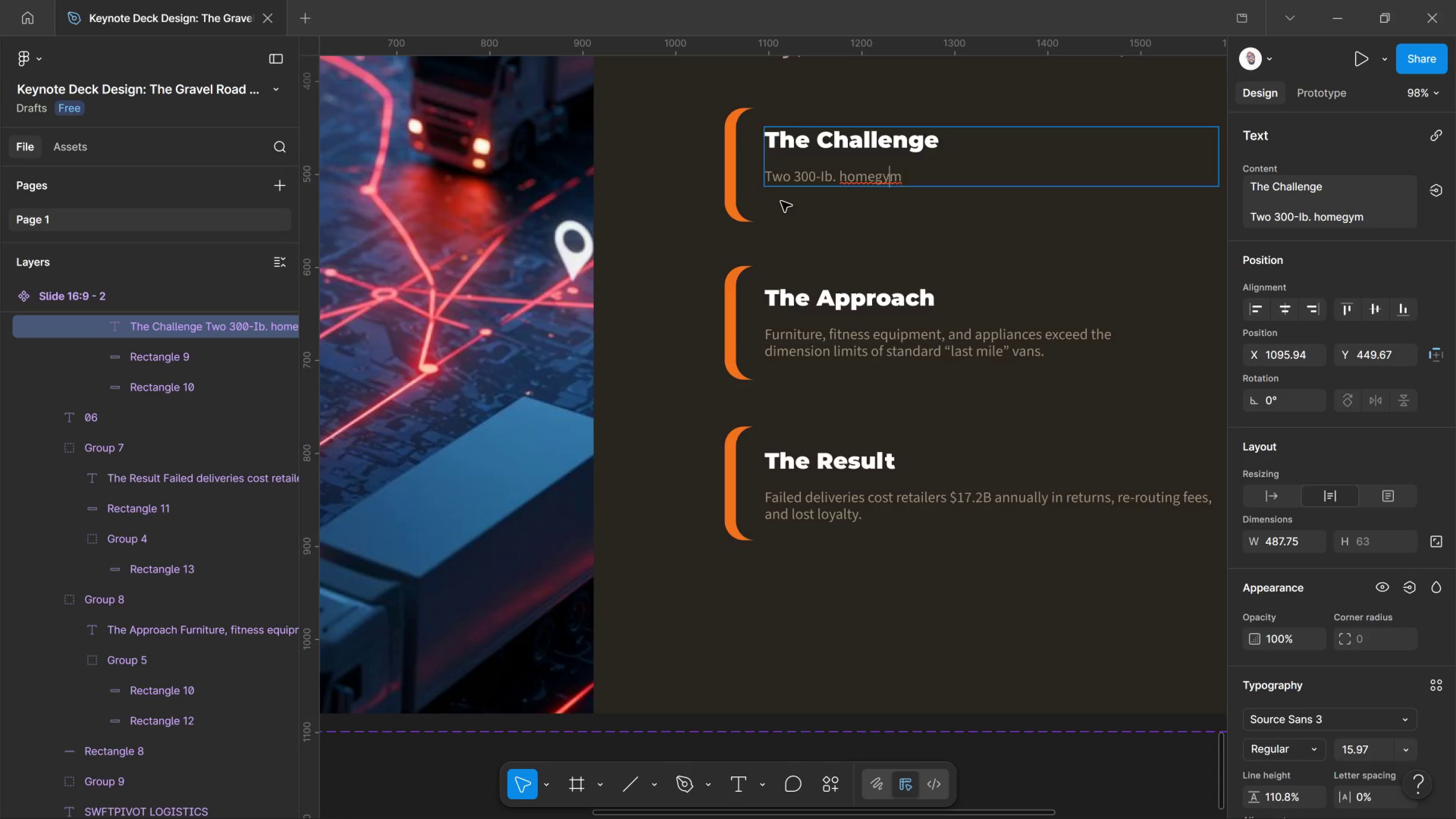 
key(ArrowLeft)
 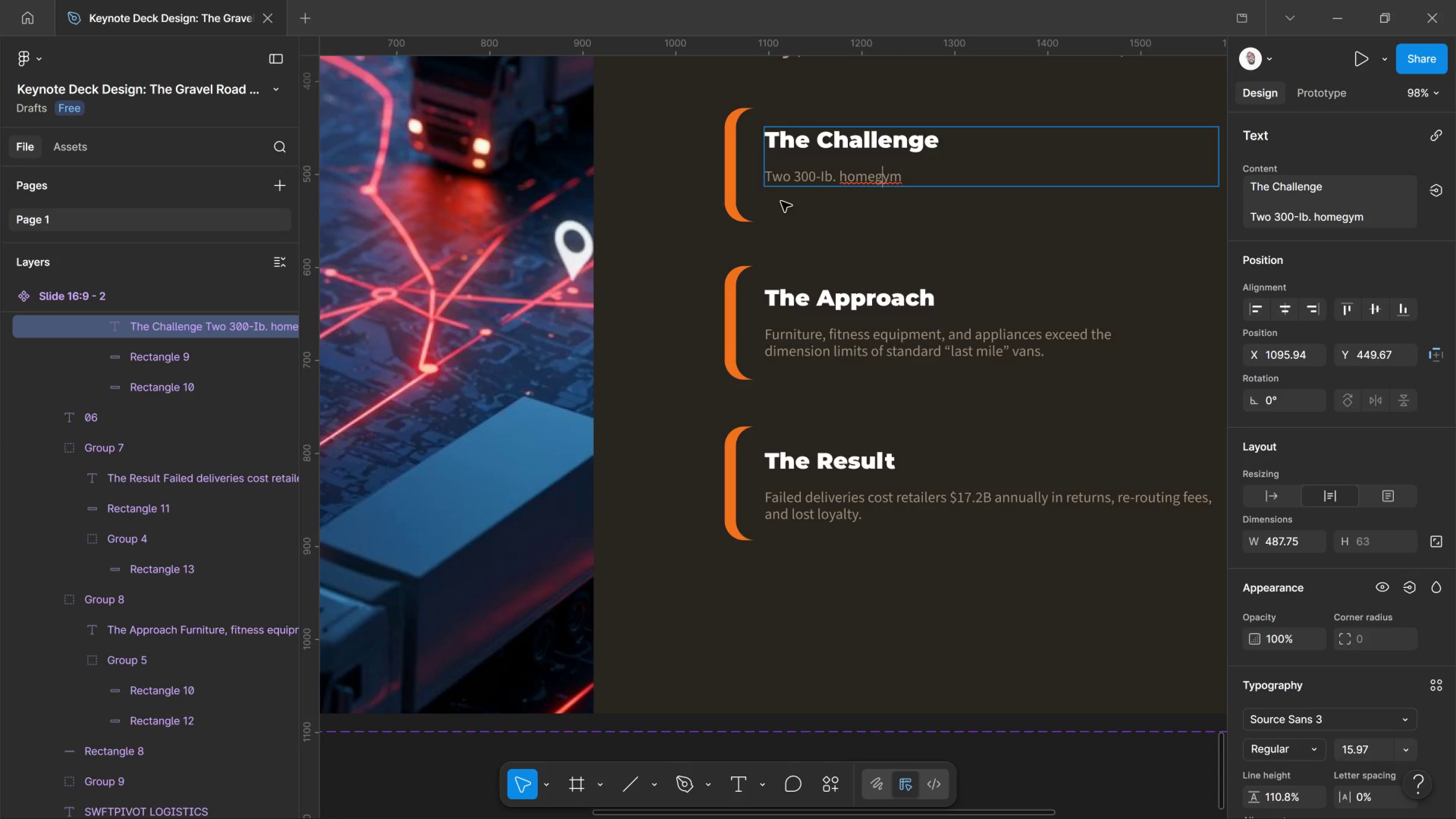 
key(ArrowLeft)
 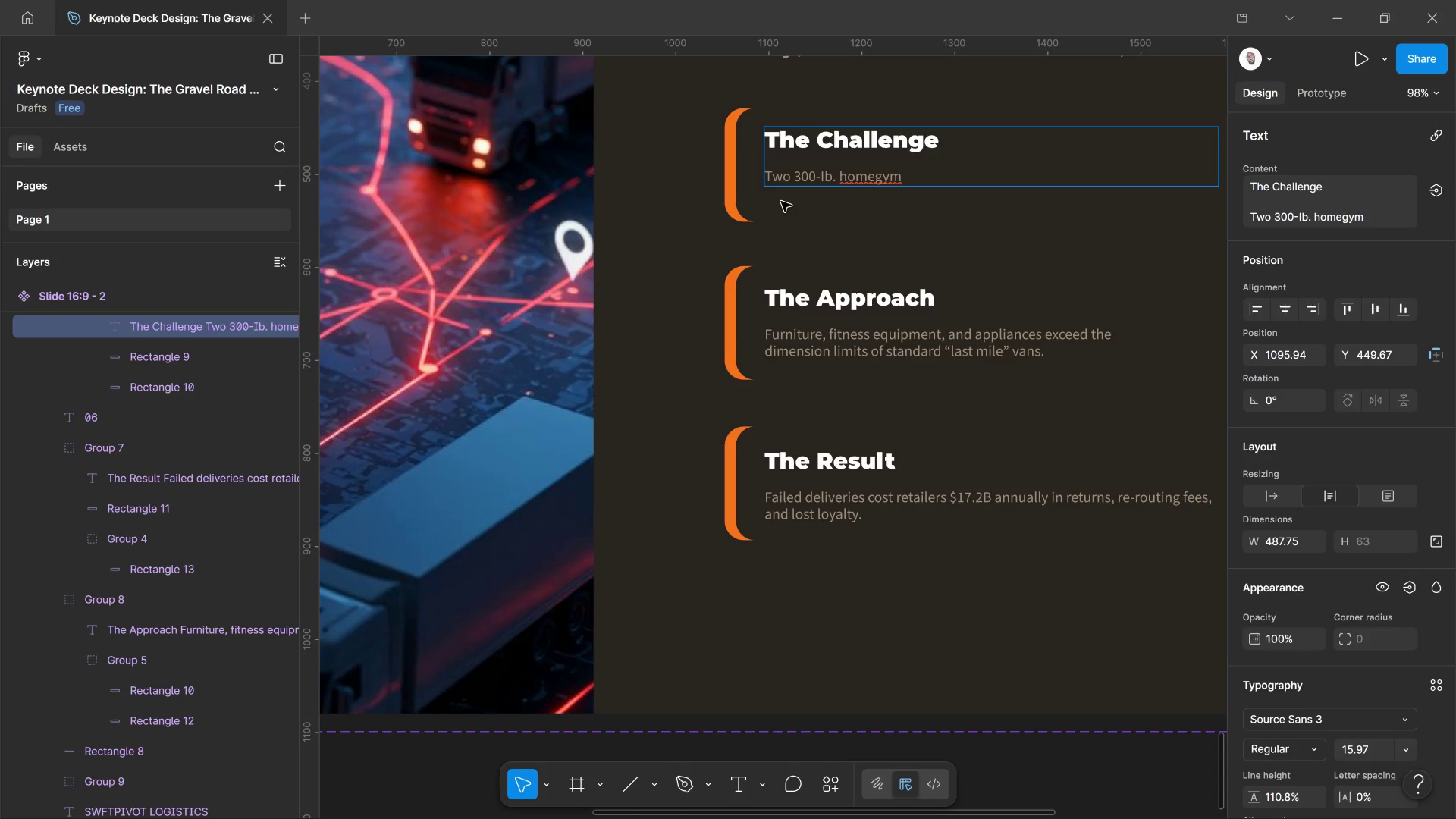 
key(Space)
 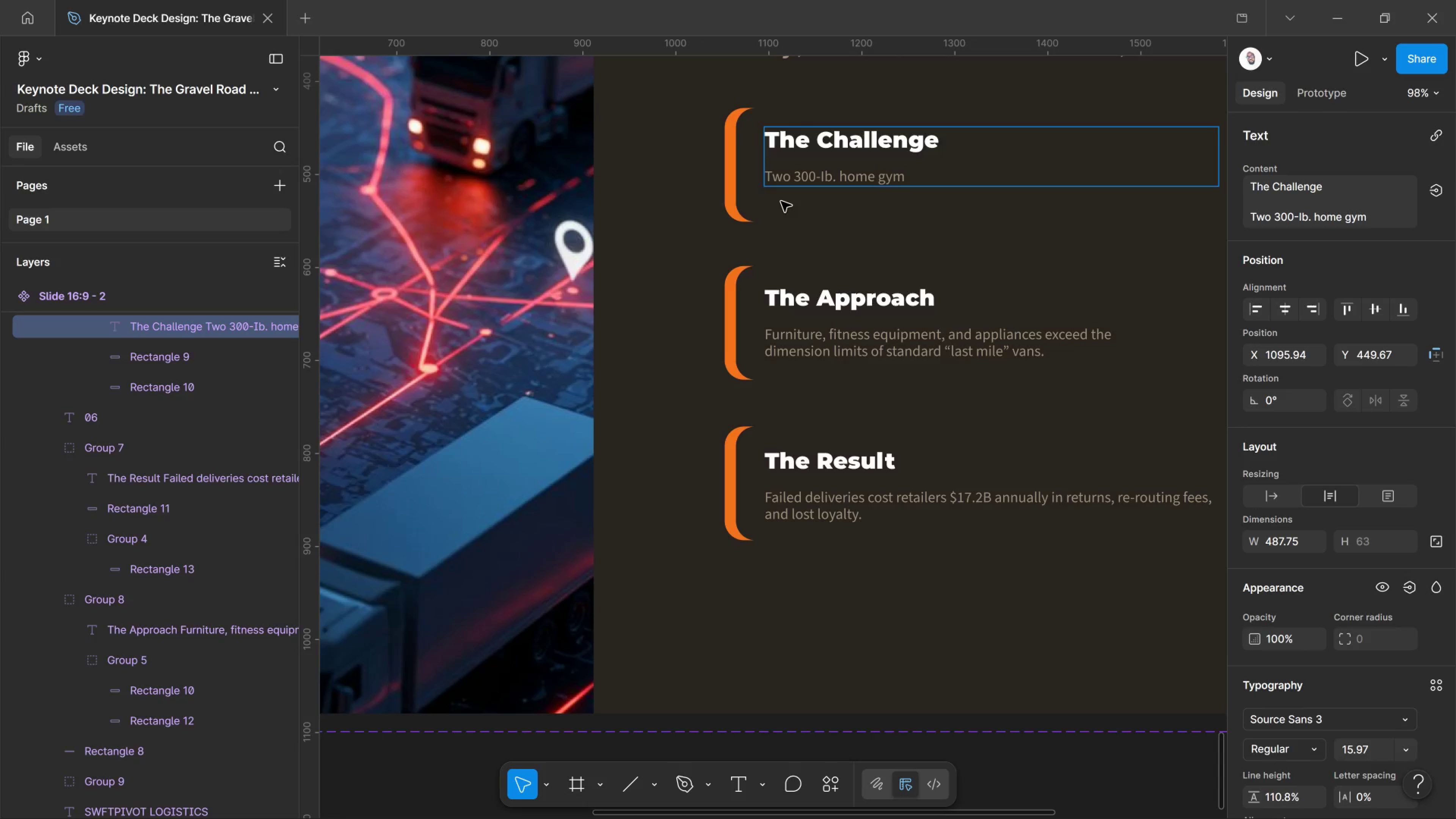 
key(ArrowRight)
 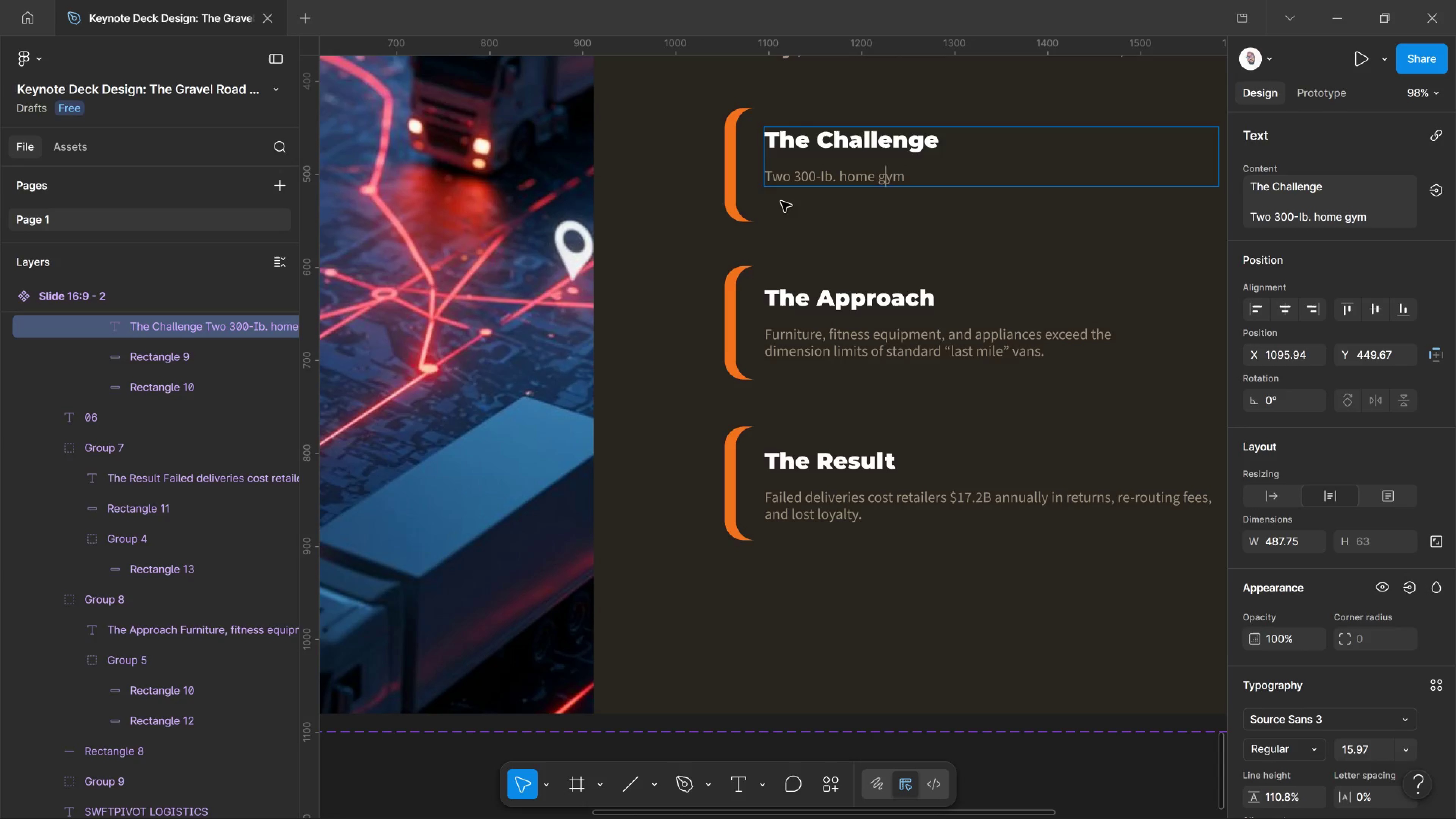 
key(ArrowRight)
 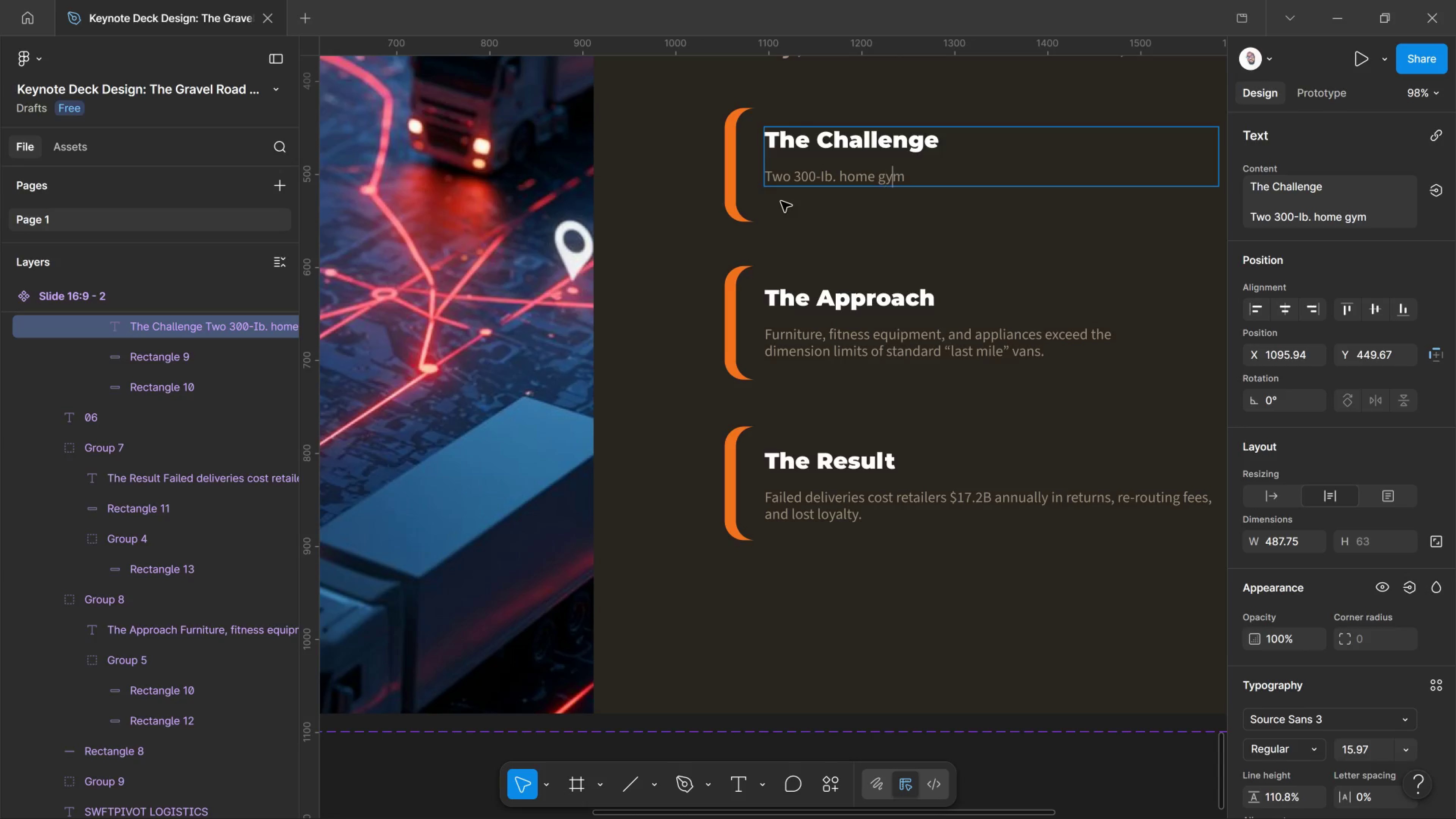 
key(ArrowRight)
 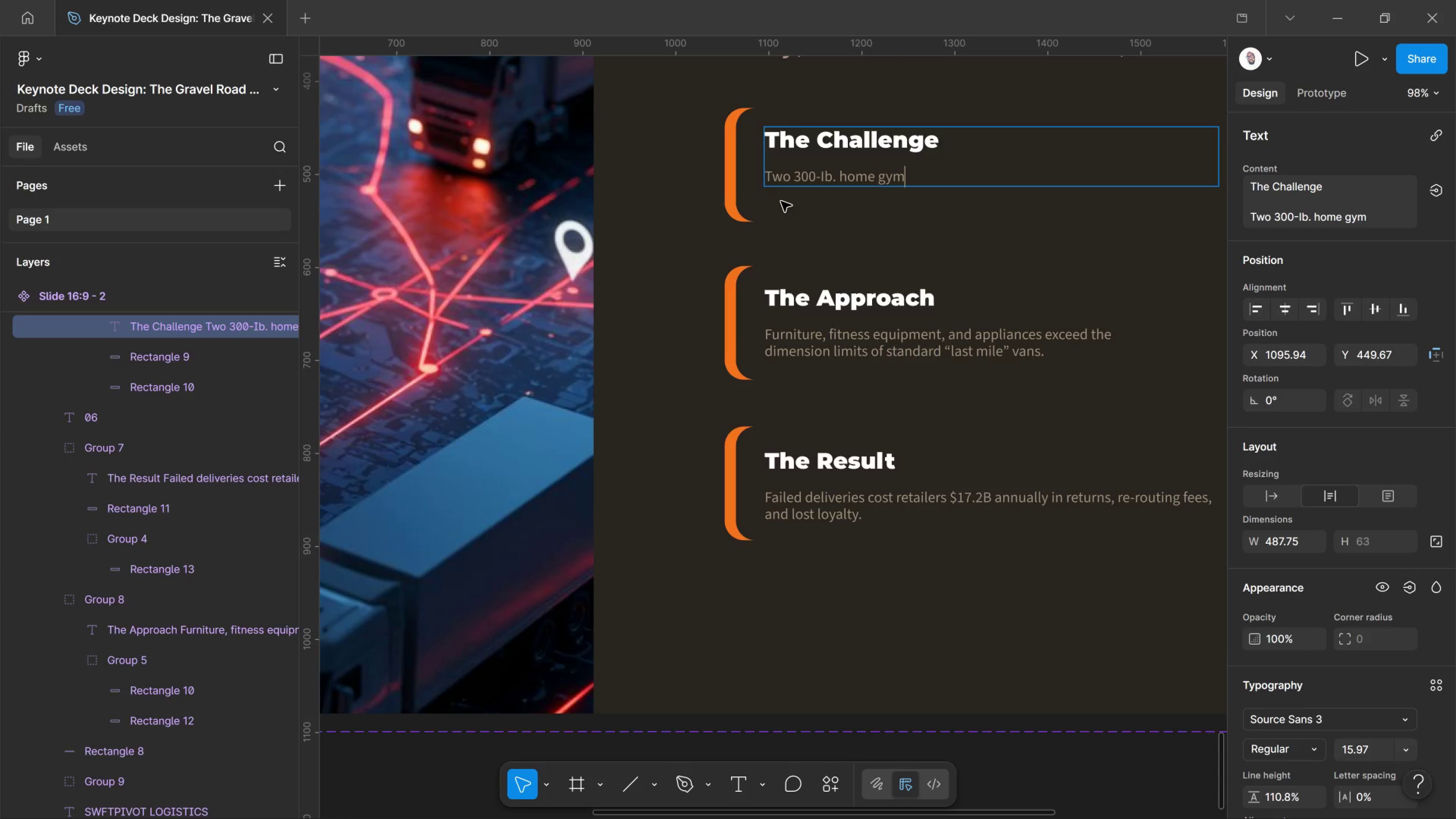 
key(ArrowRight)
 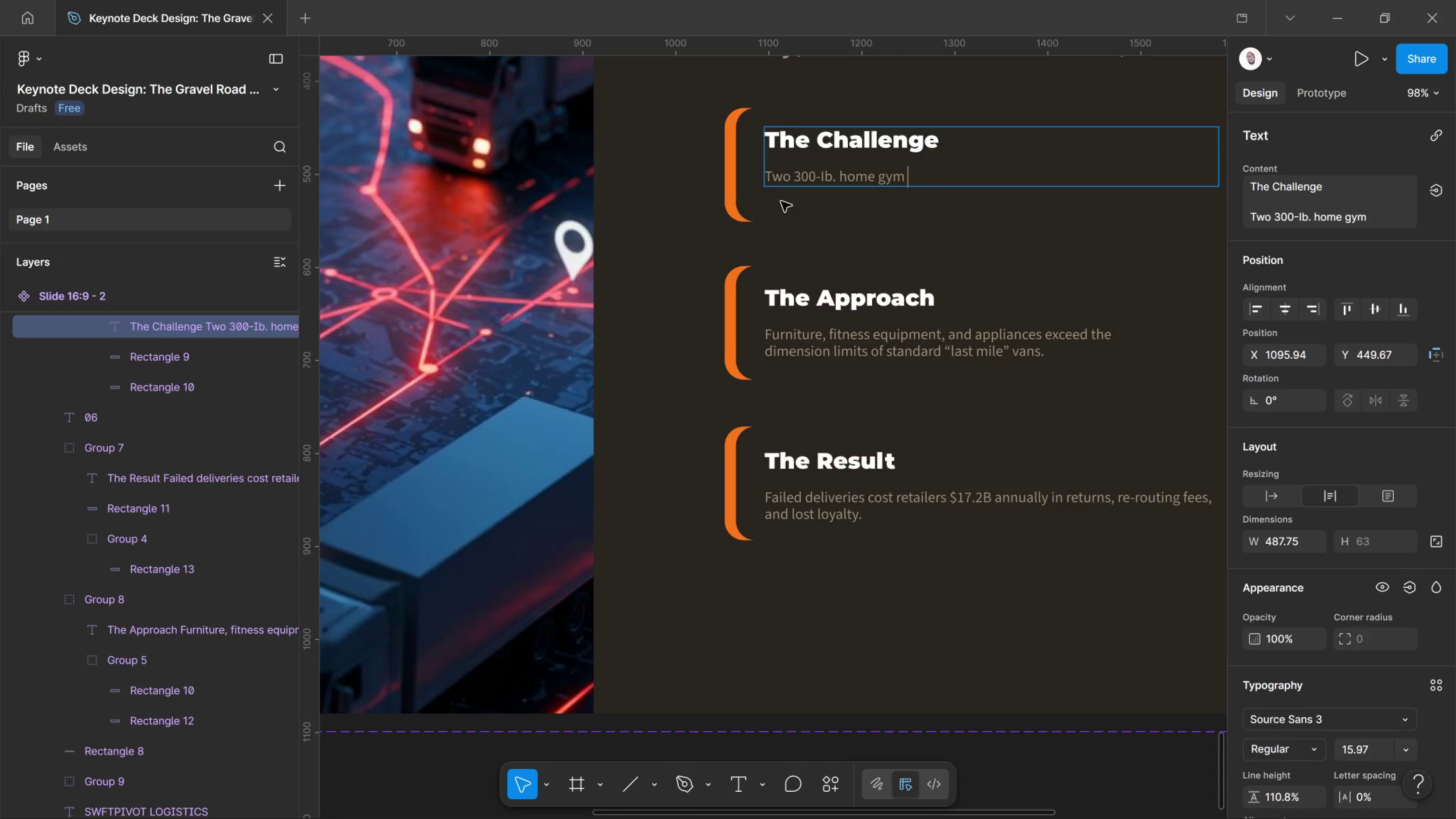 
type(machines ordered from a nationa)
 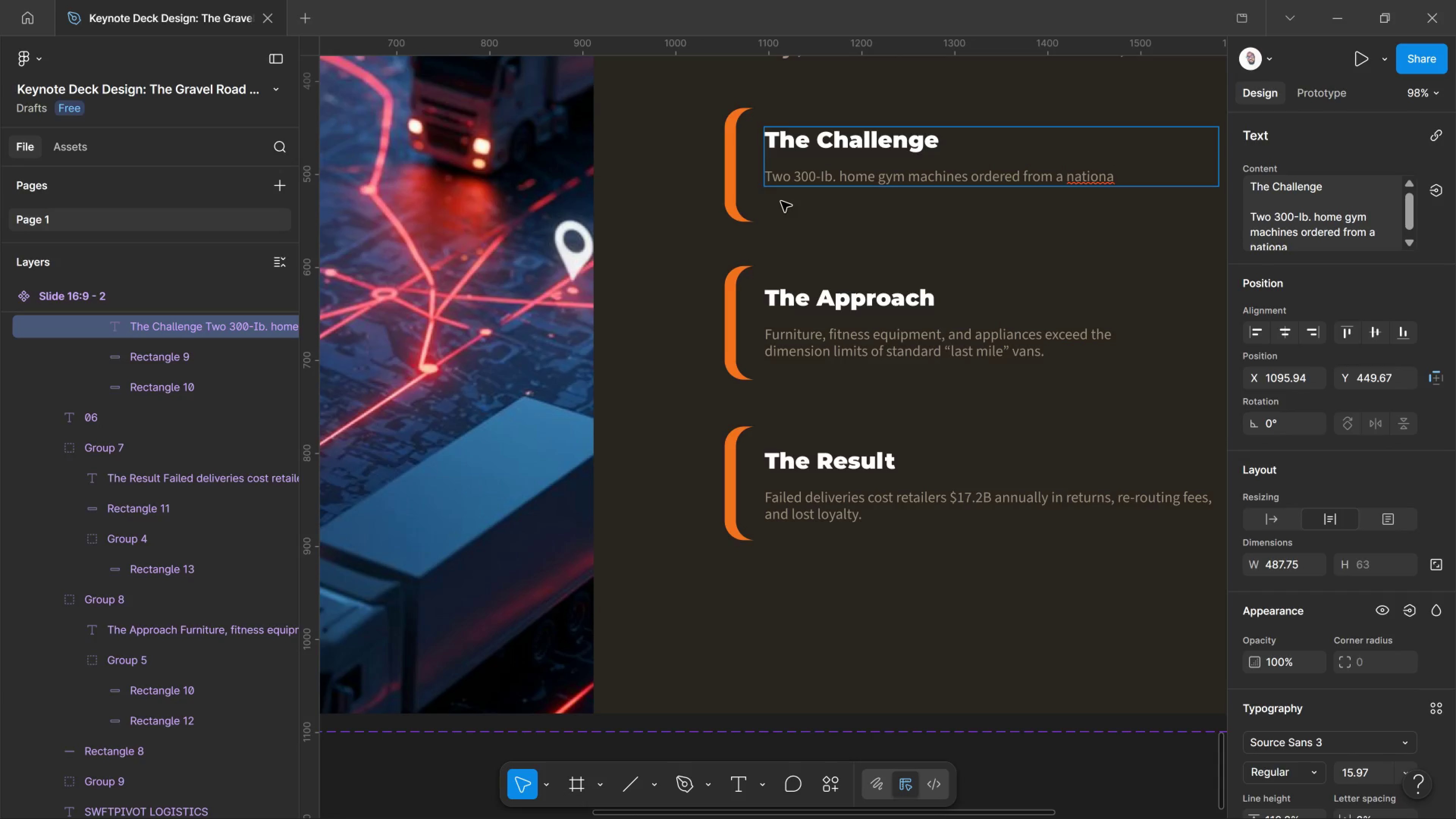 
wait(5.14)
 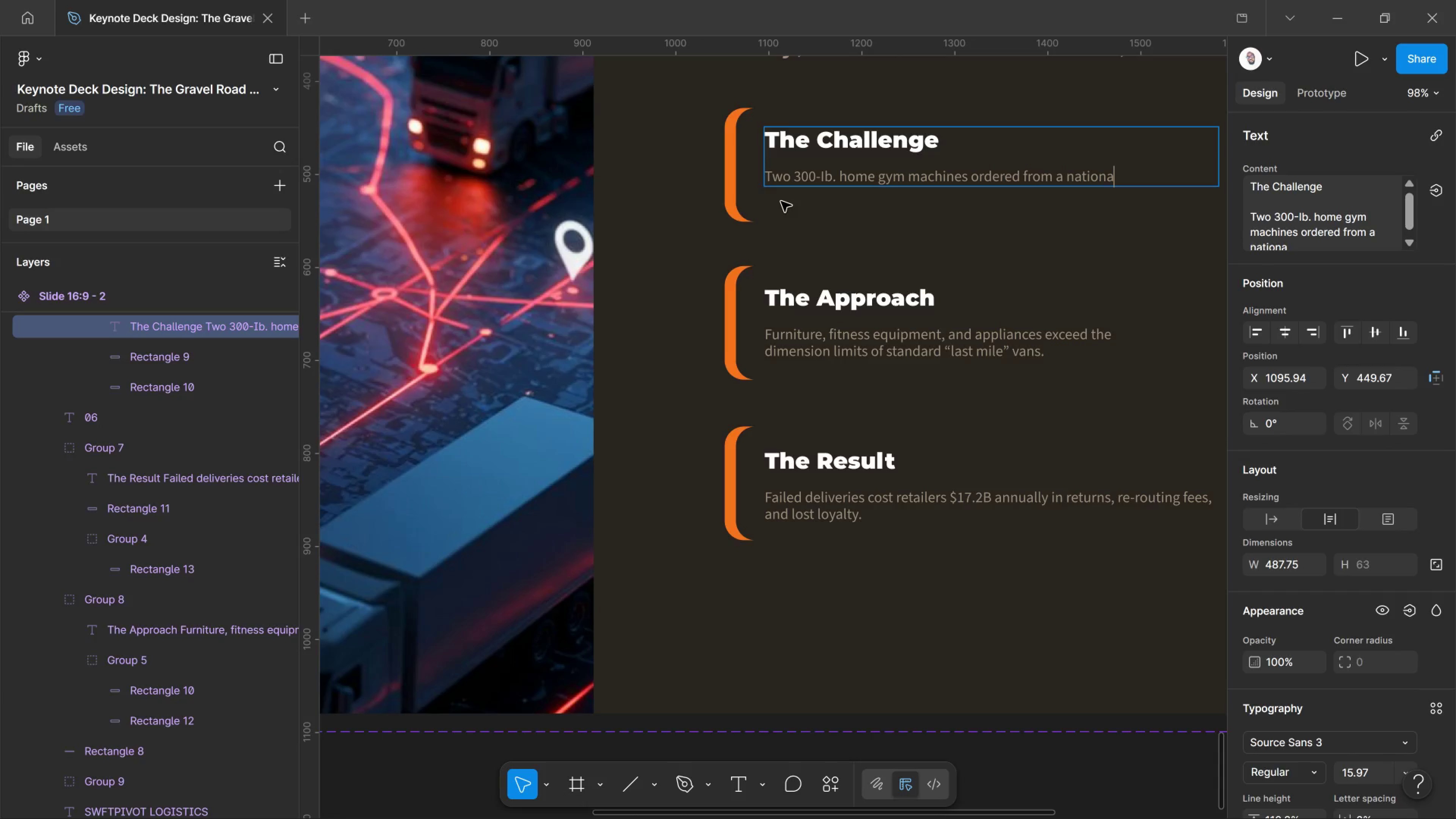 
type(l retain)
 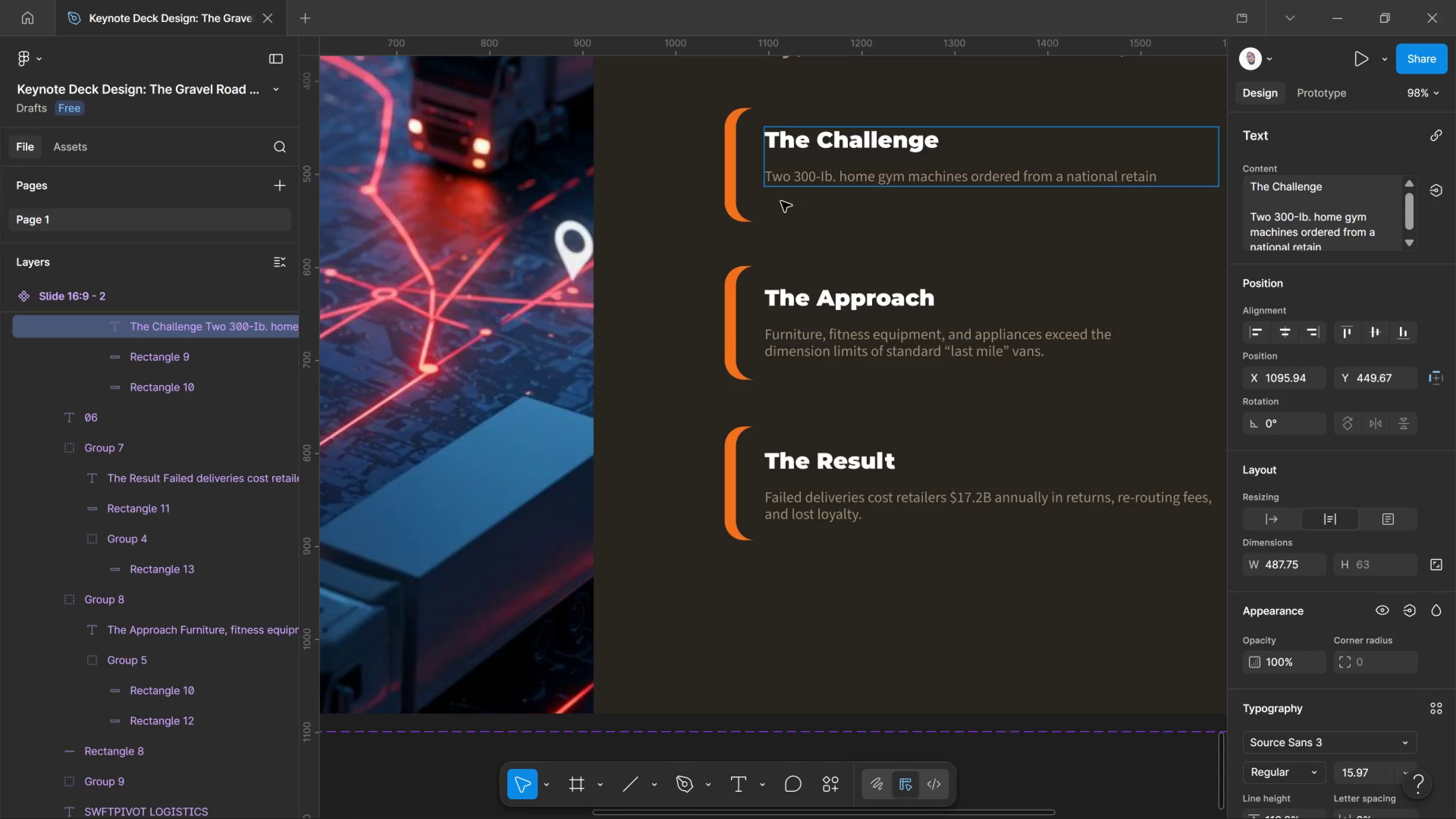 
key(Backspace)
type(ler. Address sat 34 miles.)
 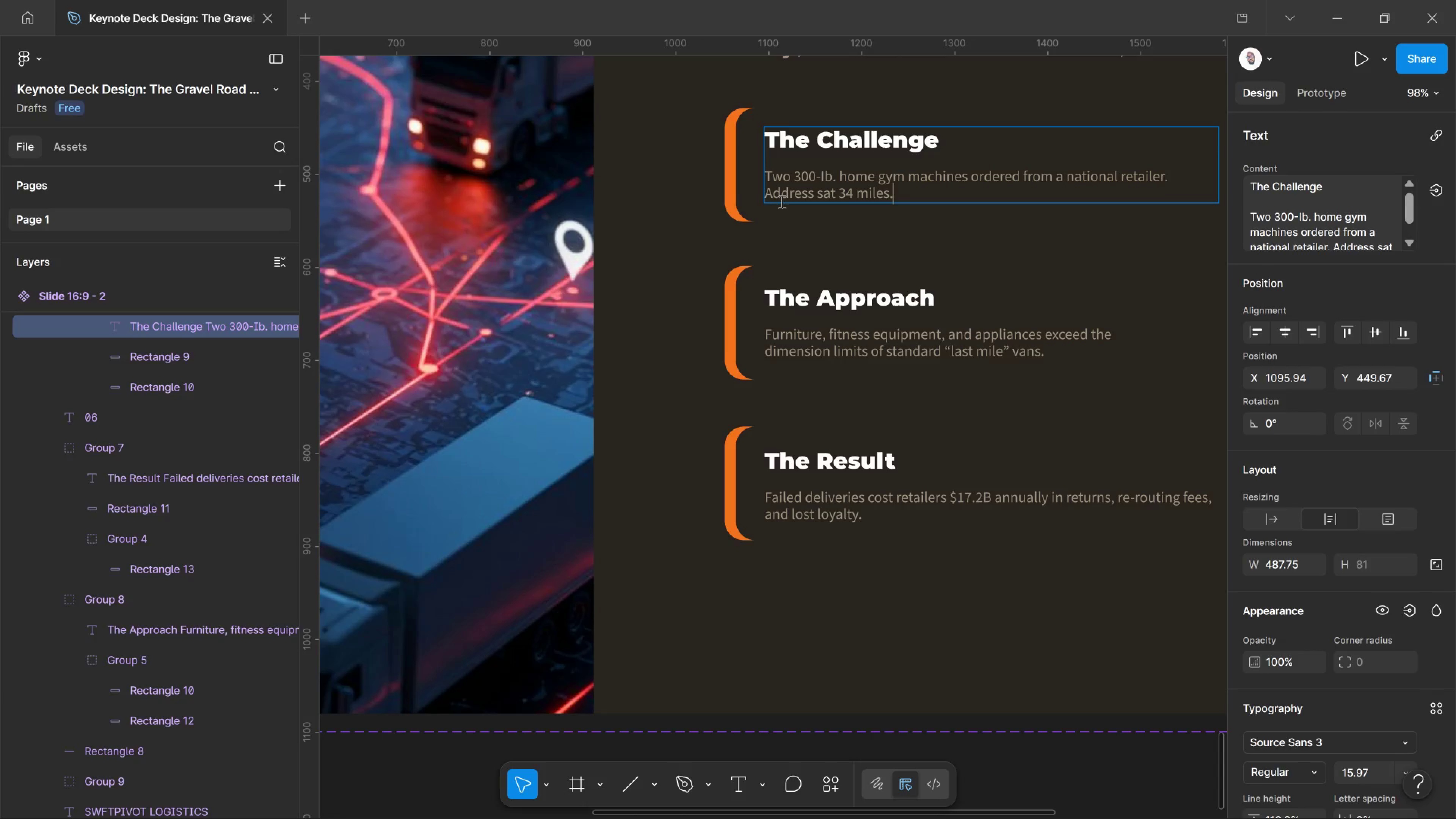 
wait(5.94)
 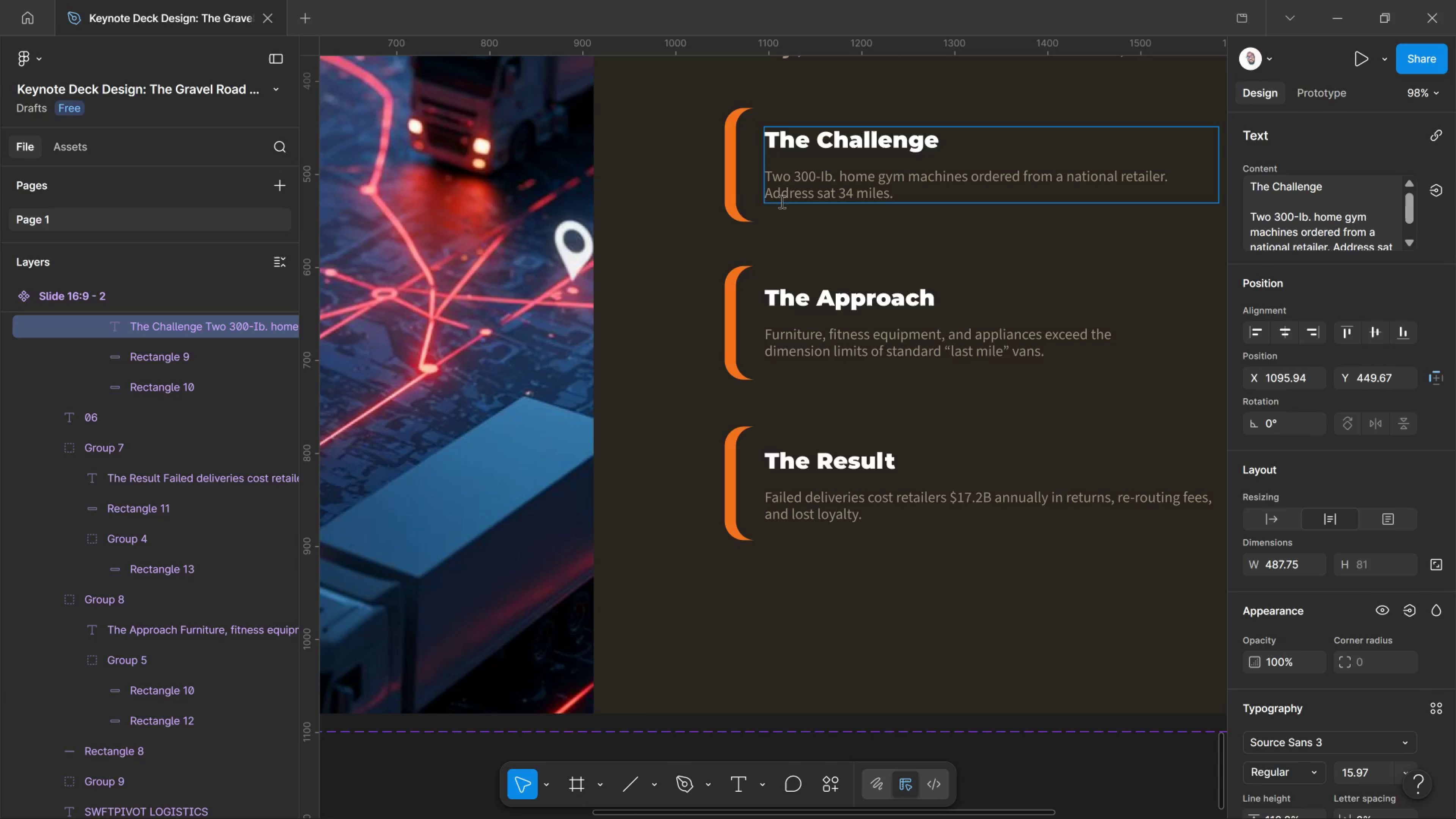 
key(Backspace)
type( past the nearest carrier depot - on a seasonal )
 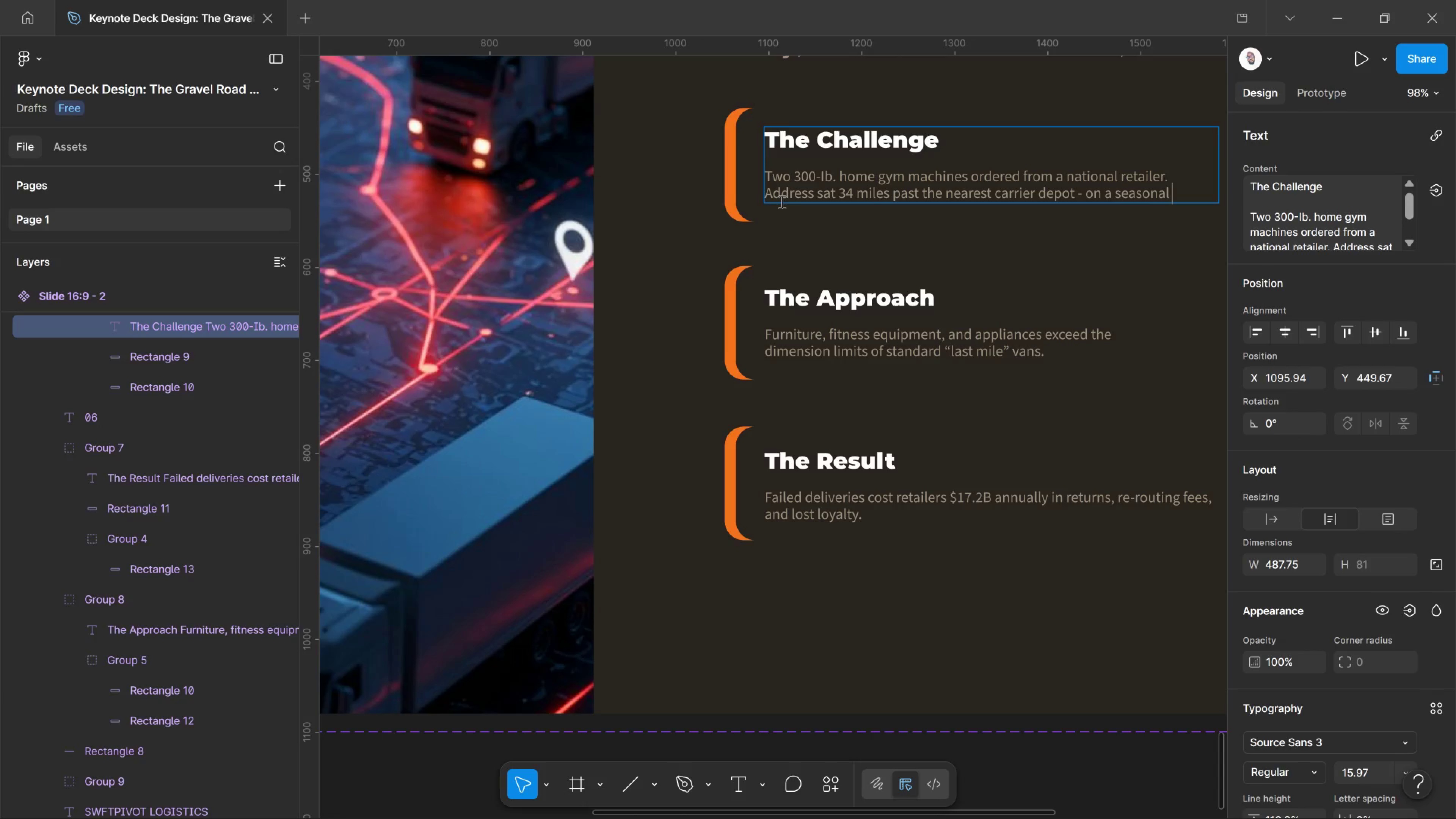 
type(forest service)
 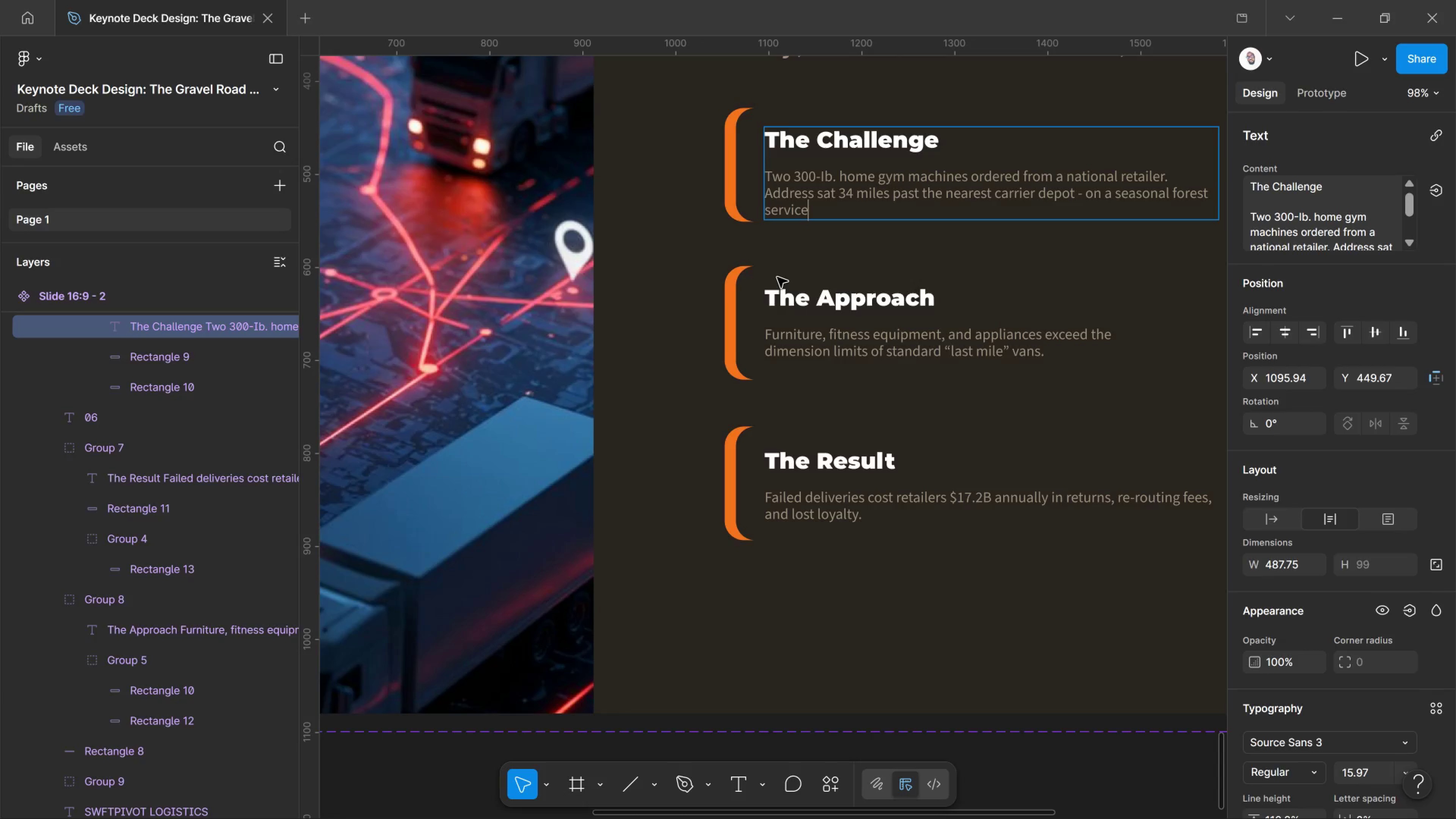 
type( road.)
 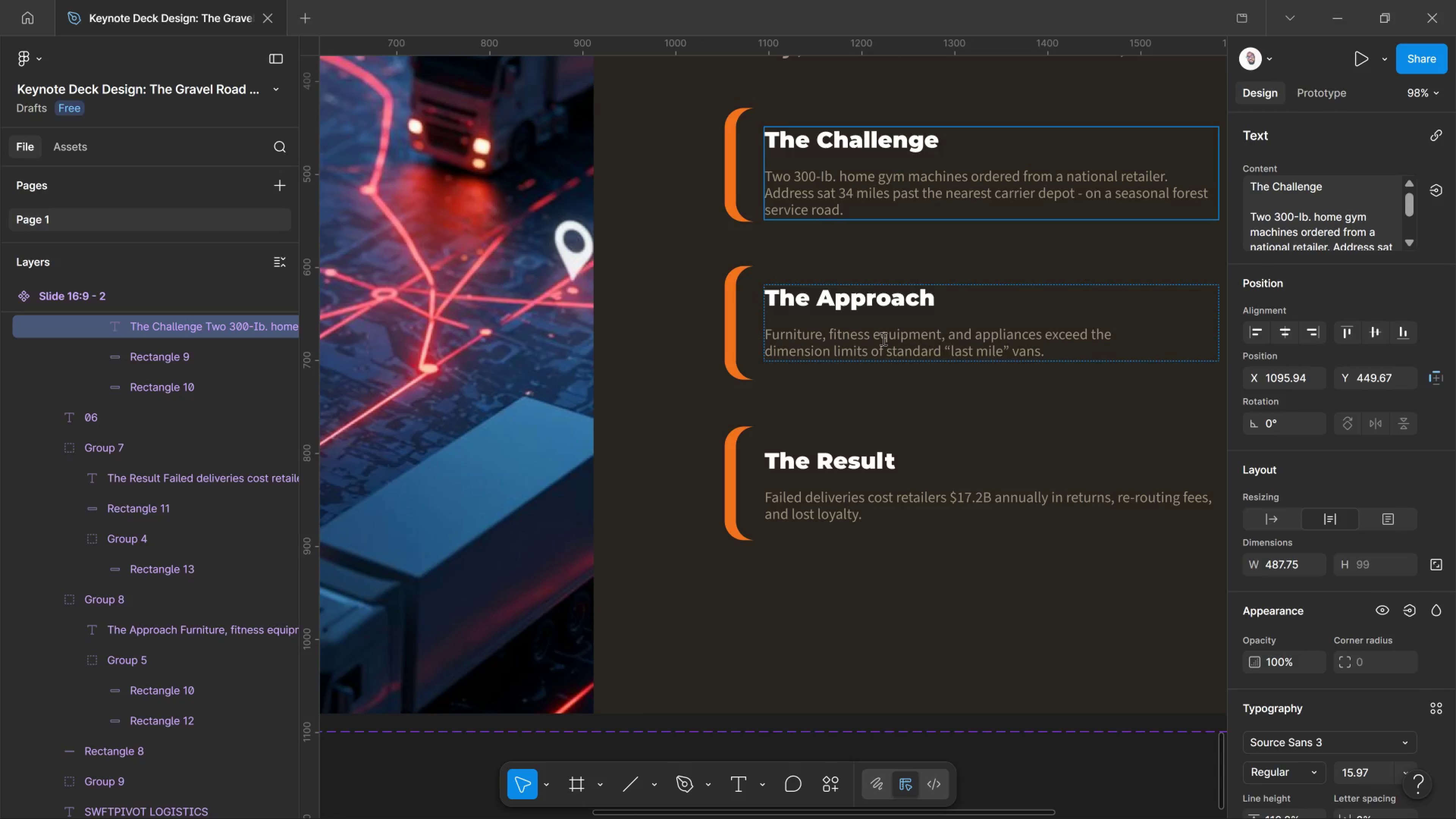 
left_click([882, 339])
 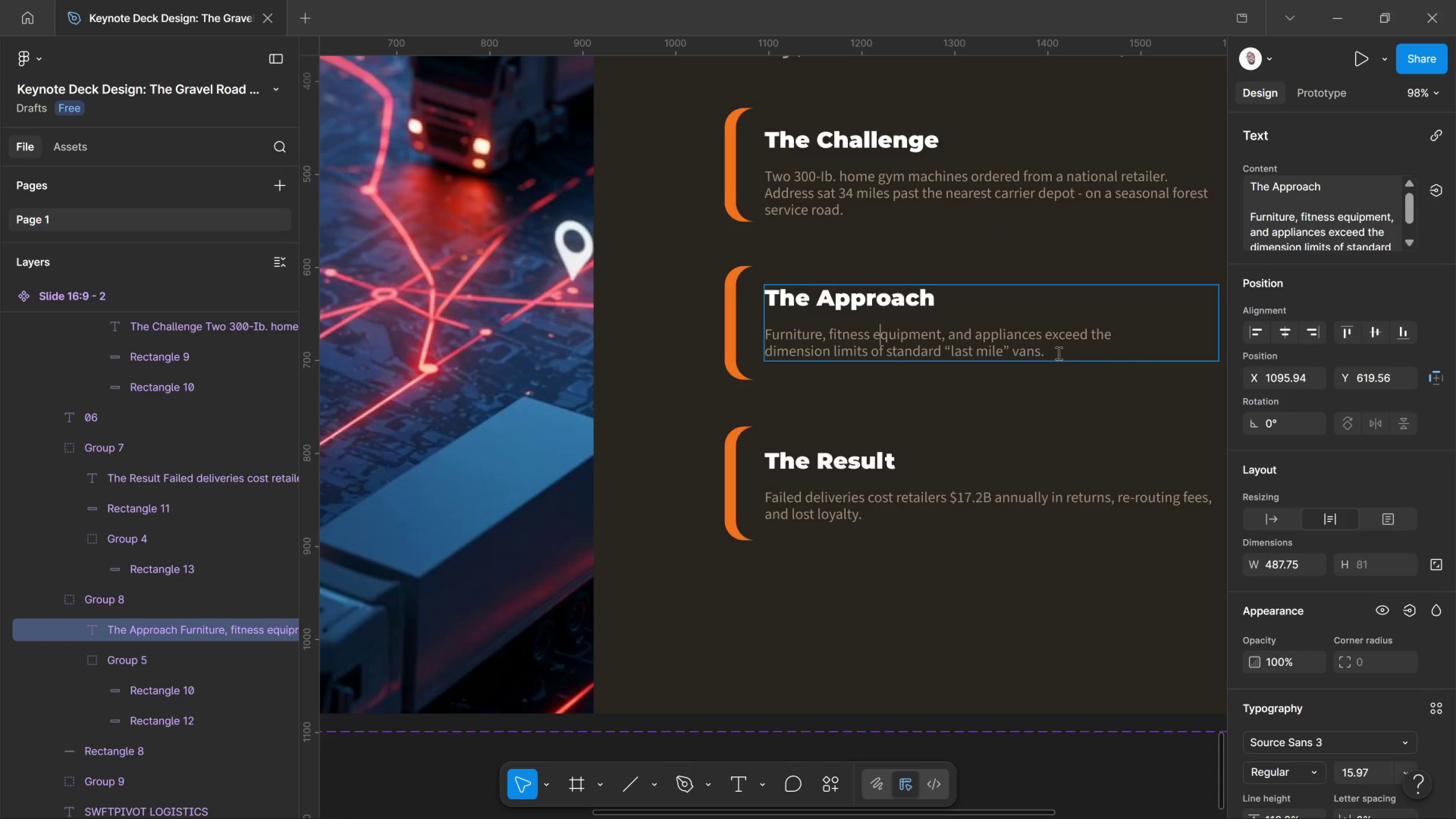 
left_click_drag(start_coordinate=[1062, 351], to_coordinate=[752, 331])
 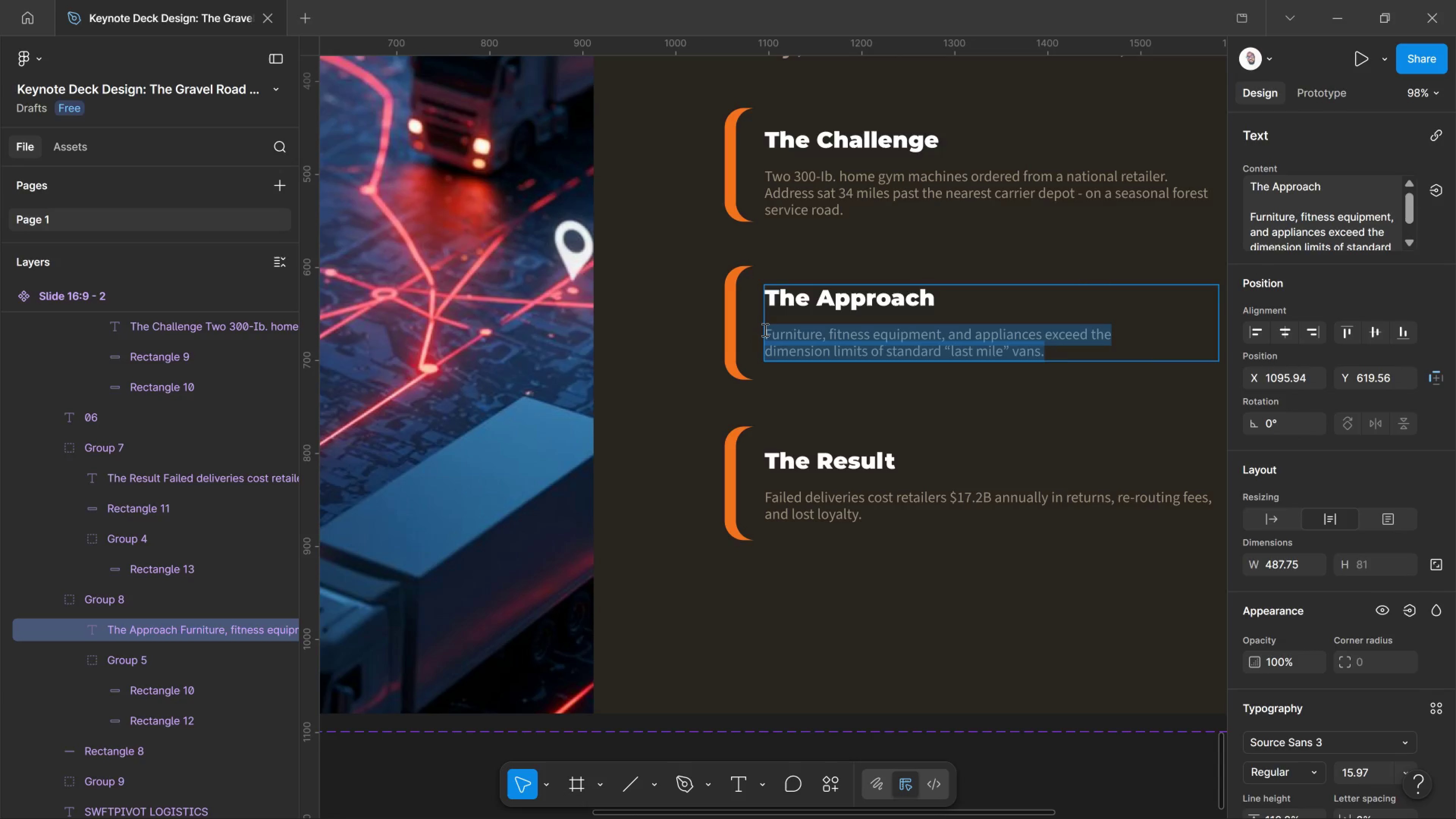 
type(W)
key(Backspace)
type(SwiftPivot transfee)
key(Backspace)
type(rred freight to a mI)
key(Backspace)
key(Backspace)
type(mI)
key(Backspace)
key(Backspace)
type(Mis)
 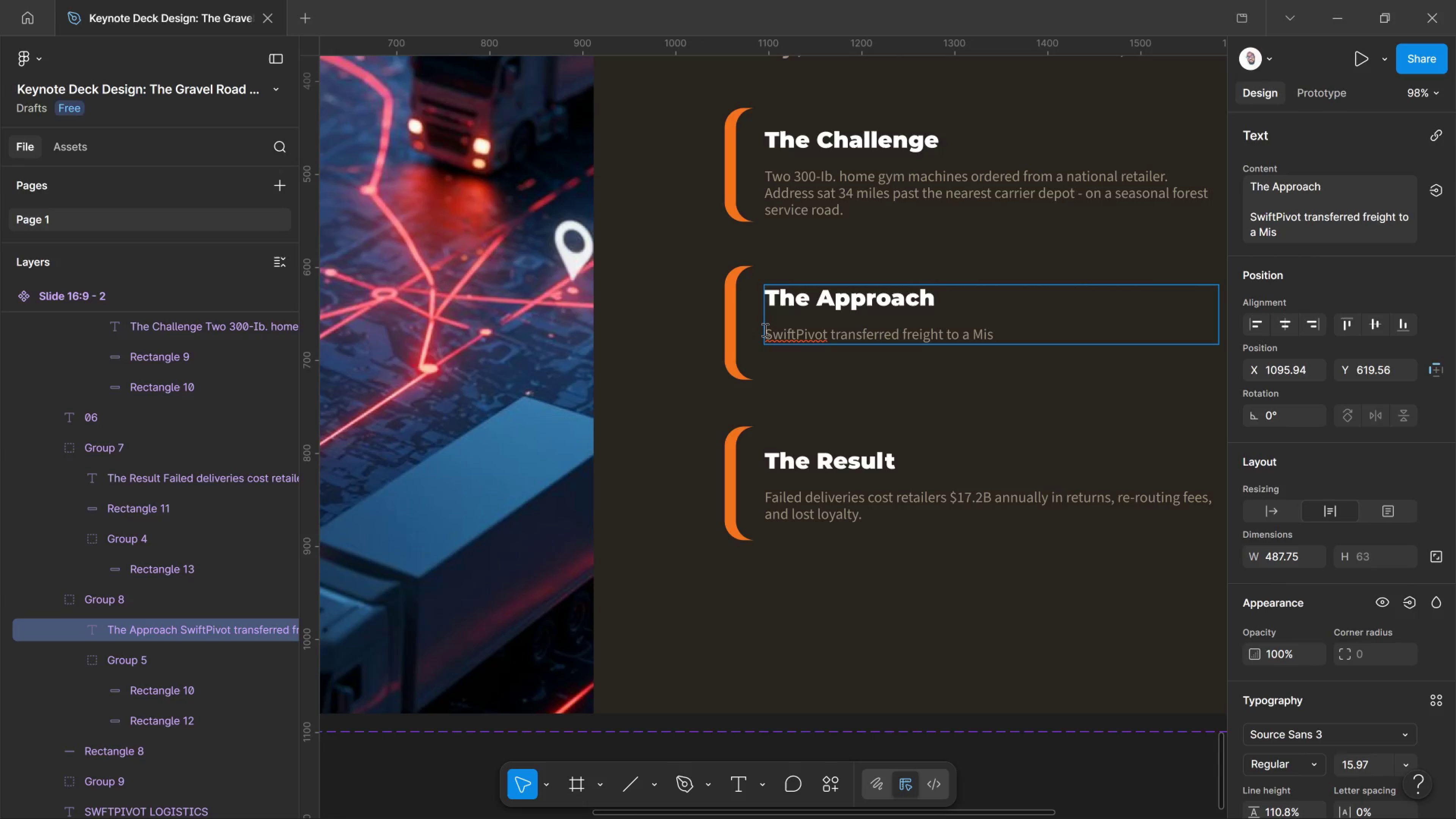 
type(soula )
 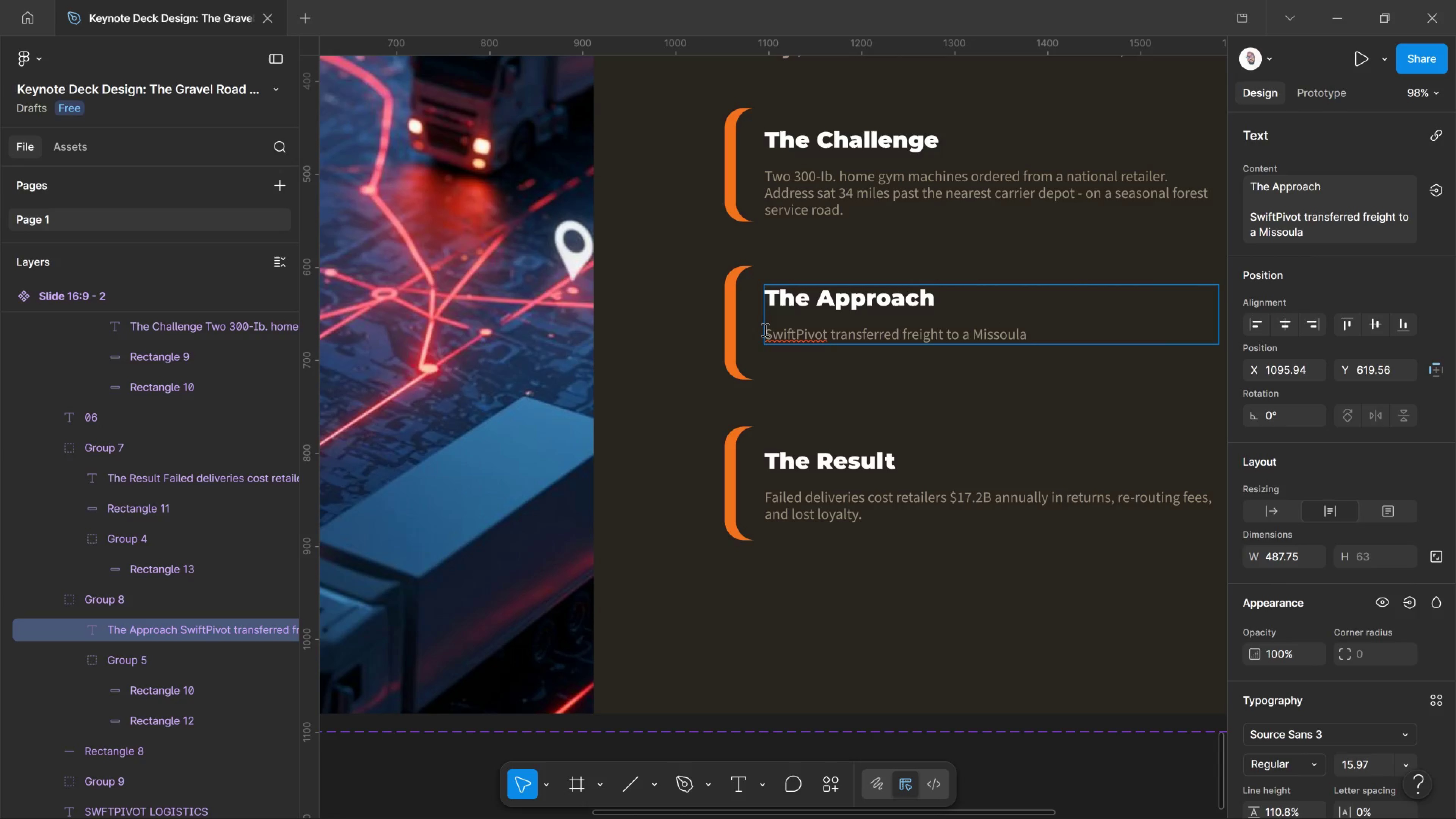 
wait(5.07)
 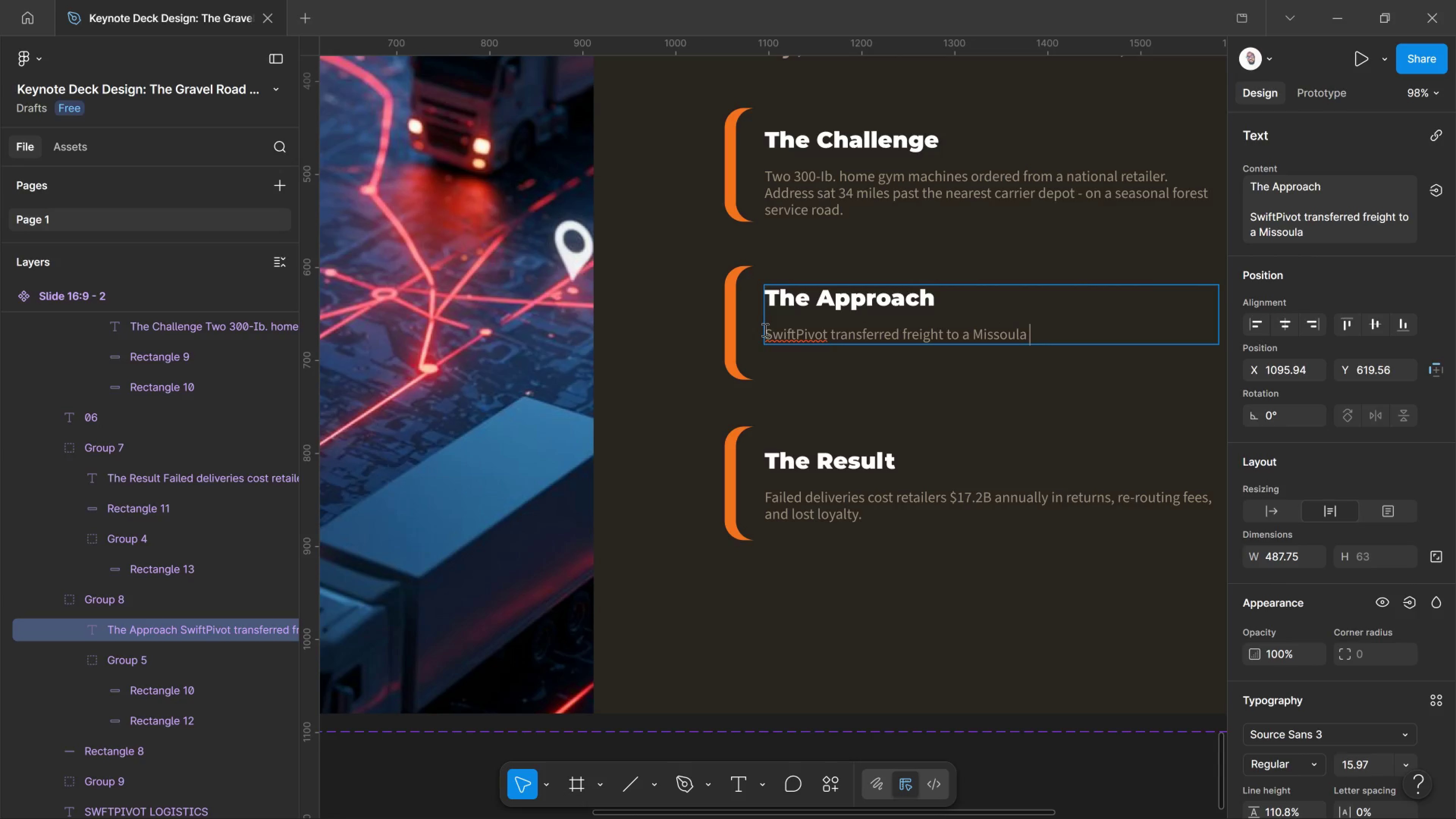 
type(hub. A 4WD sprintervan )
 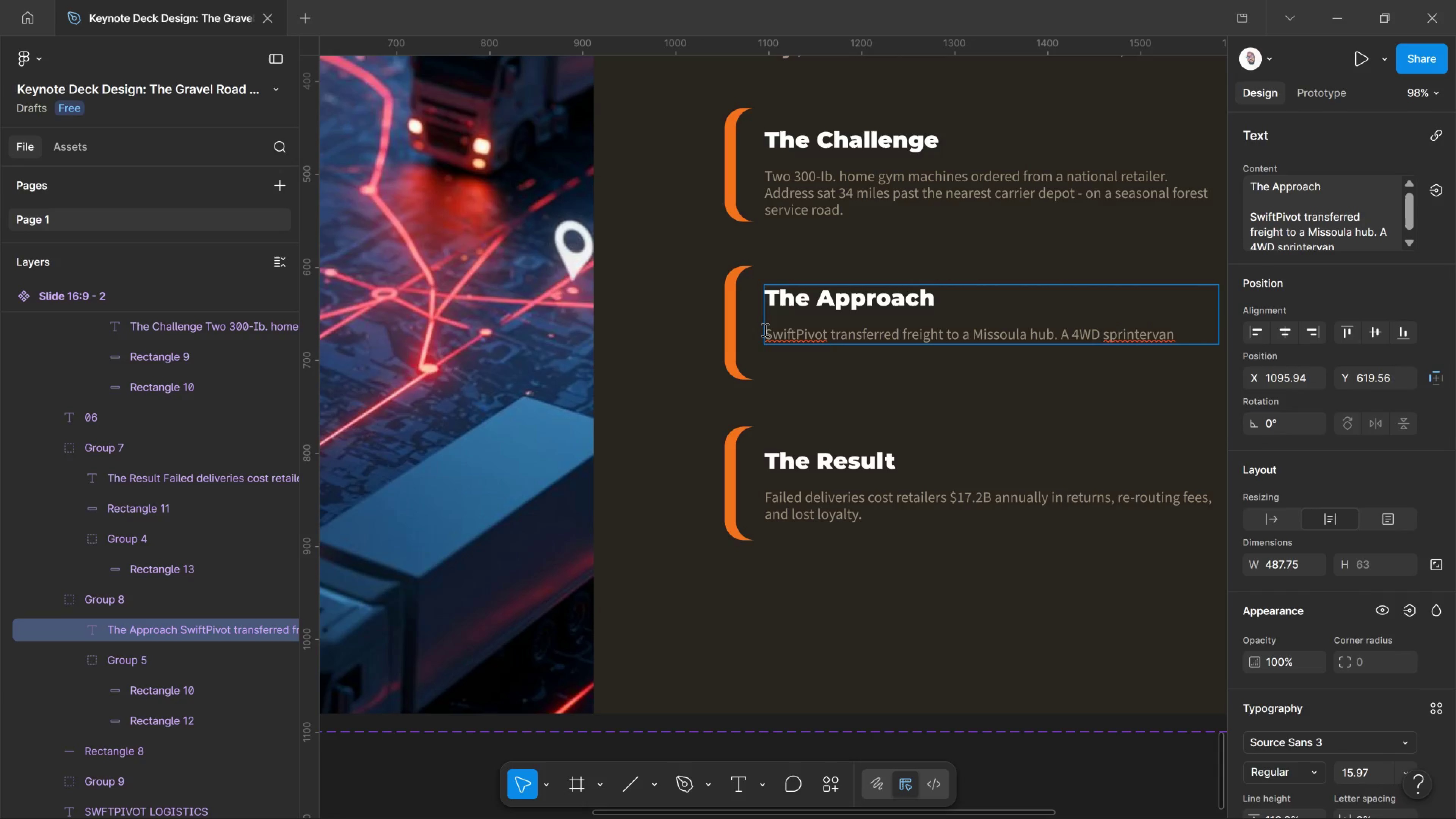 
key(ArrowLeft)
 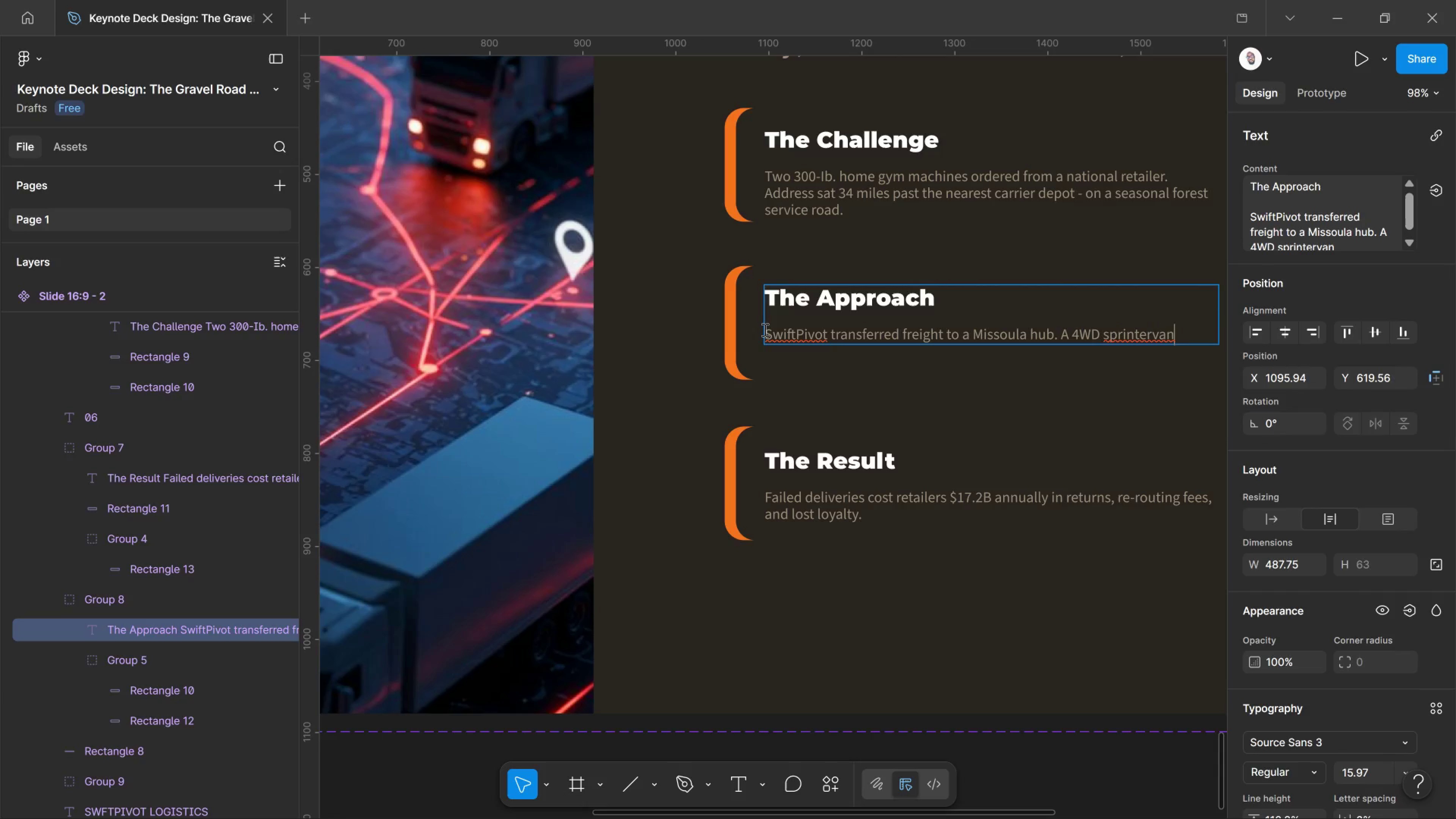 
key(ArrowLeft)
 